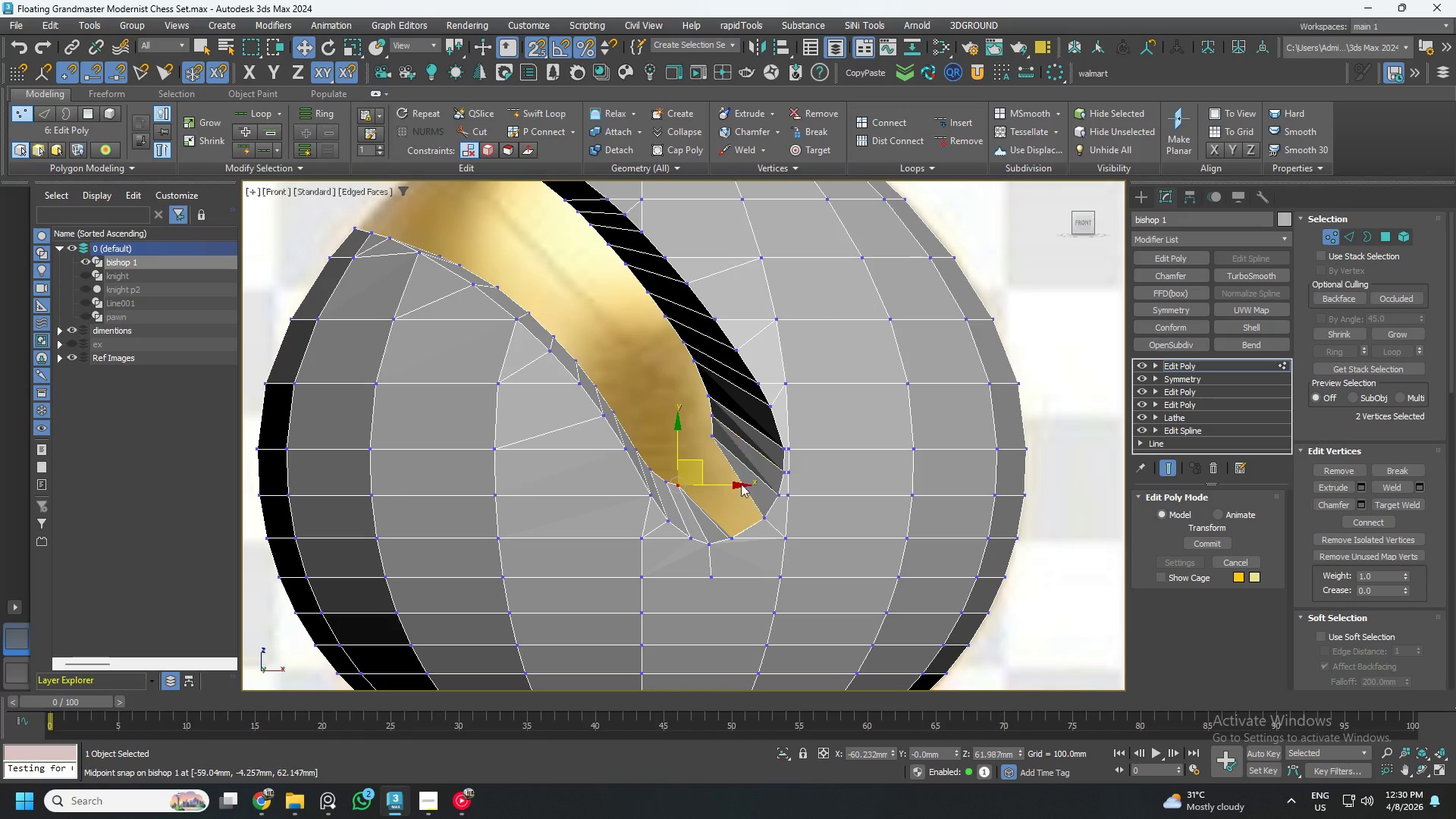 
scroll: coordinate [725, 523], scroll_direction: up, amount: 3.0
 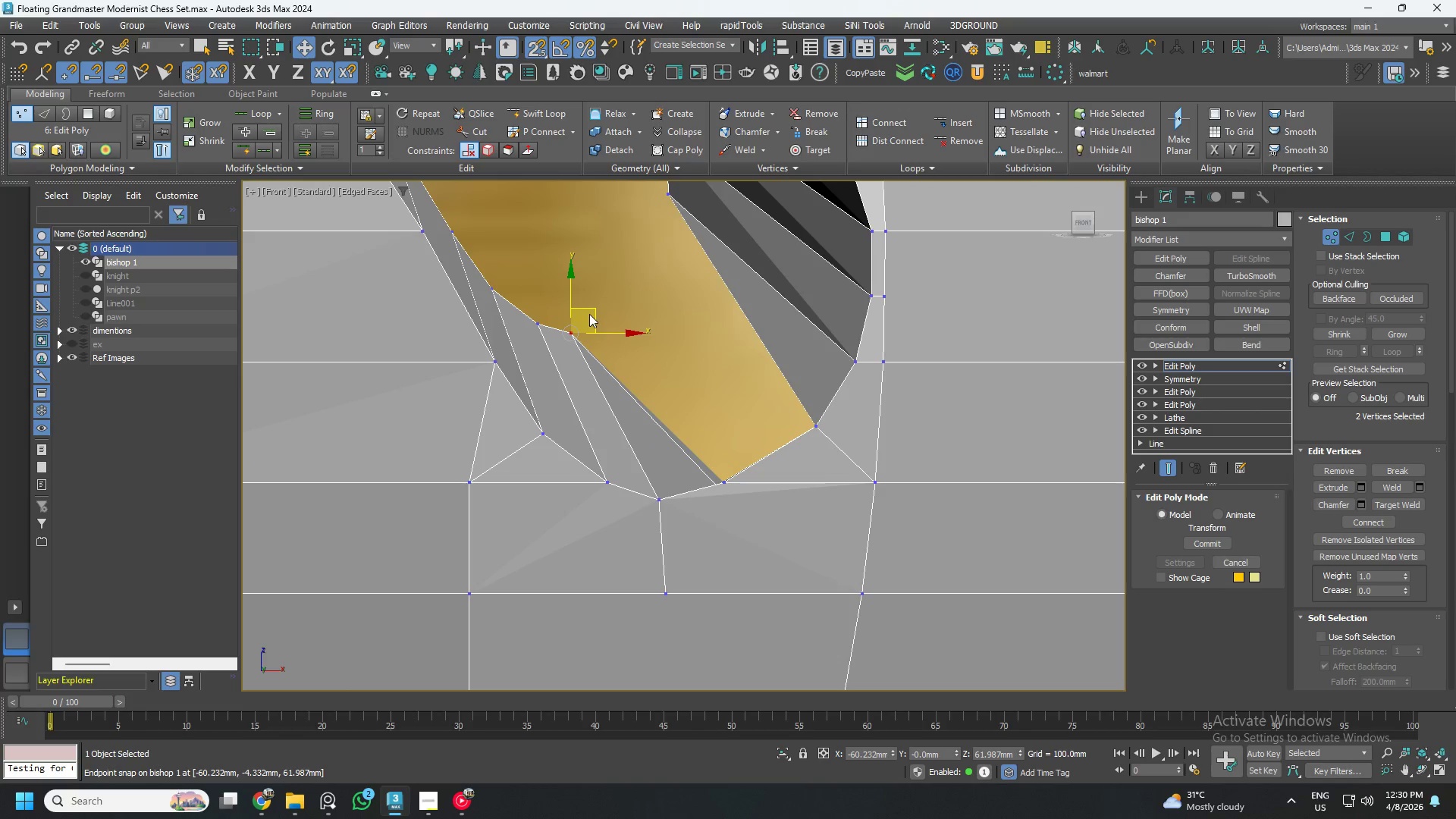 
left_click_drag(start_coordinate=[595, 317], to_coordinate=[654, 491])
 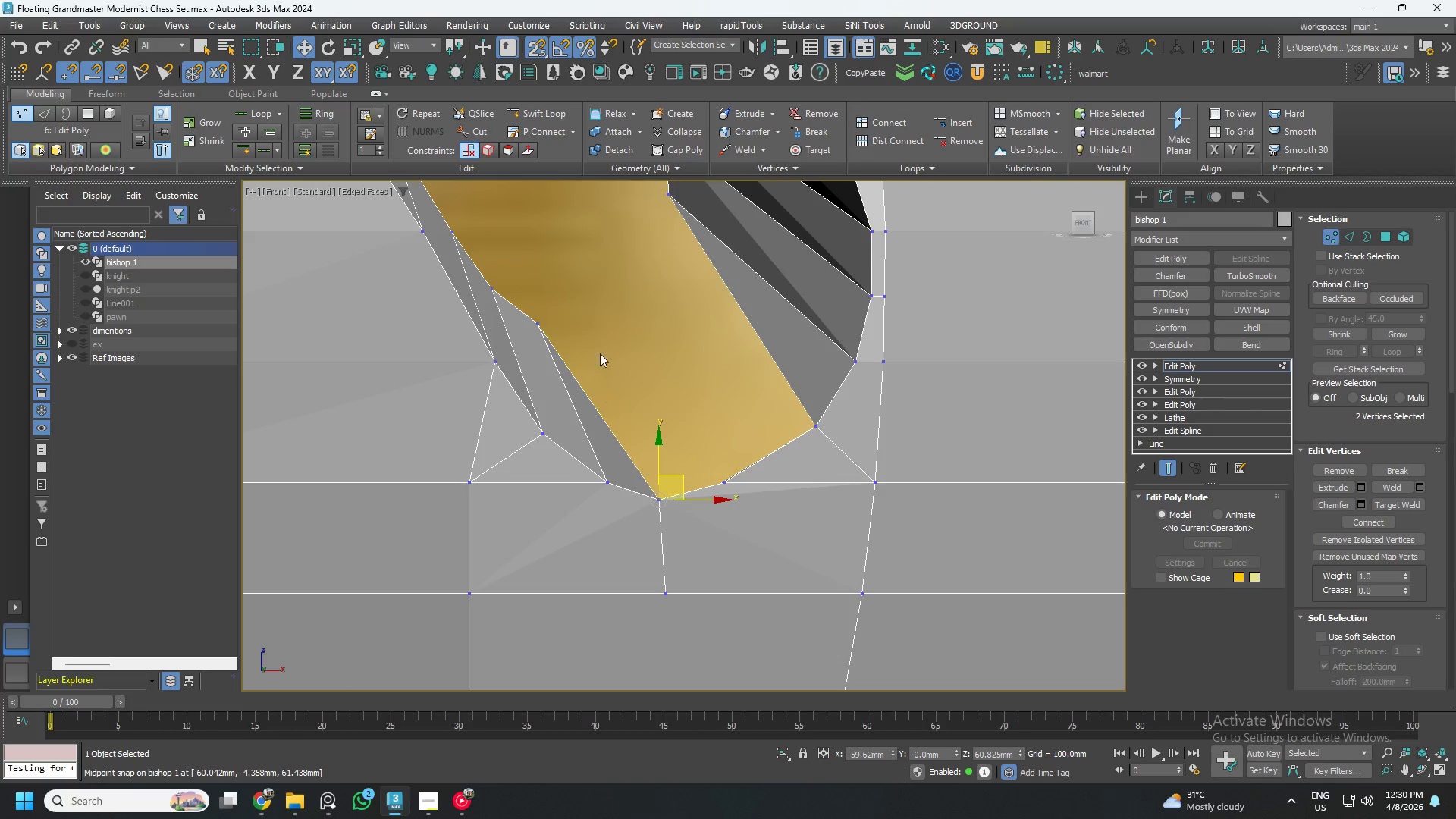 
left_click_drag(start_coordinate=[578, 296], to_coordinate=[532, 333])
 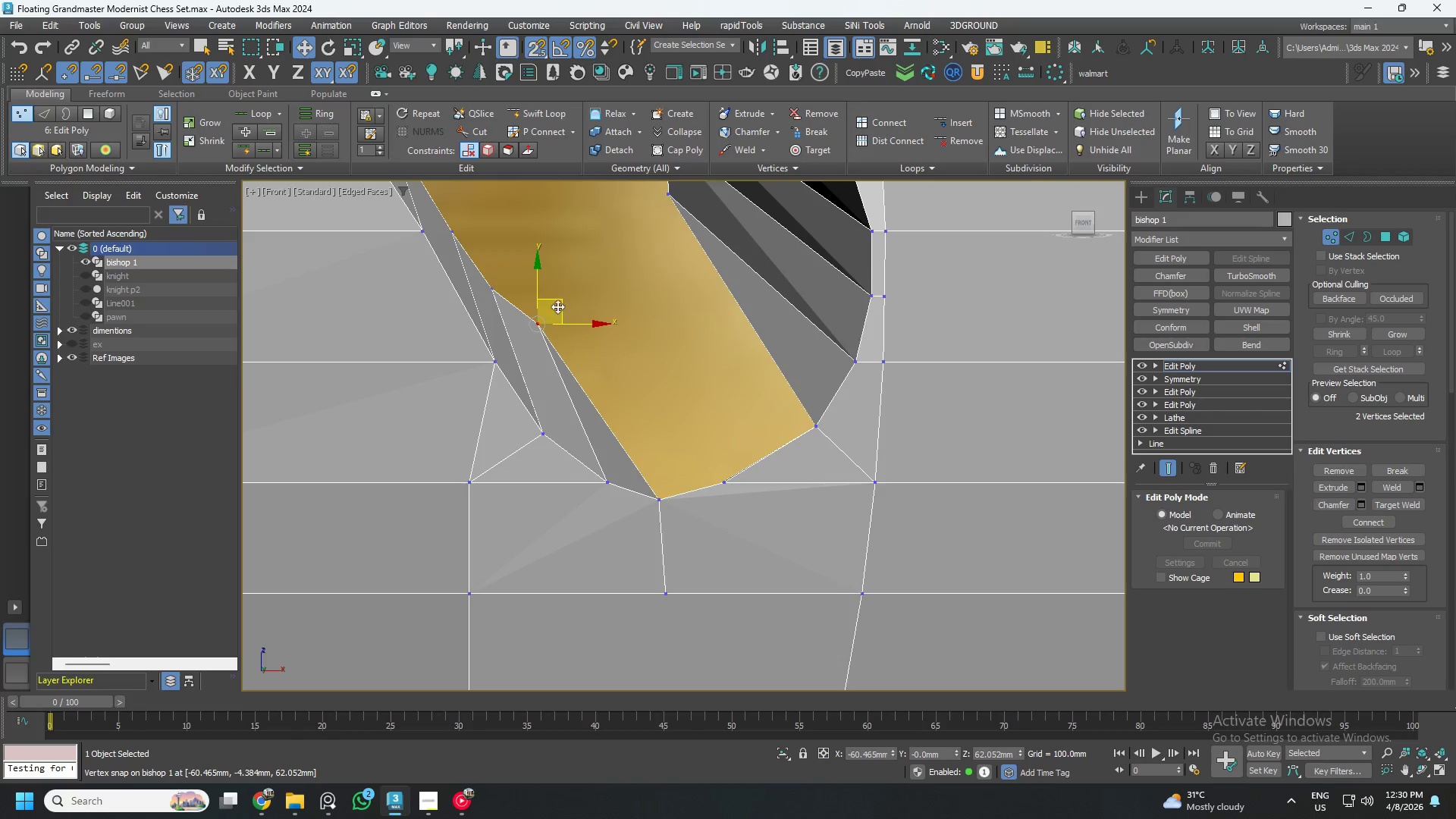 
left_click_drag(start_coordinate=[560, 306], to_coordinate=[606, 474])
 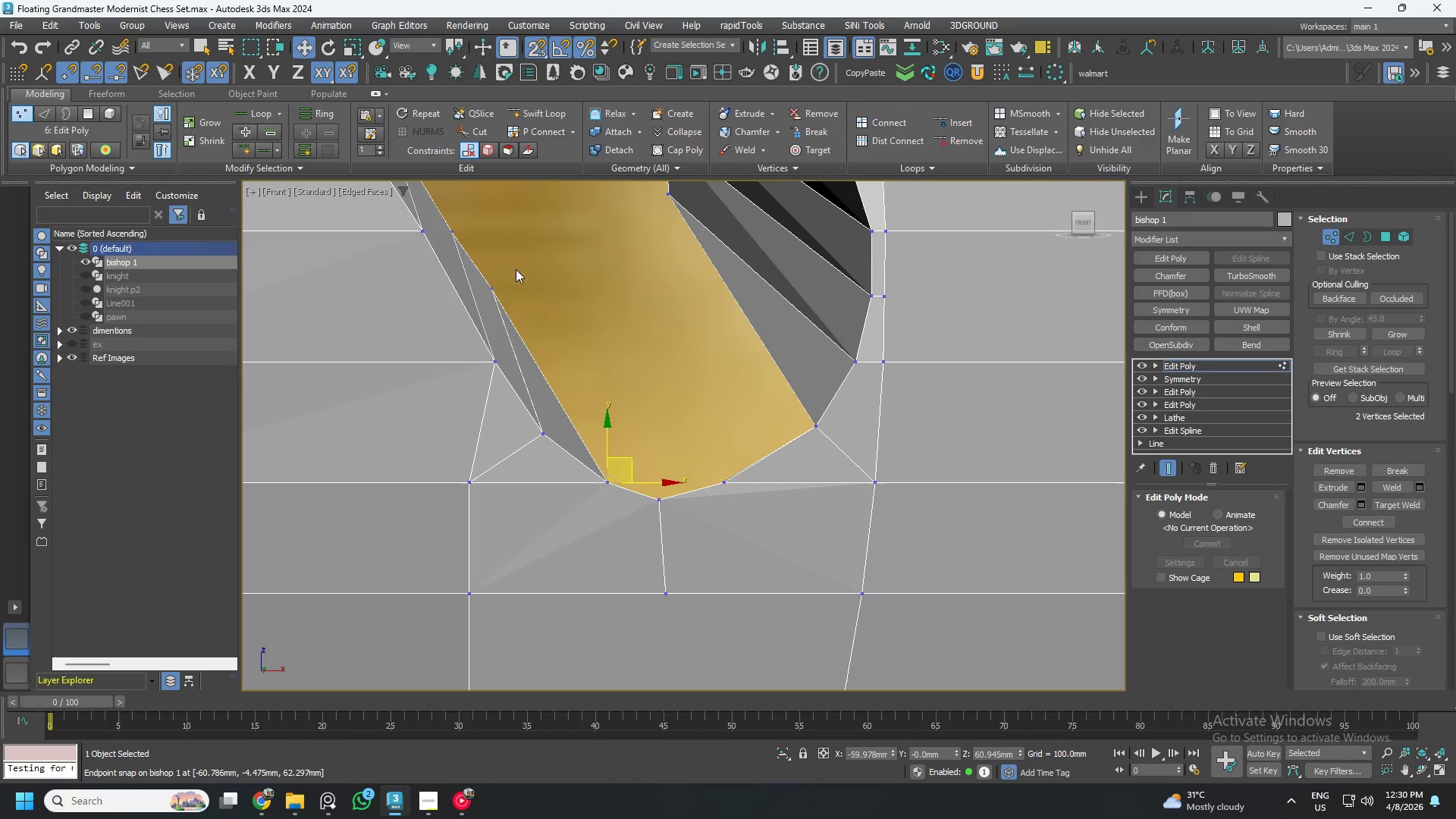 
left_click_drag(start_coordinate=[515, 263], to_coordinate=[485, 300])
 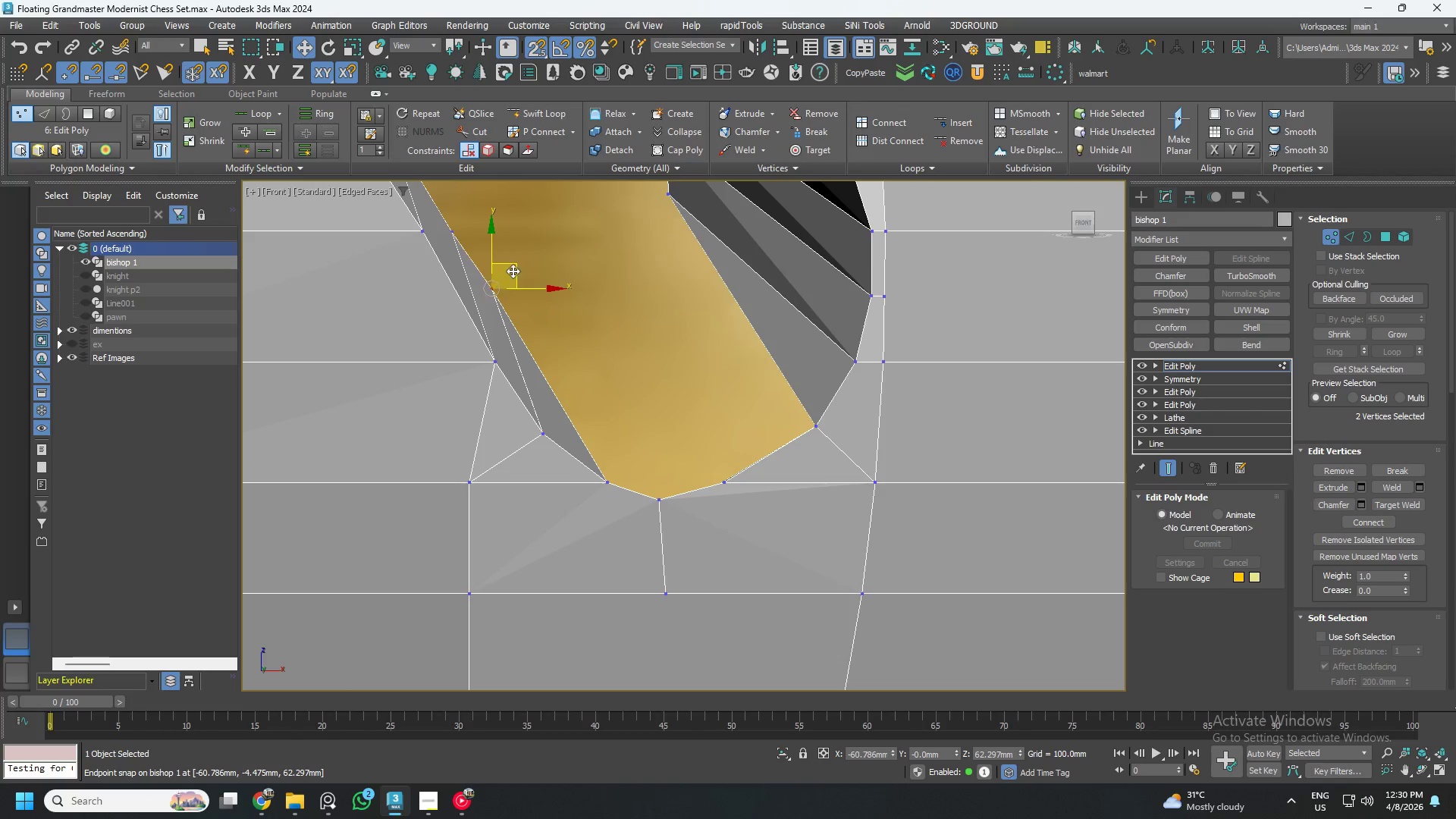 
left_click_drag(start_coordinate=[514, 271], to_coordinate=[543, 404])
 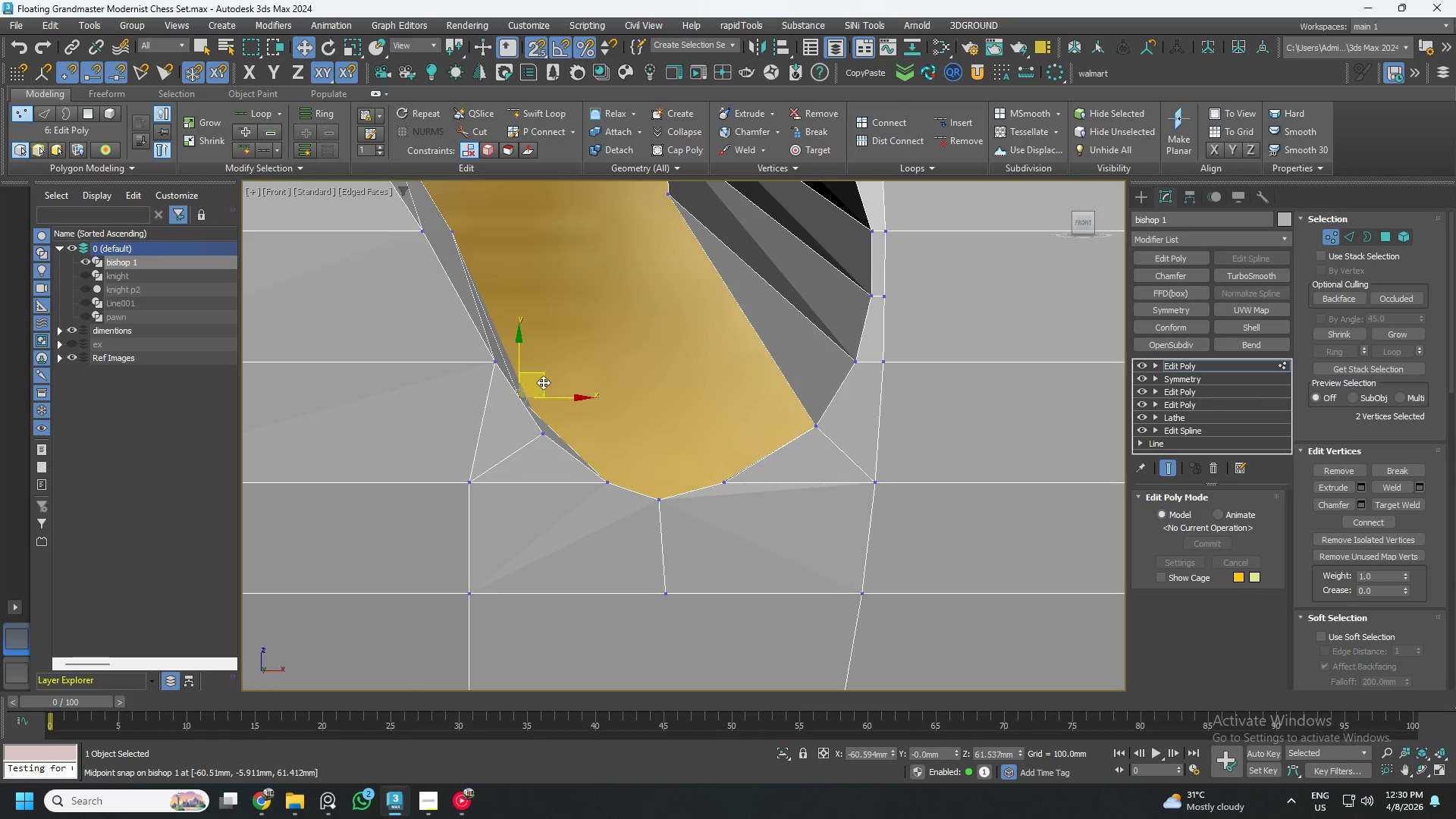 
left_click_drag(start_coordinate=[544, 379], to_coordinate=[548, 435])
 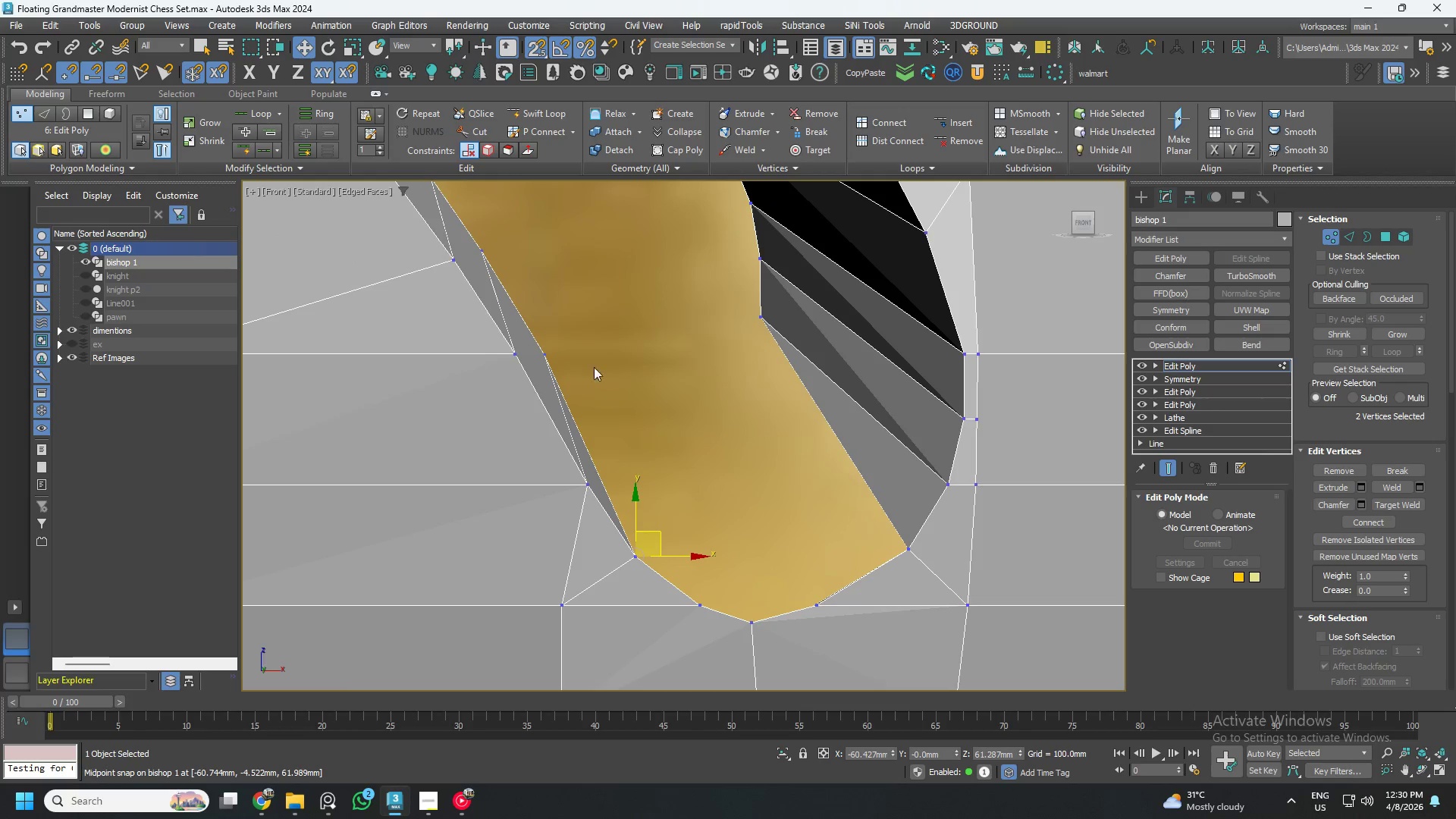 
left_click_drag(start_coordinate=[588, 334], to_coordinate=[539, 361])
 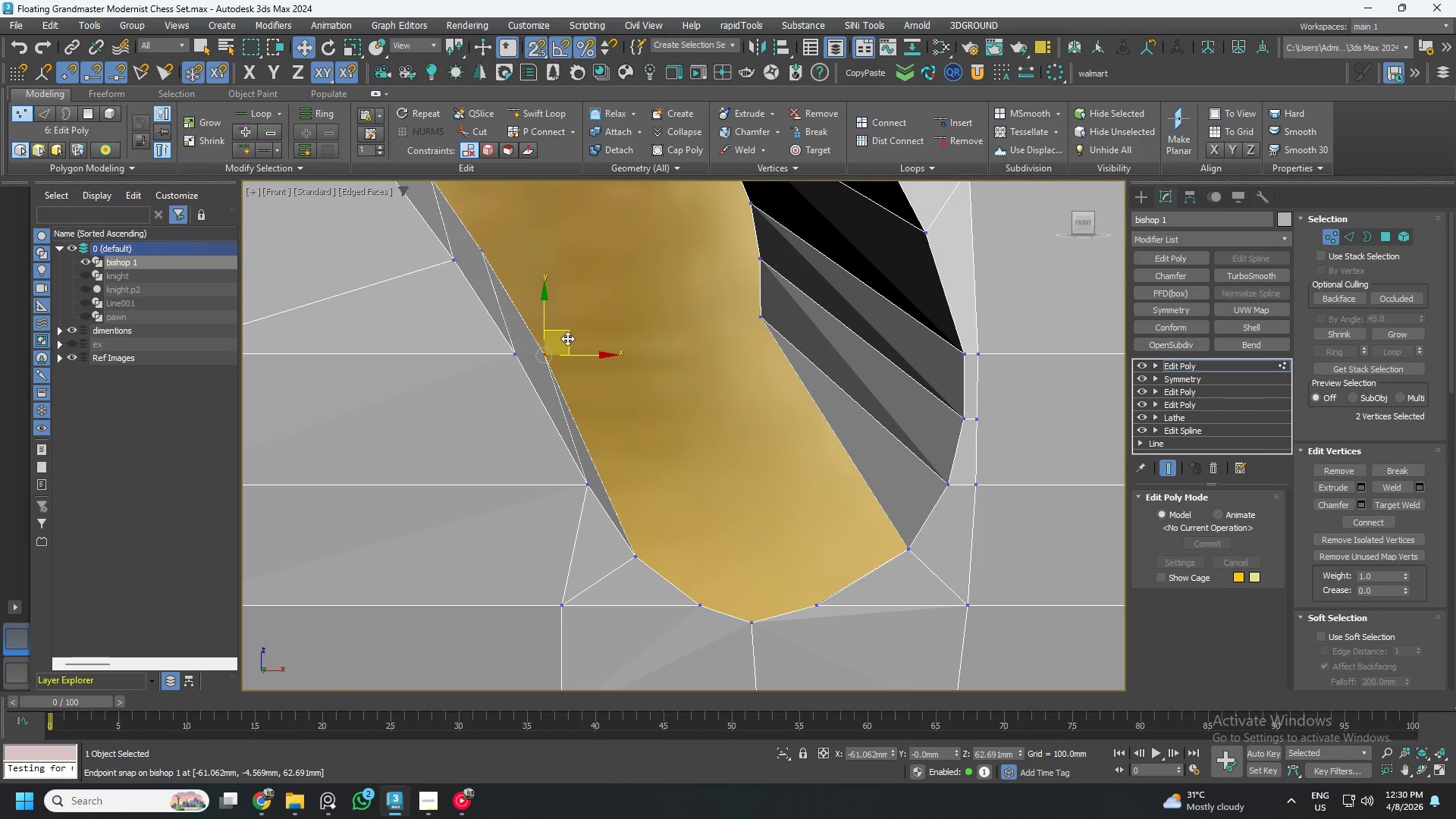 
left_click_drag(start_coordinate=[567, 337], to_coordinate=[592, 474])
 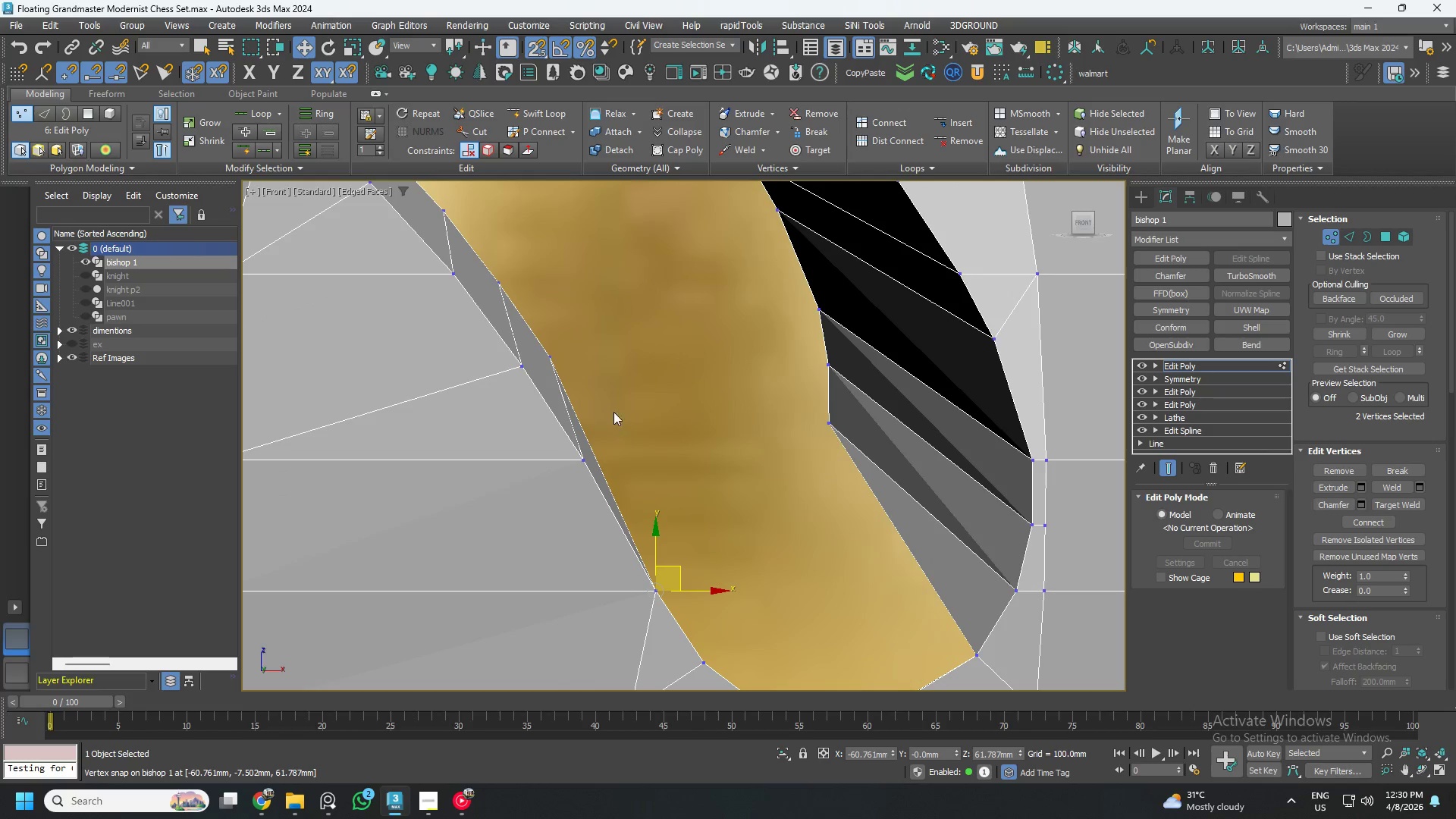 
left_click_drag(start_coordinate=[584, 325], to_coordinate=[542, 366])
 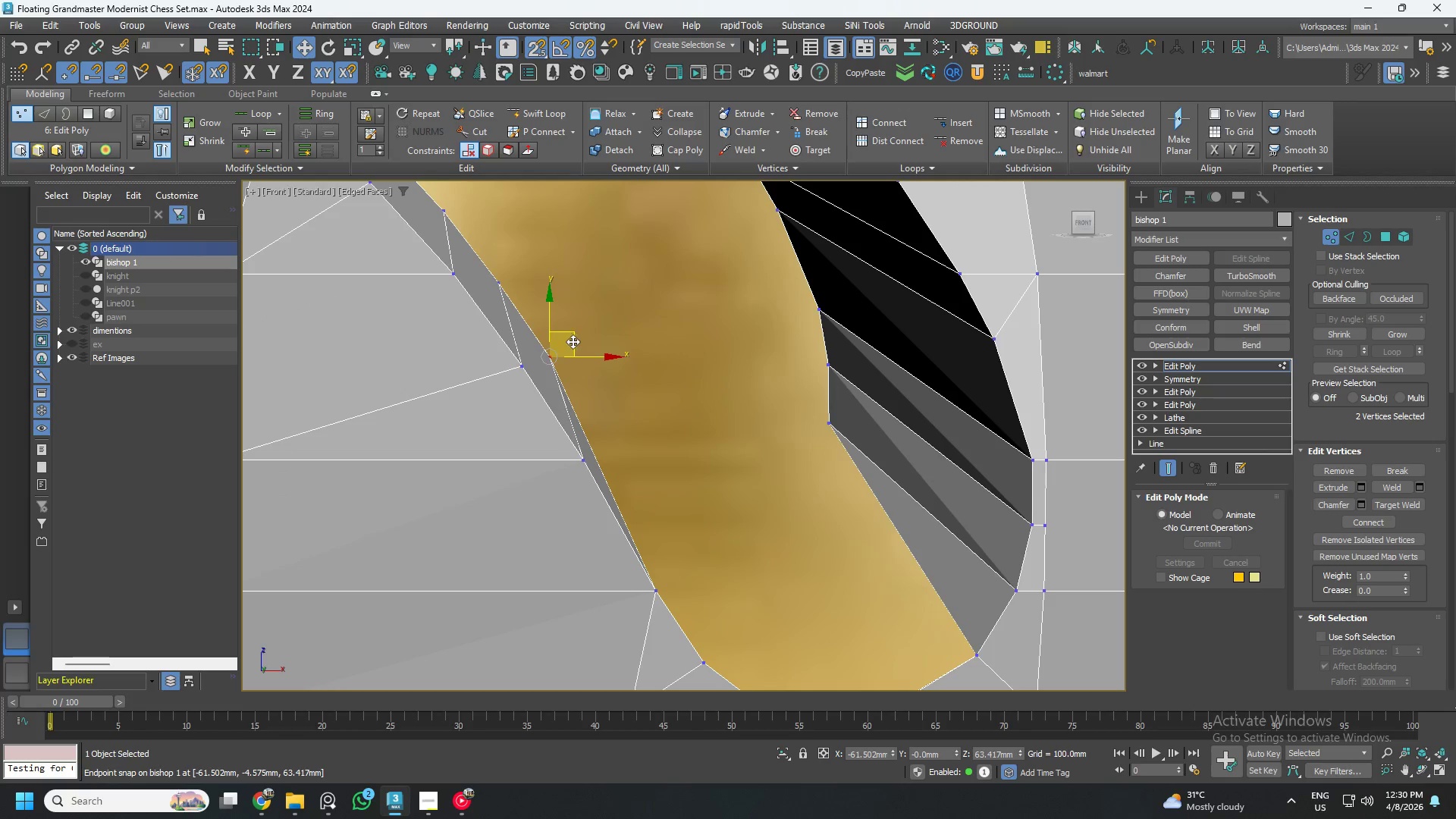 
left_click_drag(start_coordinate=[575, 344], to_coordinate=[586, 443])
 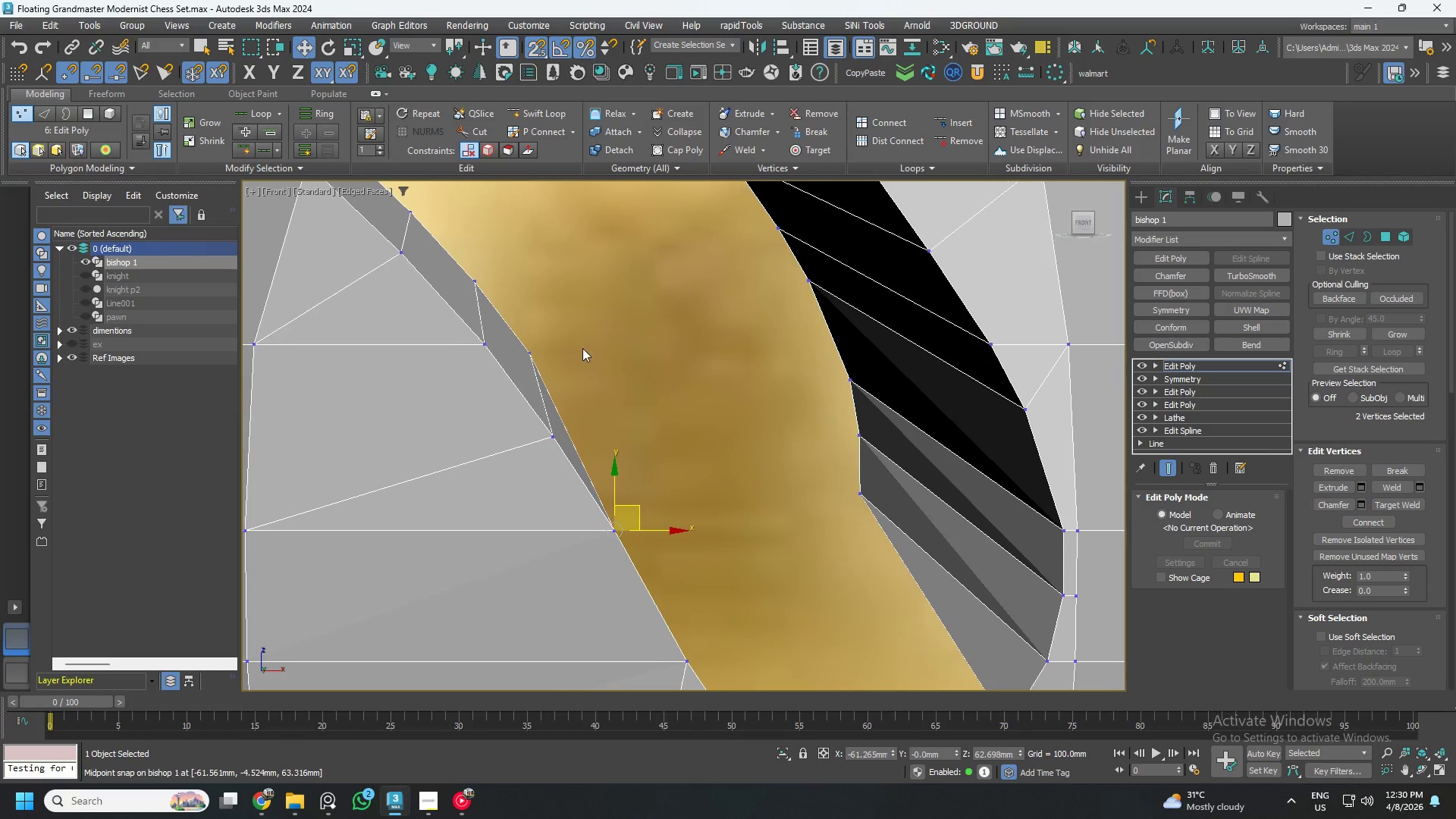 
left_click_drag(start_coordinate=[570, 310], to_coordinate=[522, 362])
 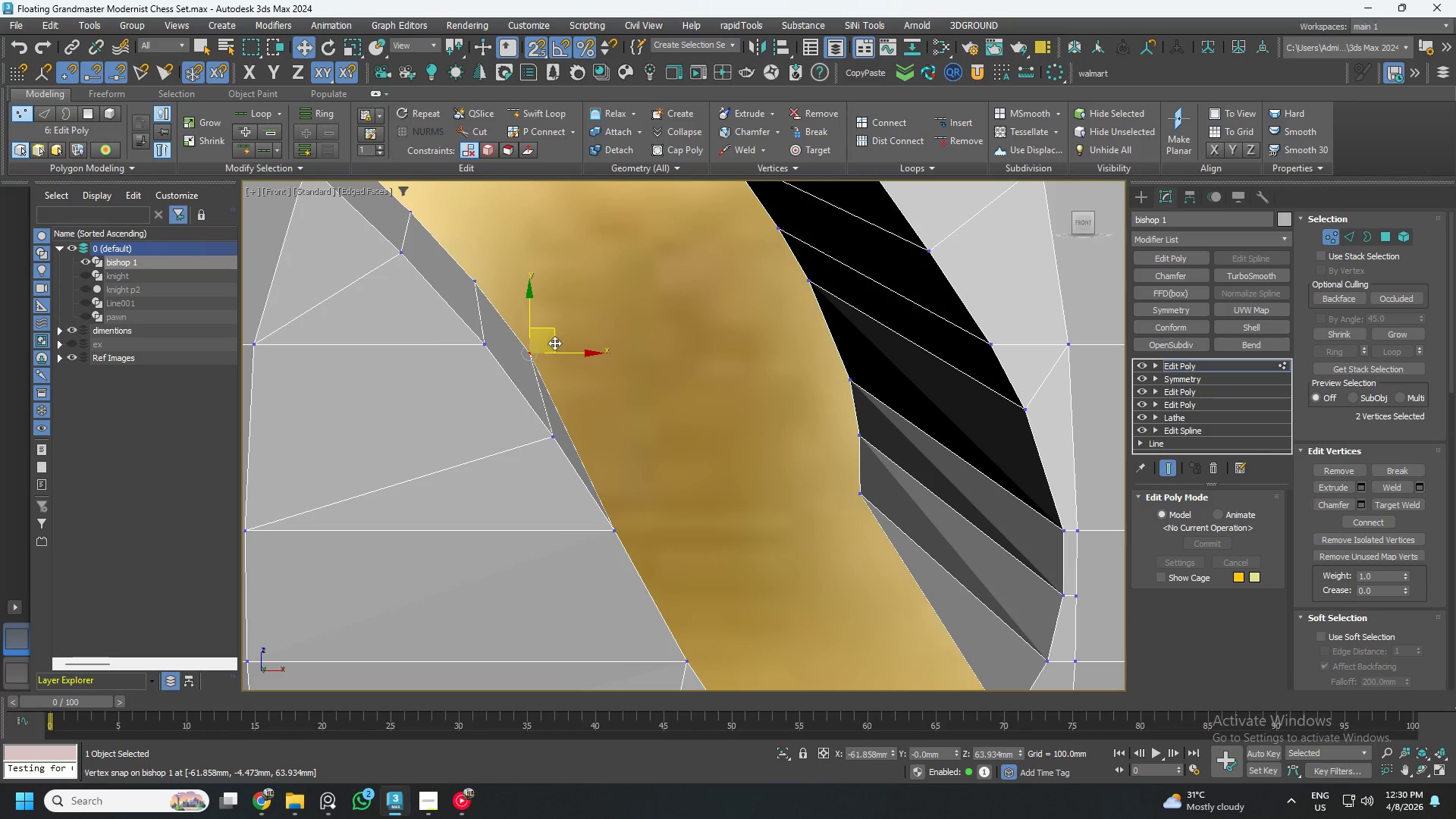 
left_click_drag(start_coordinate=[555, 339], to_coordinate=[563, 423])
 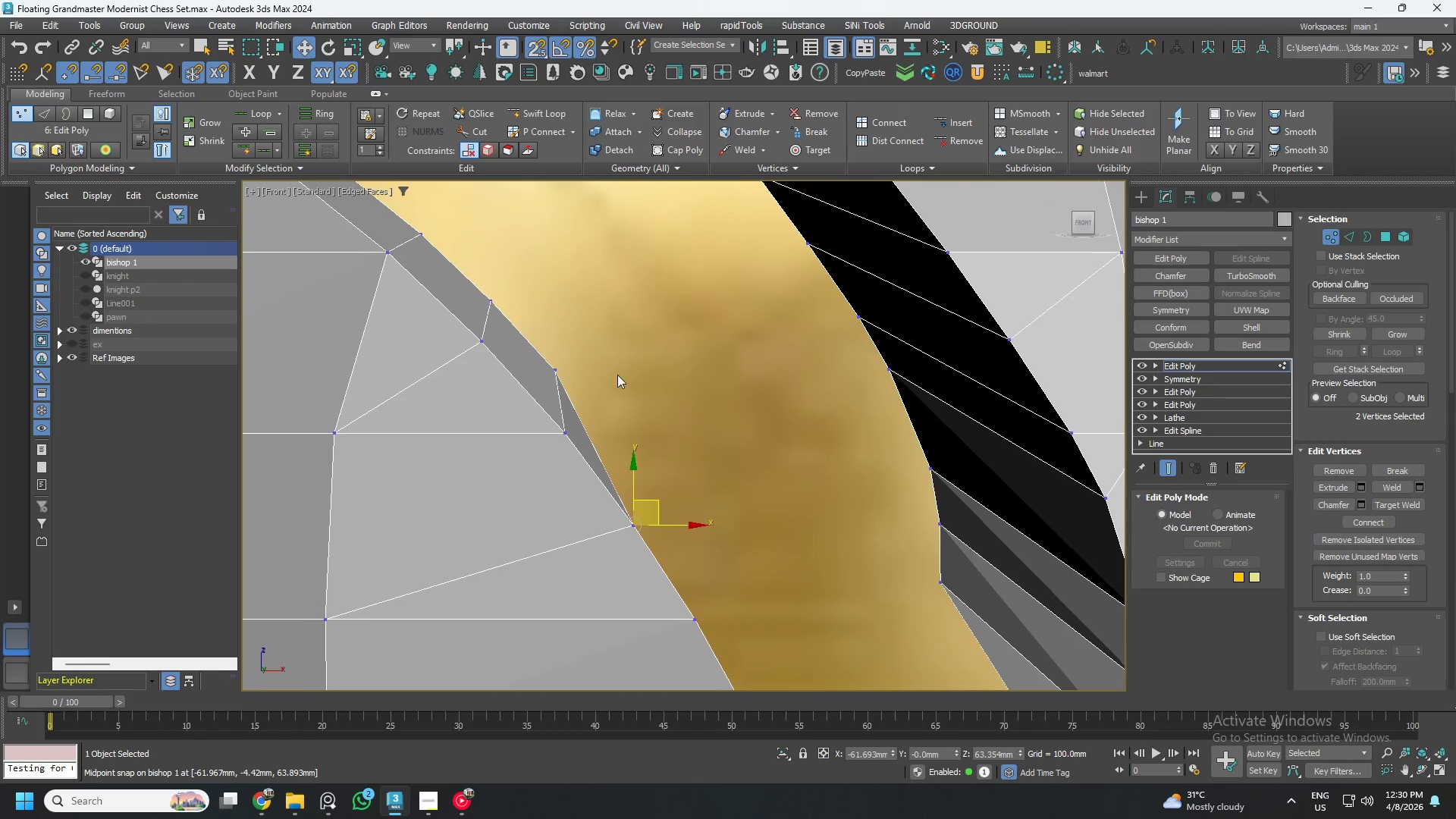 
left_click_drag(start_coordinate=[598, 329], to_coordinate=[548, 390])
 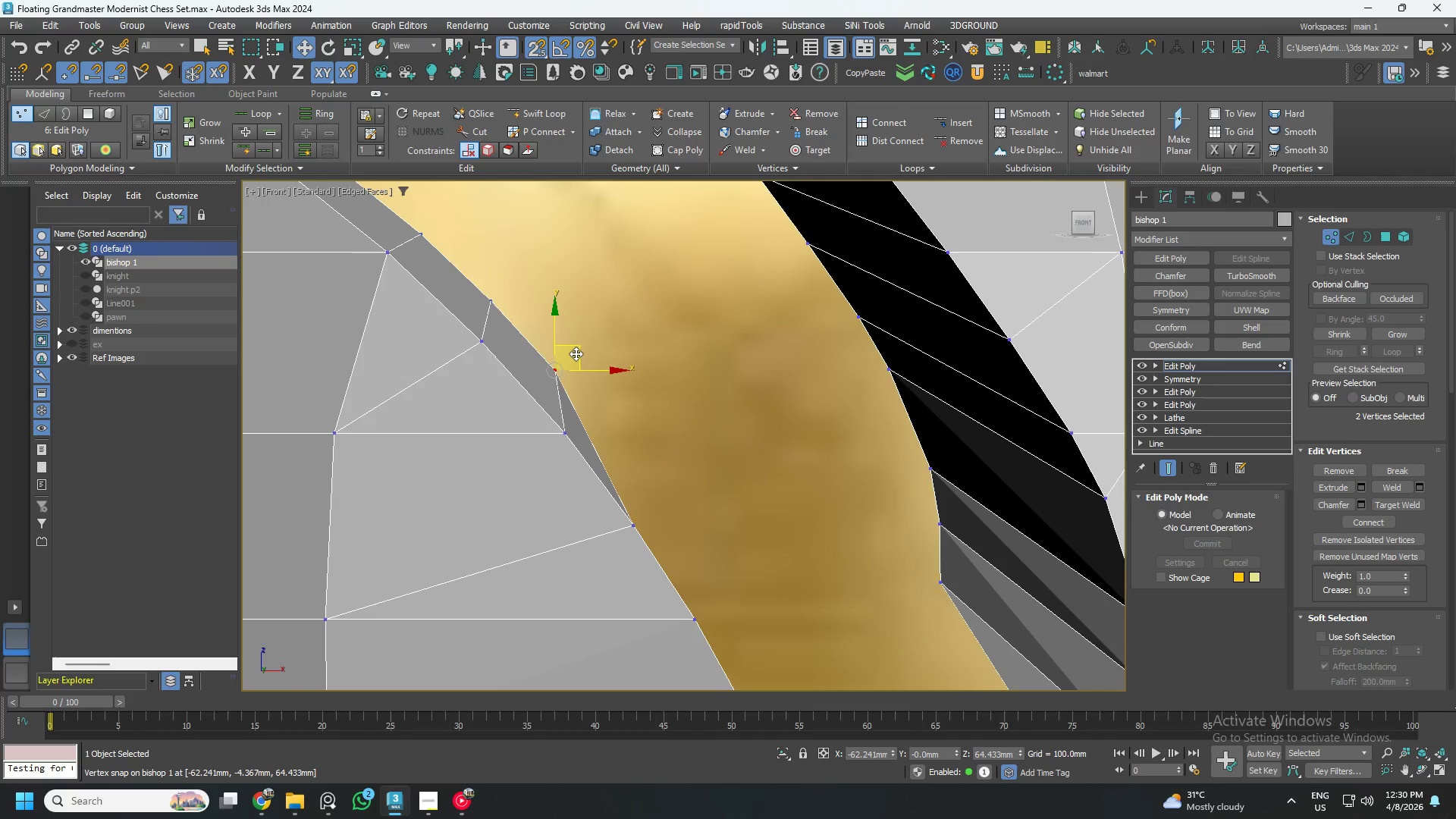 
left_click_drag(start_coordinate=[576, 353], to_coordinate=[560, 424])
 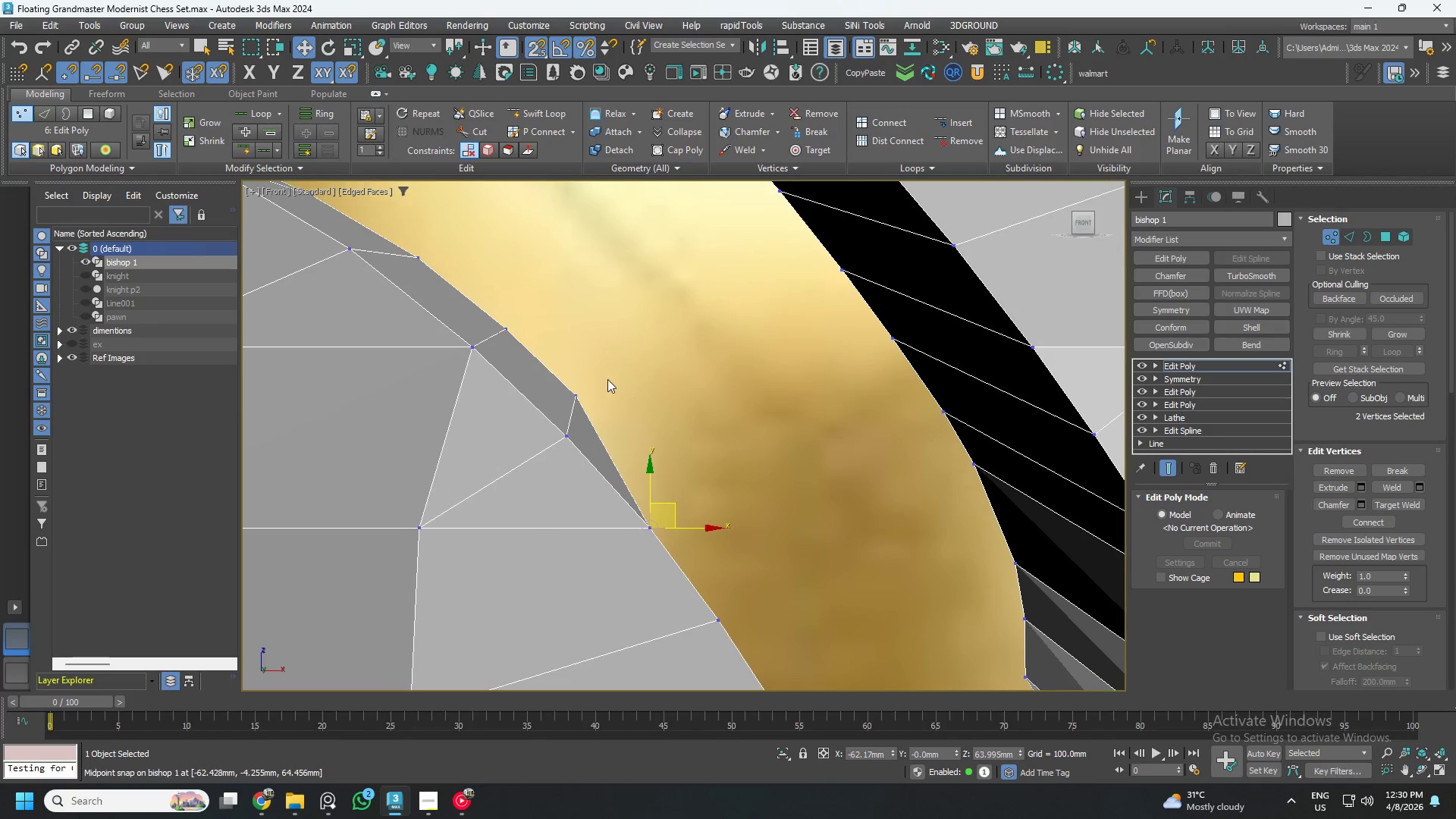 
left_click_drag(start_coordinate=[606, 357], to_coordinate=[549, 397])
 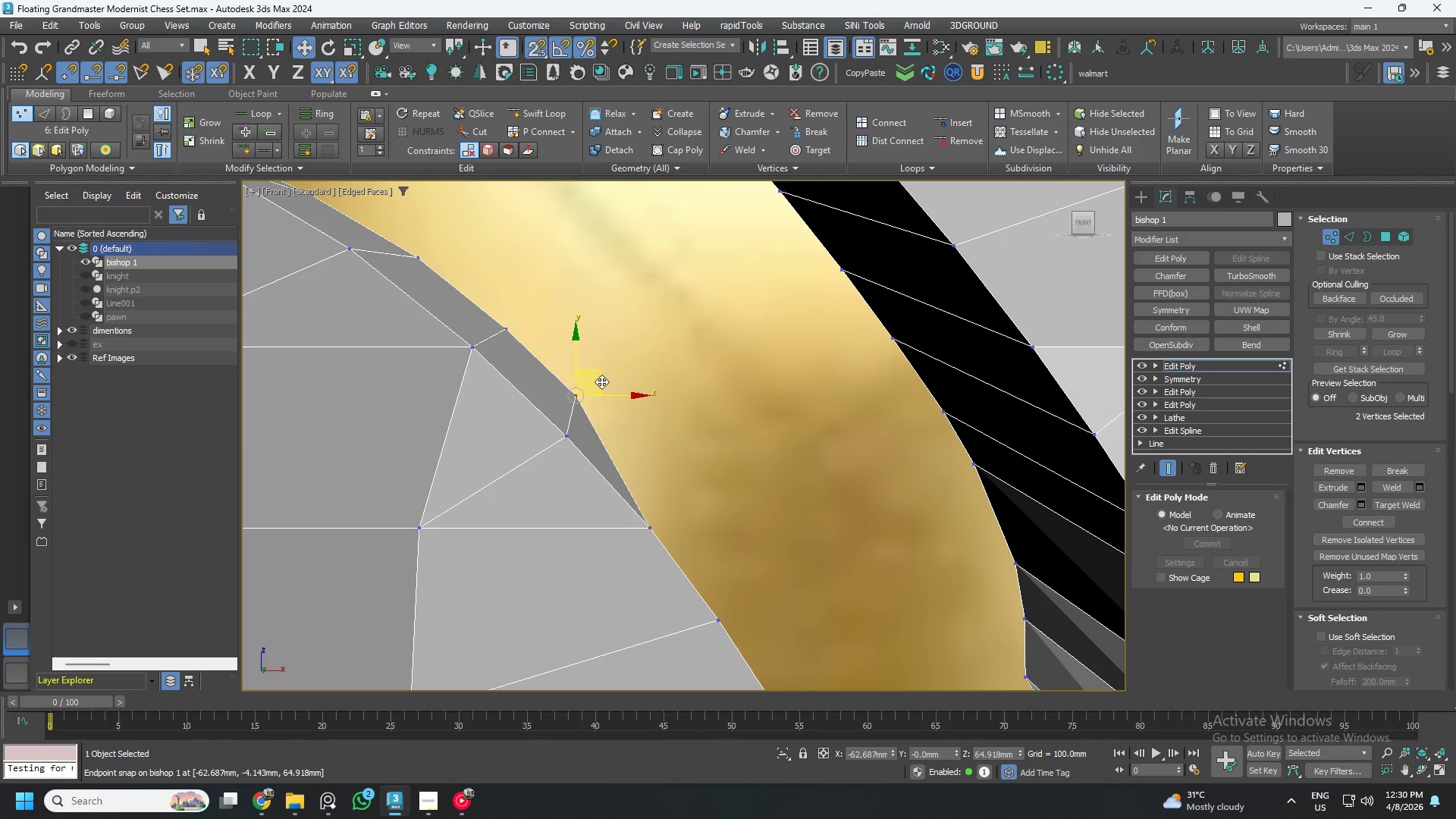 
left_click_drag(start_coordinate=[601, 381], to_coordinate=[579, 425])
 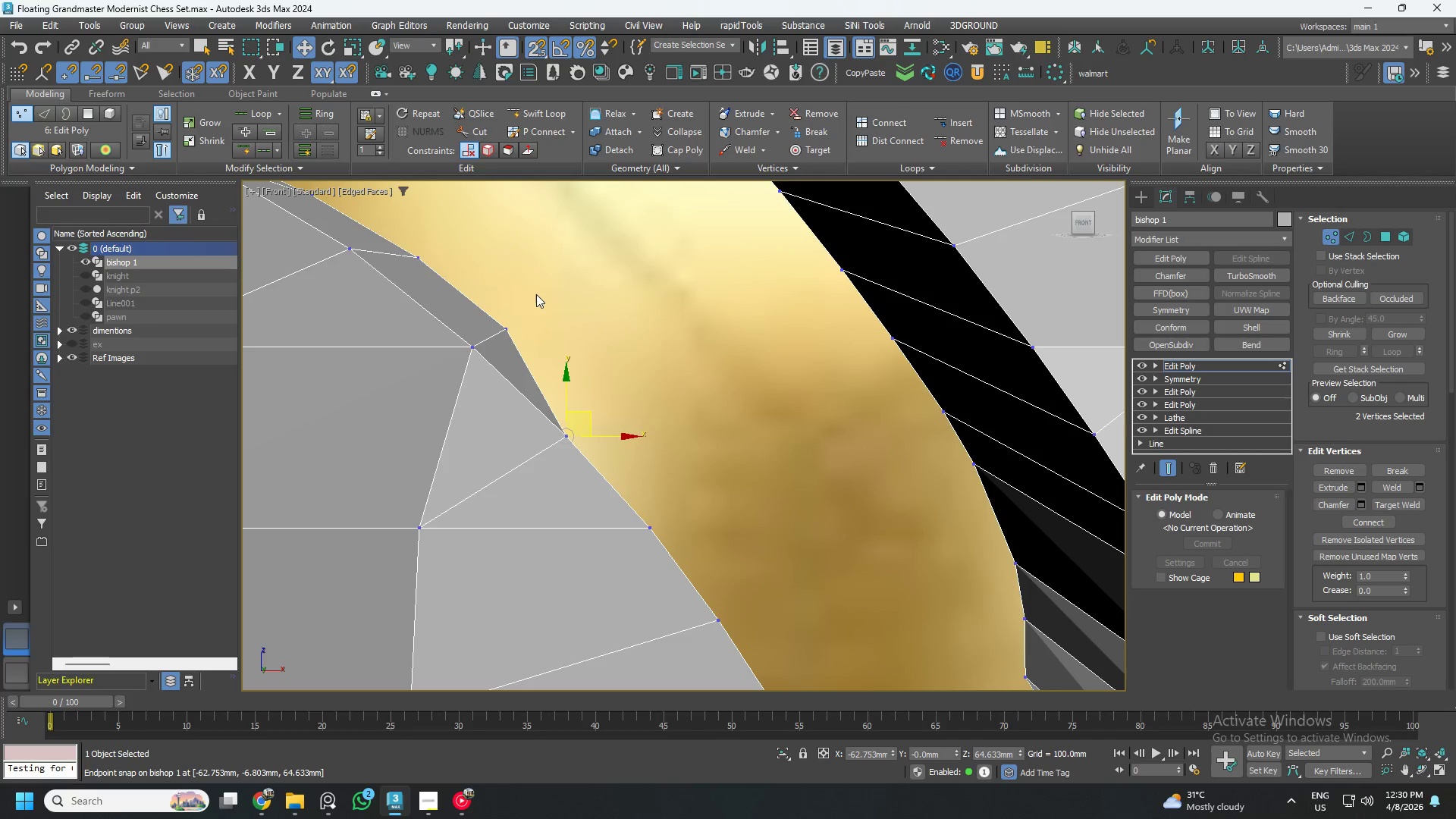 
left_click_drag(start_coordinate=[538, 307], to_coordinate=[503, 341])
 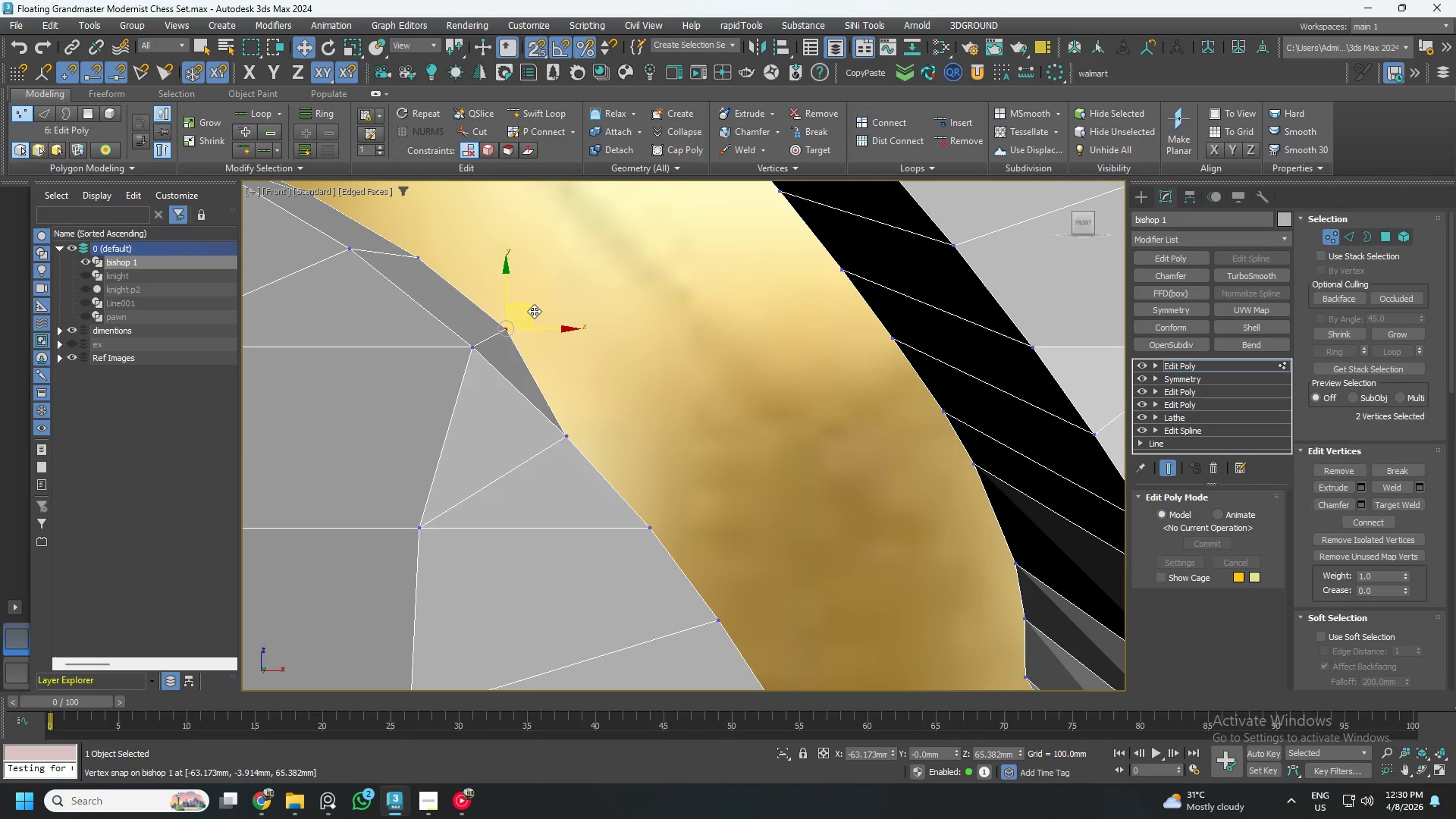 
left_click_drag(start_coordinate=[532, 311], to_coordinate=[488, 328])
 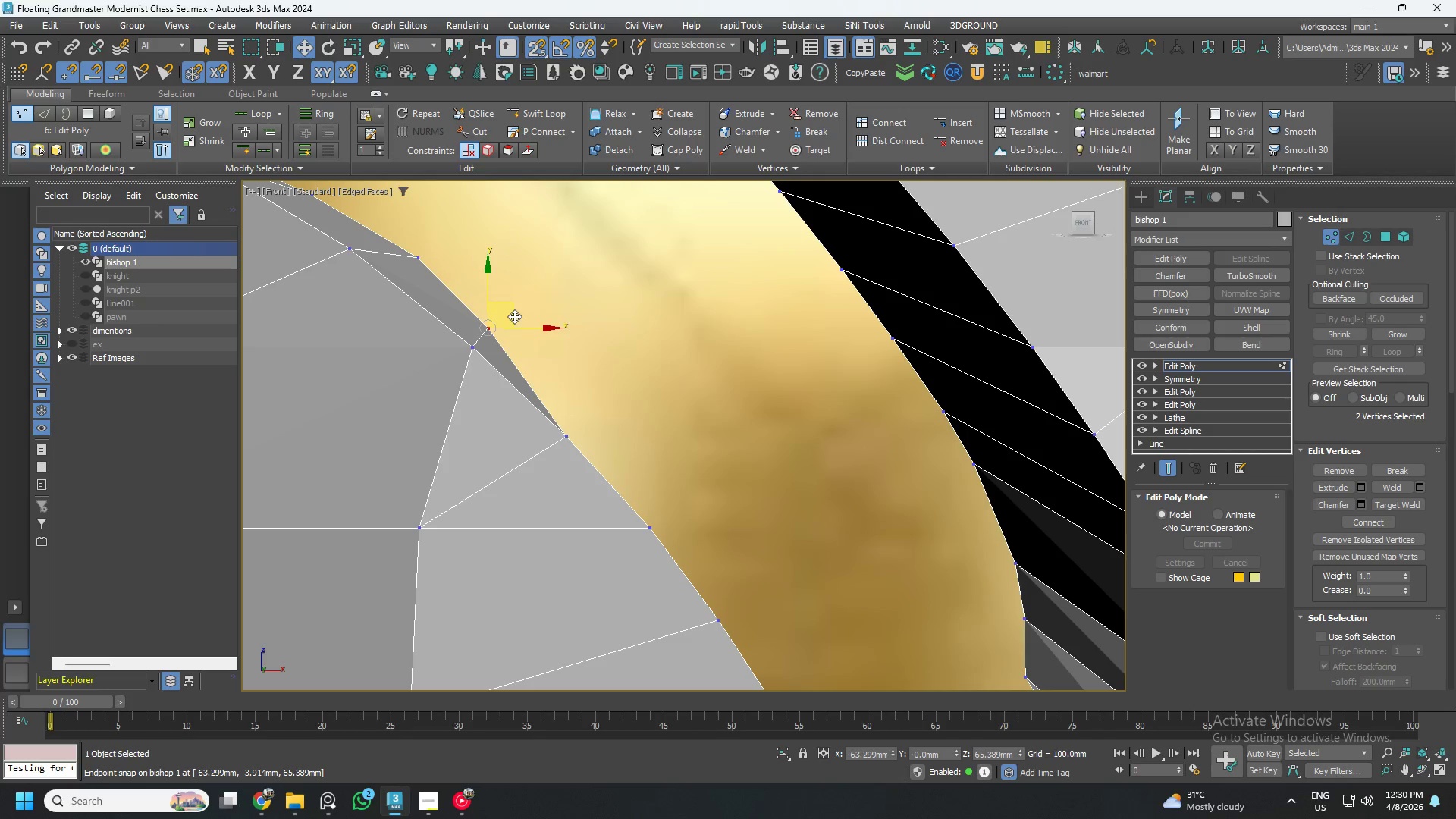 
left_click_drag(start_coordinate=[514, 315], to_coordinate=[485, 344])
 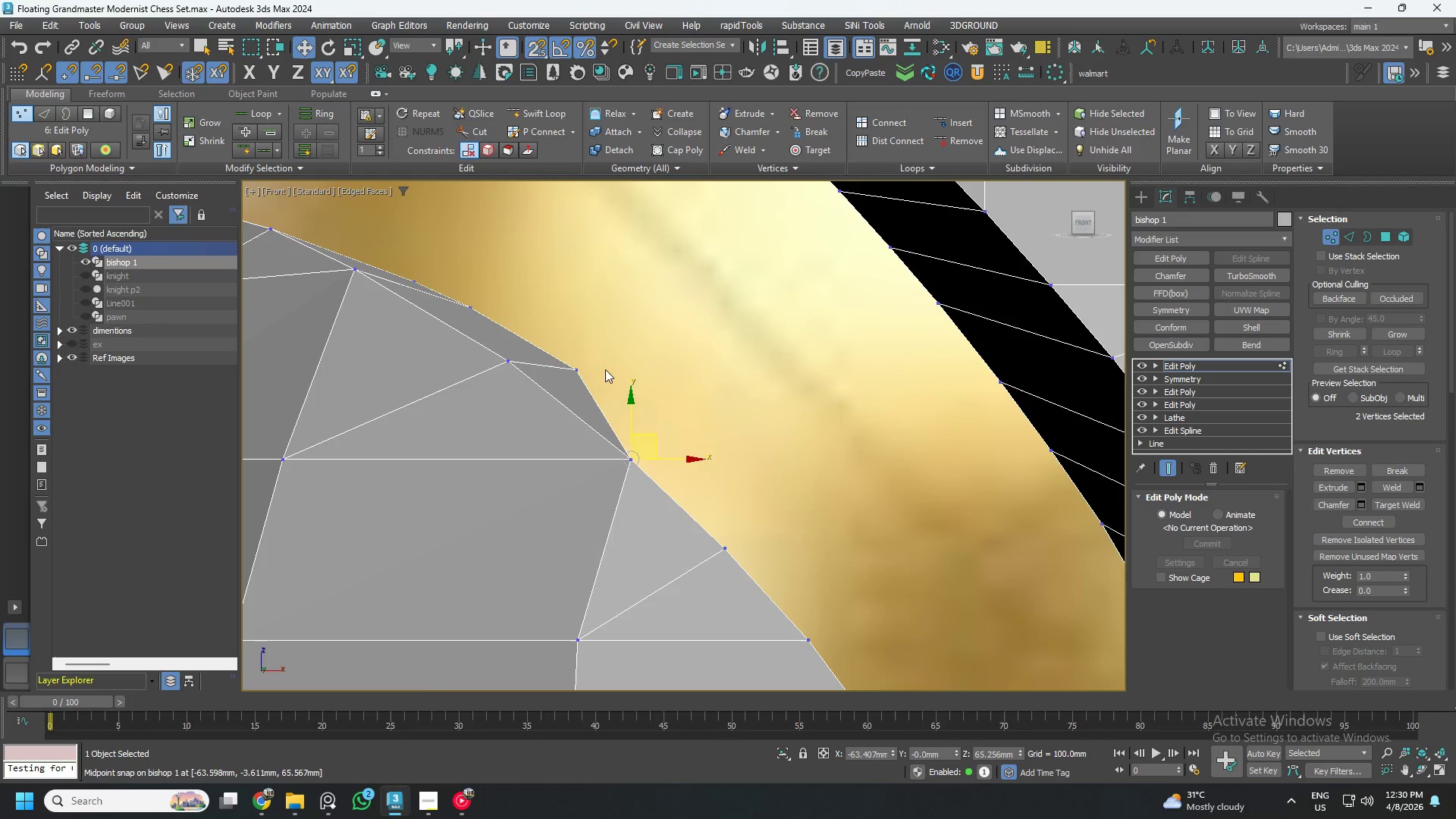 
left_click_drag(start_coordinate=[600, 340], to_coordinate=[558, 381])
 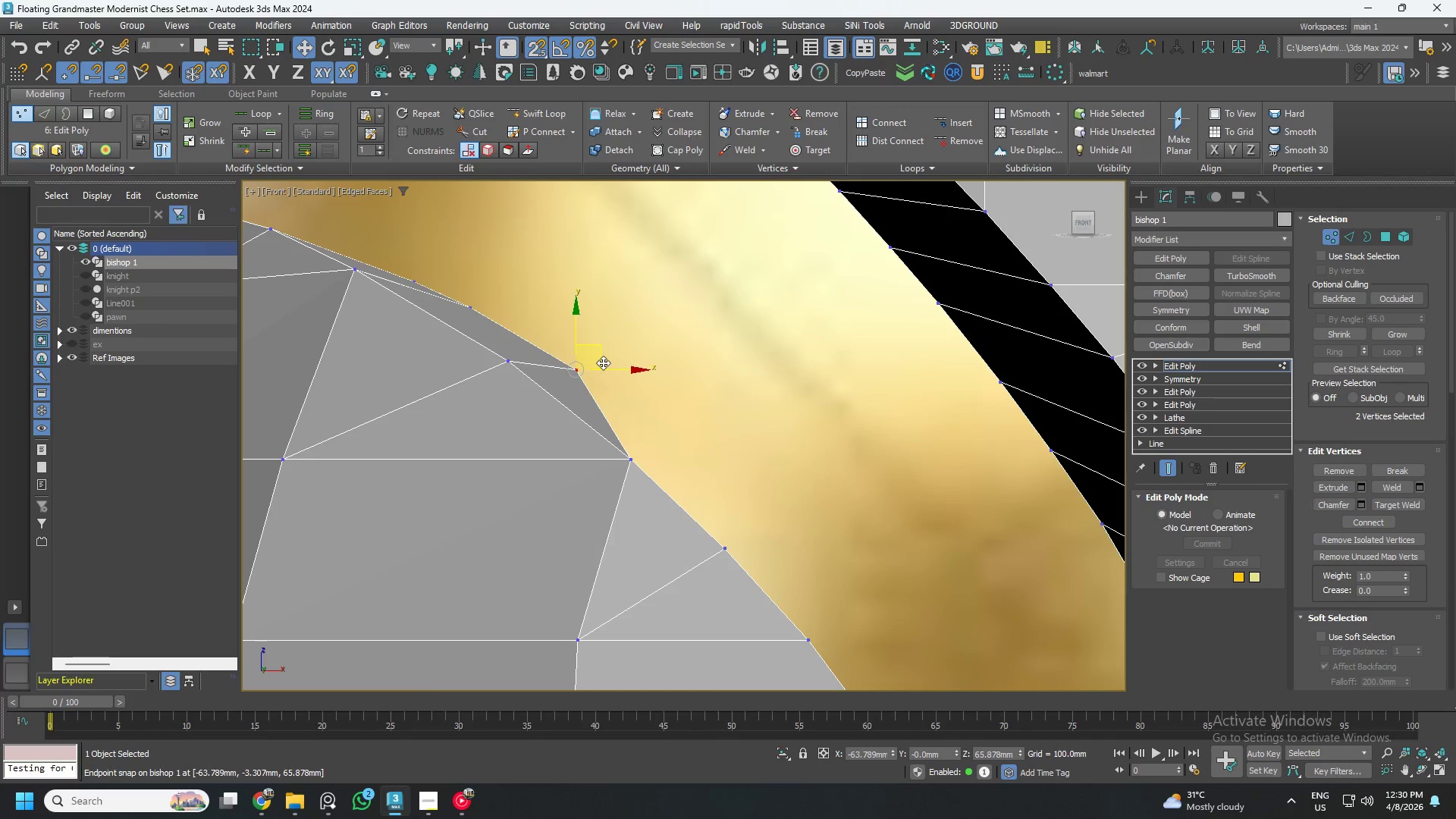 
left_click_drag(start_coordinate=[603, 362], to_coordinate=[523, 358])
 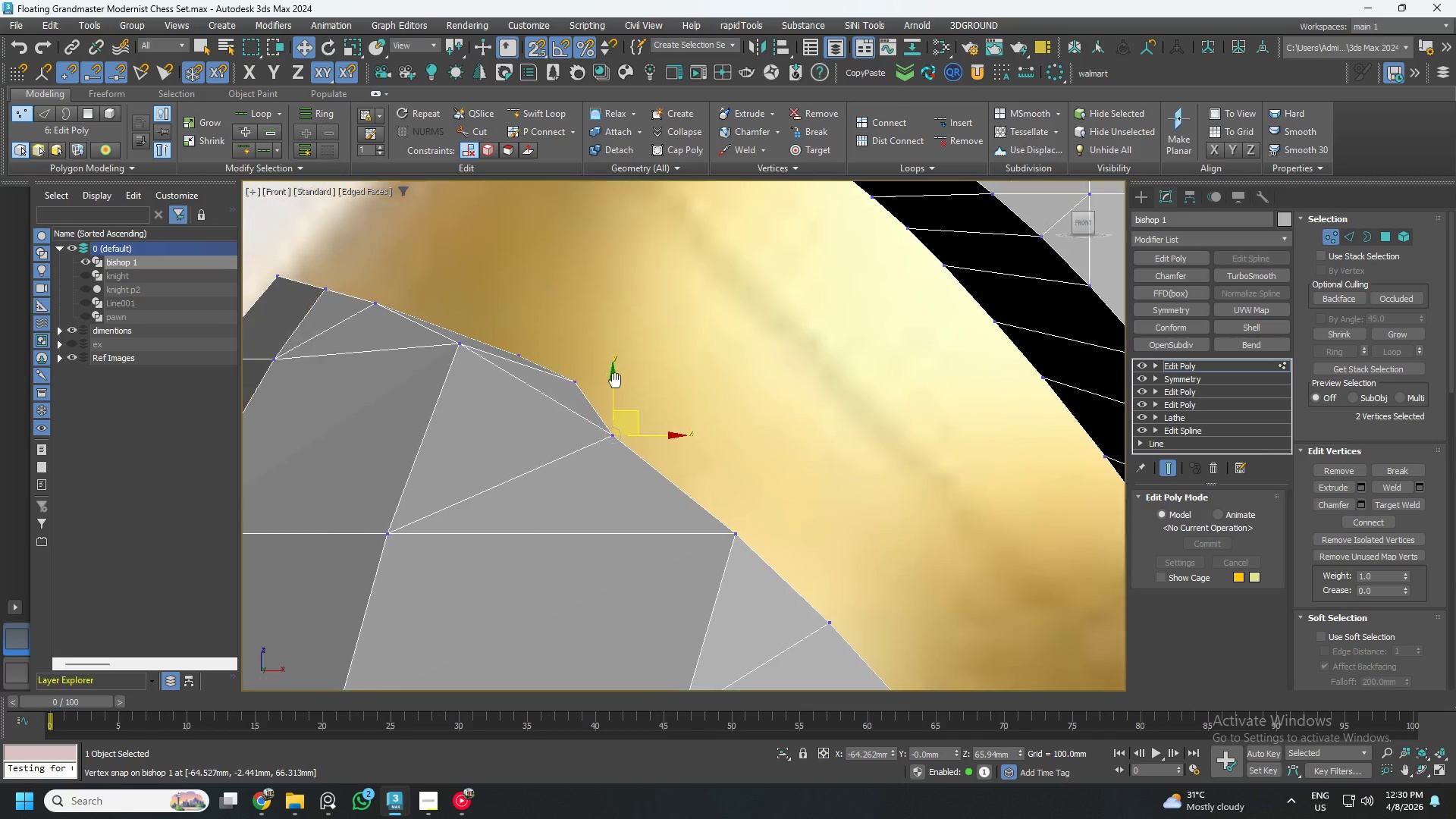 
left_click_drag(start_coordinate=[540, 350], to_coordinate=[566, 390])
 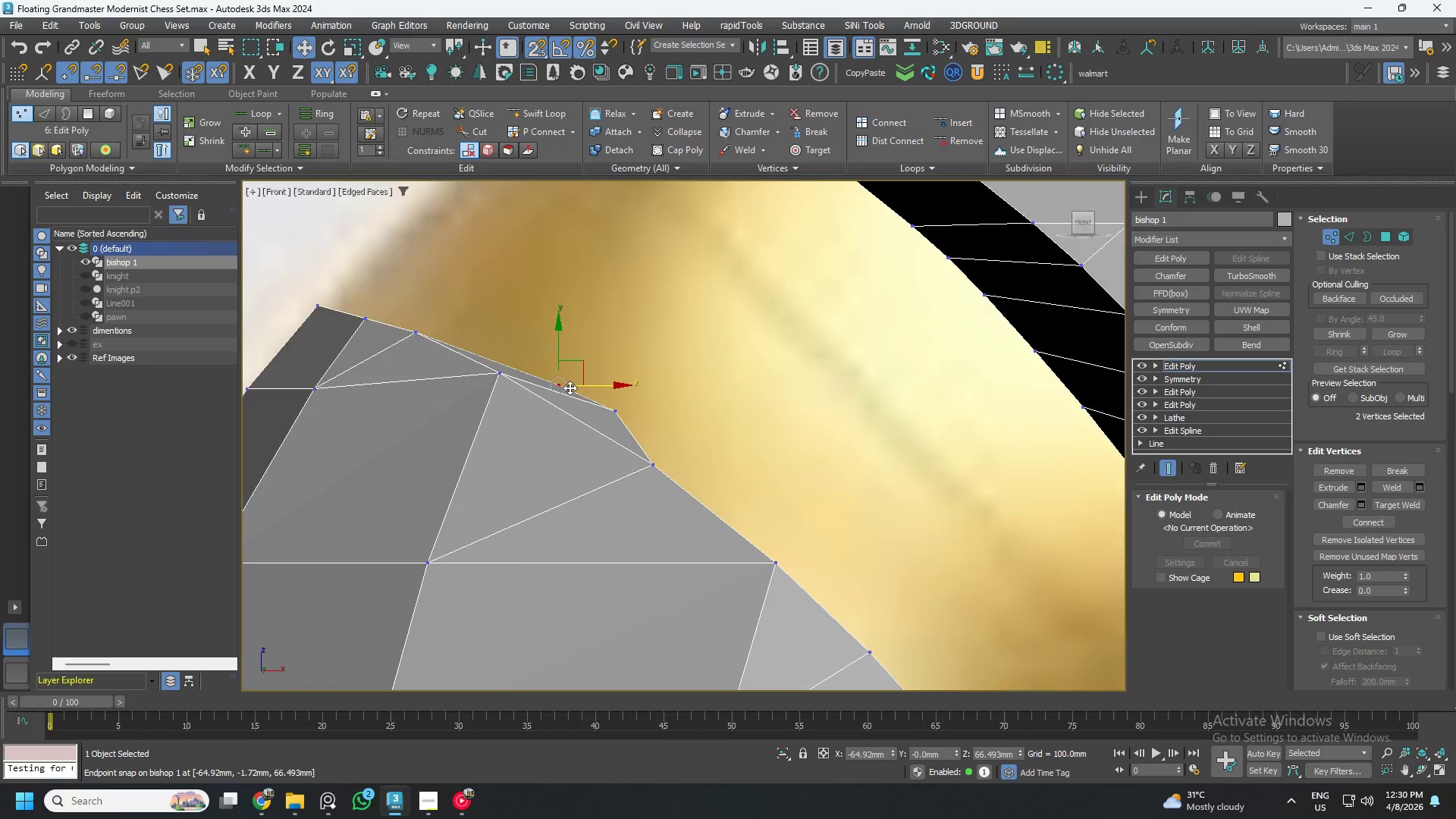 
scroll: coordinate [538, 373], scroll_direction: up, amount: 1.0
 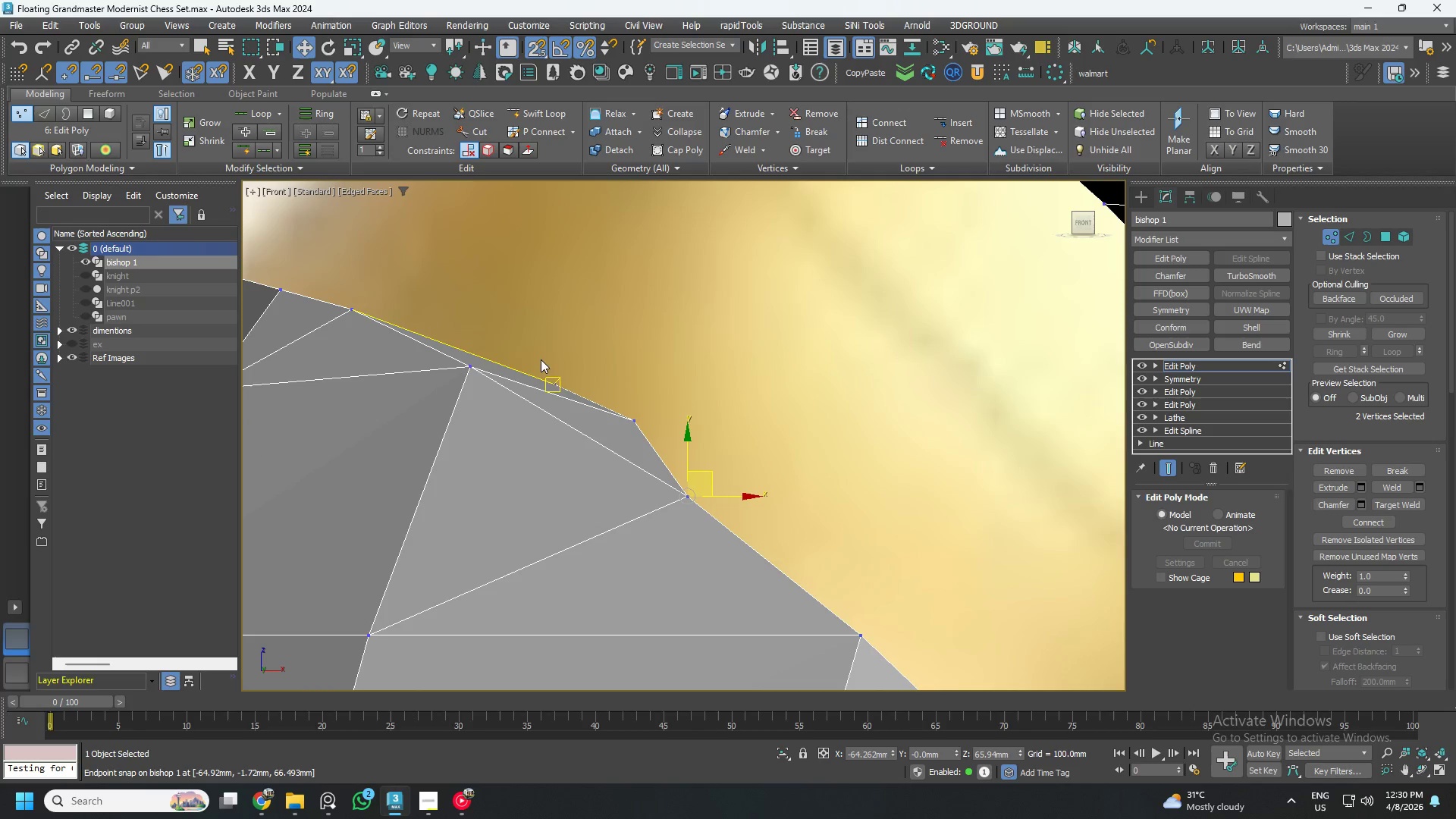 
scroll: coordinate [570, 388], scroll_direction: down, amount: 2.0
 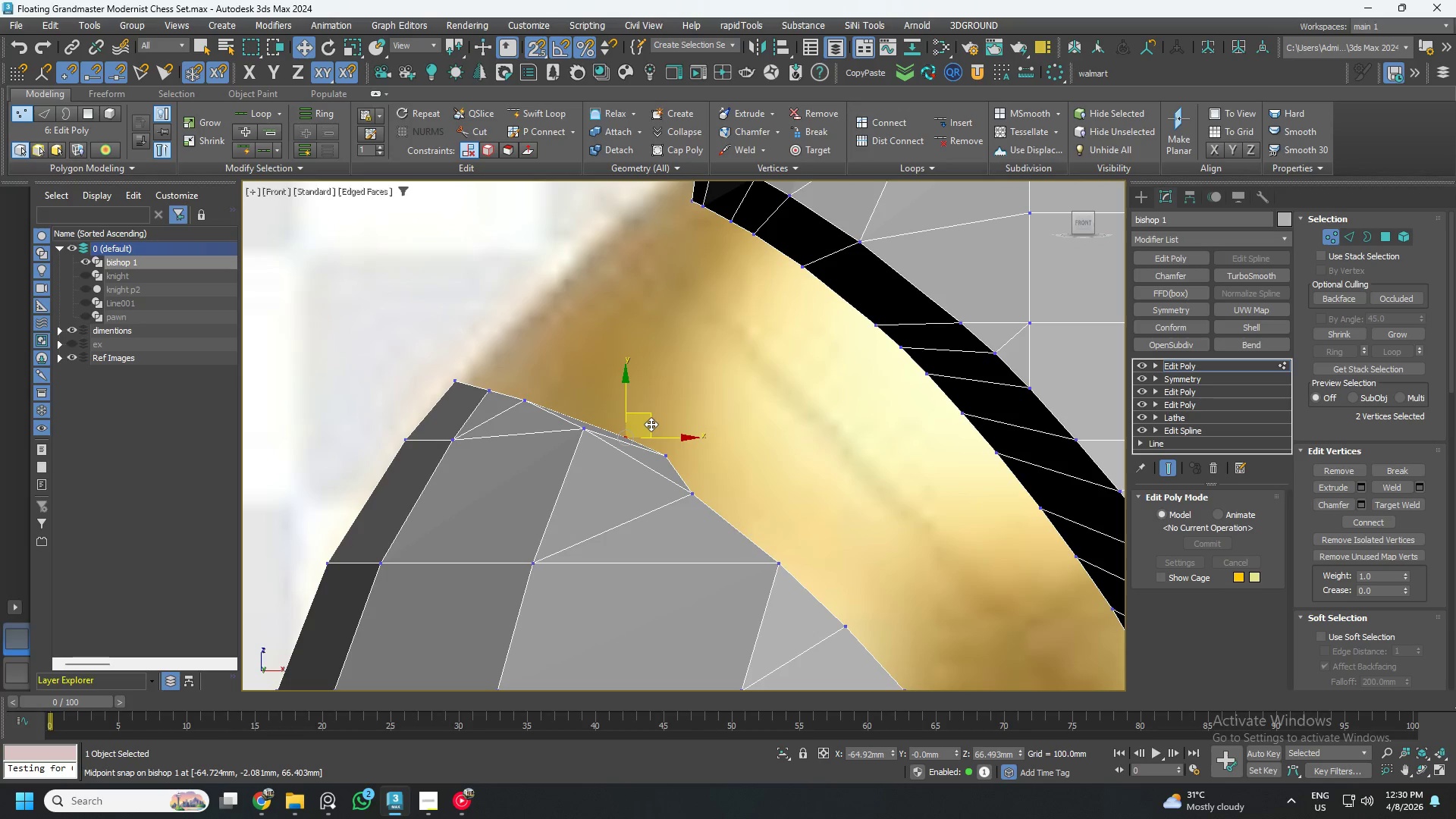 
left_click_drag(start_coordinate=[651, 423], to_coordinate=[522, 397])
 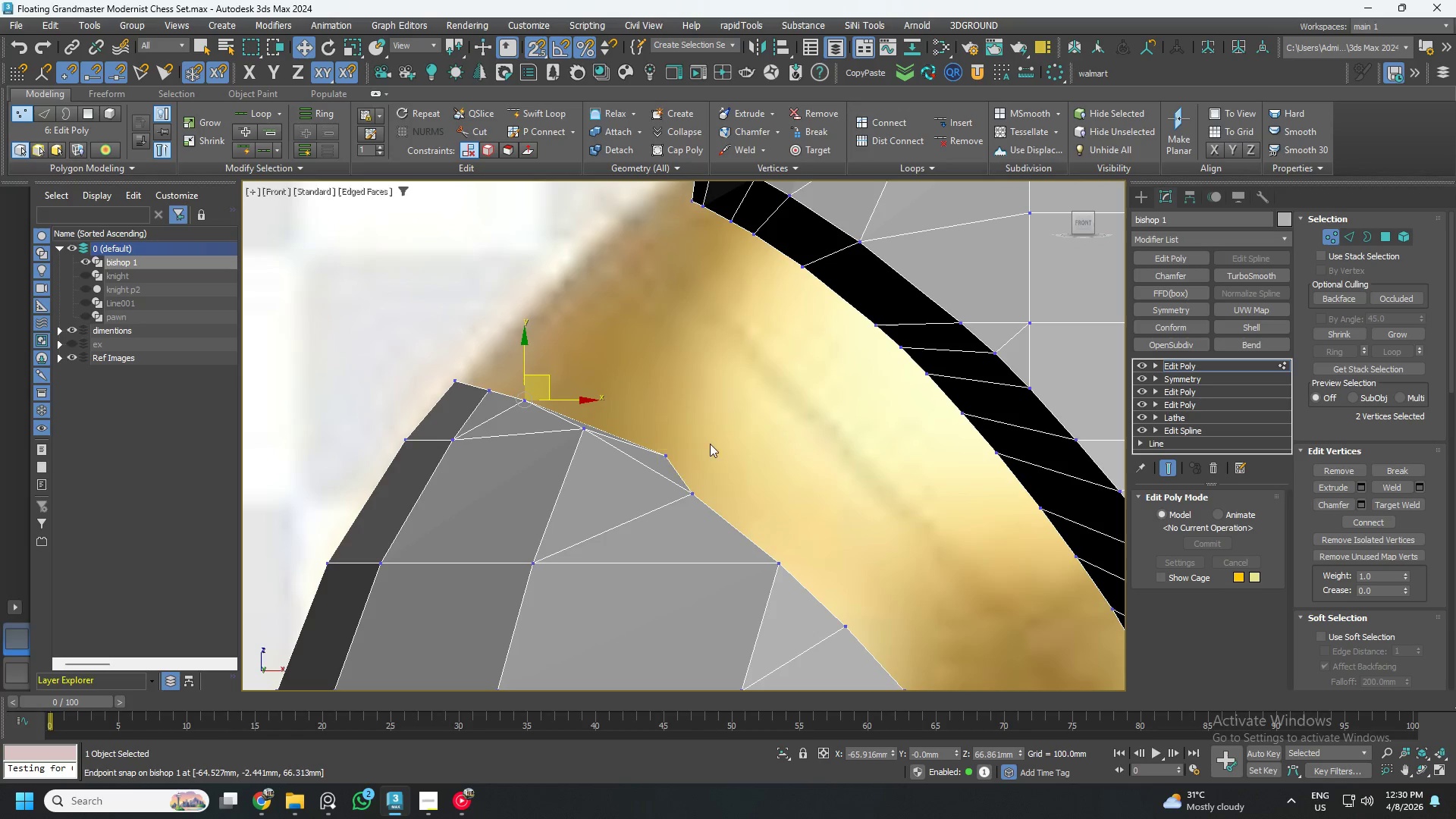 
left_click_drag(start_coordinate=[711, 442], to_coordinate=[657, 462])
 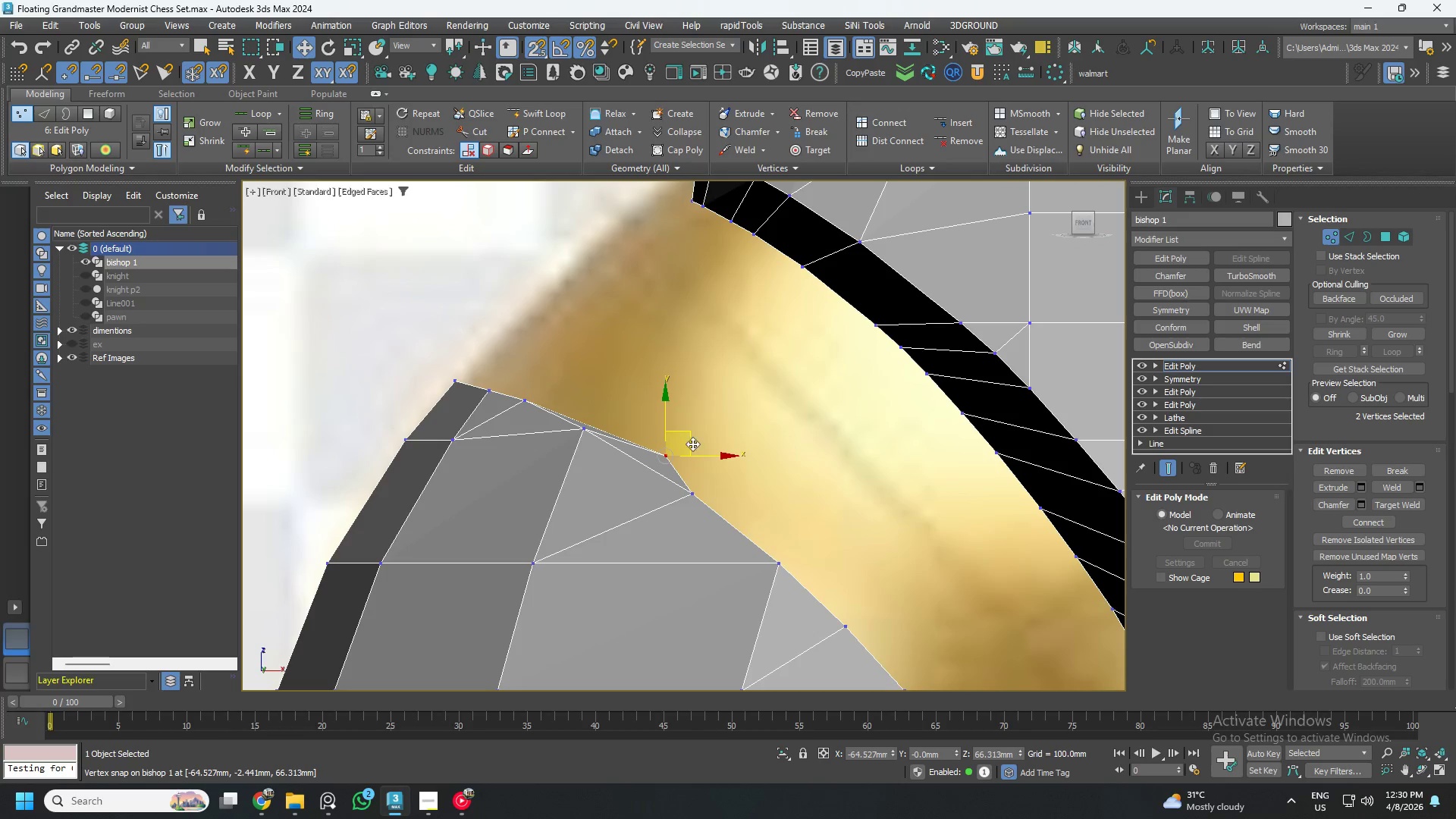 
left_click_drag(start_coordinate=[690, 442], to_coordinate=[599, 427])
 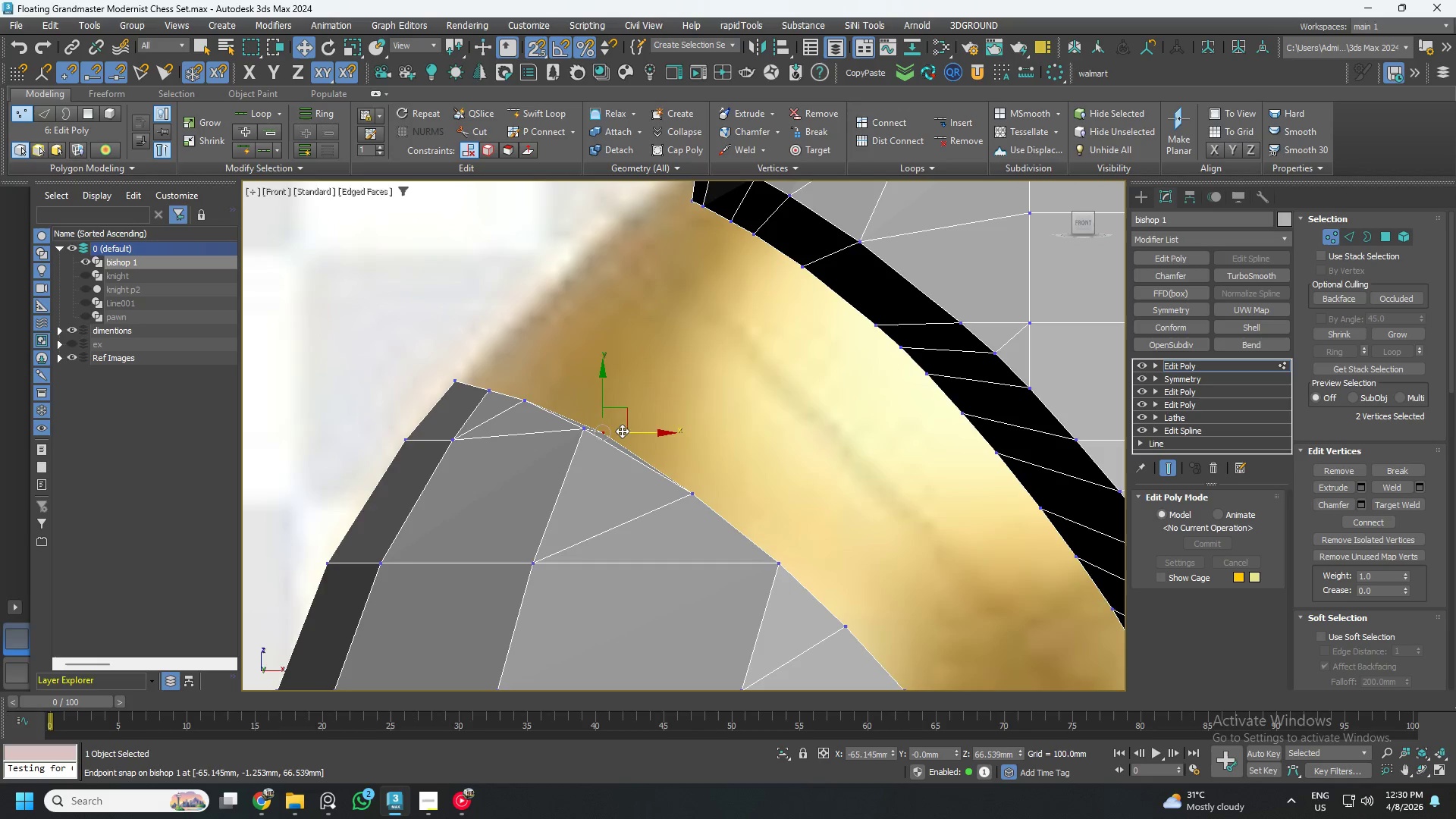 
scroll: coordinate [584, 430], scroll_direction: up, amount: 4.0
 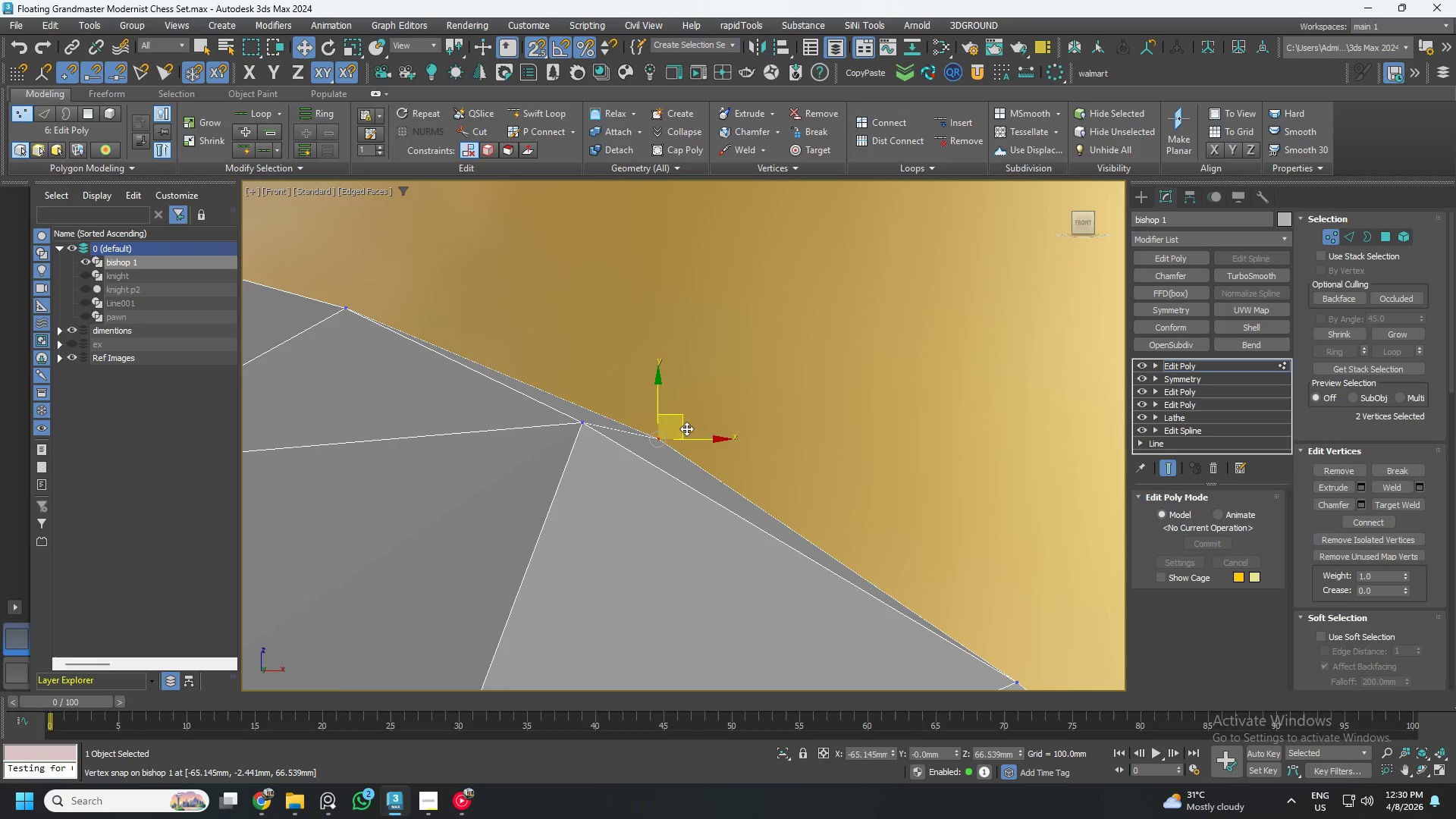 
left_click_drag(start_coordinate=[683, 426], to_coordinate=[590, 422])
 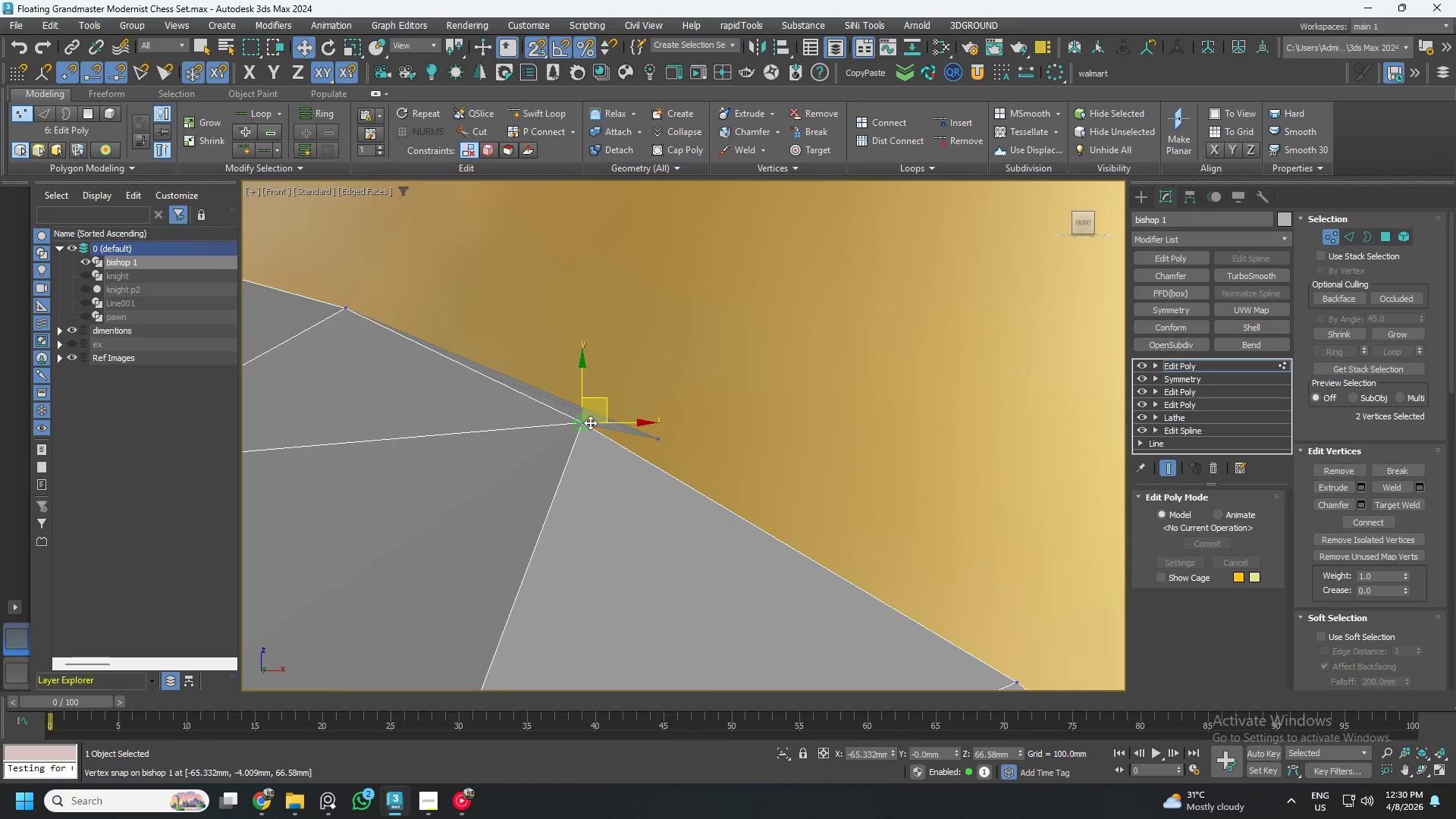 
scroll: coordinate [592, 422], scroll_direction: down, amount: 2.0
 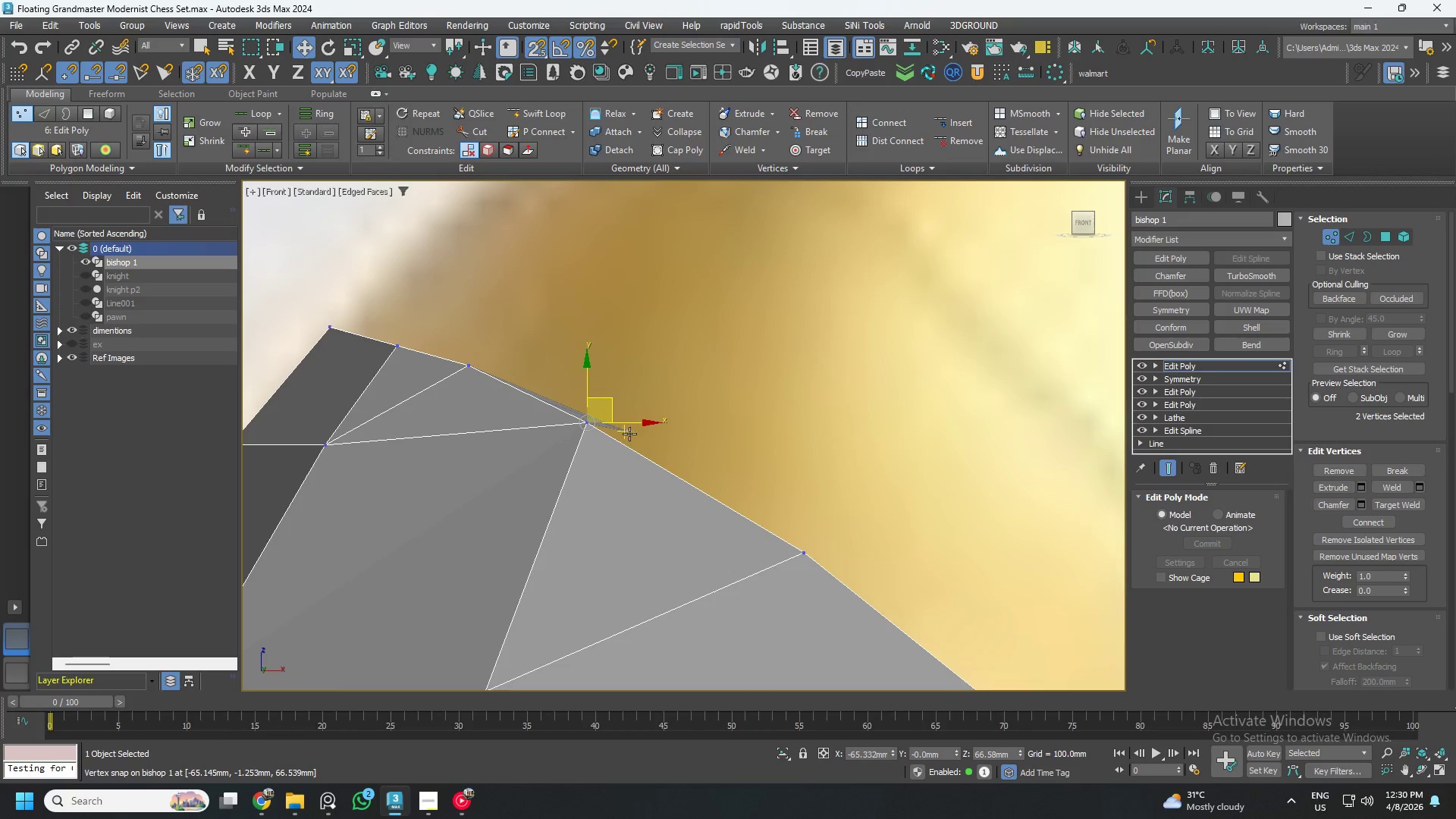 
left_click_drag(start_coordinate=[652, 438], to_coordinate=[602, 410])
 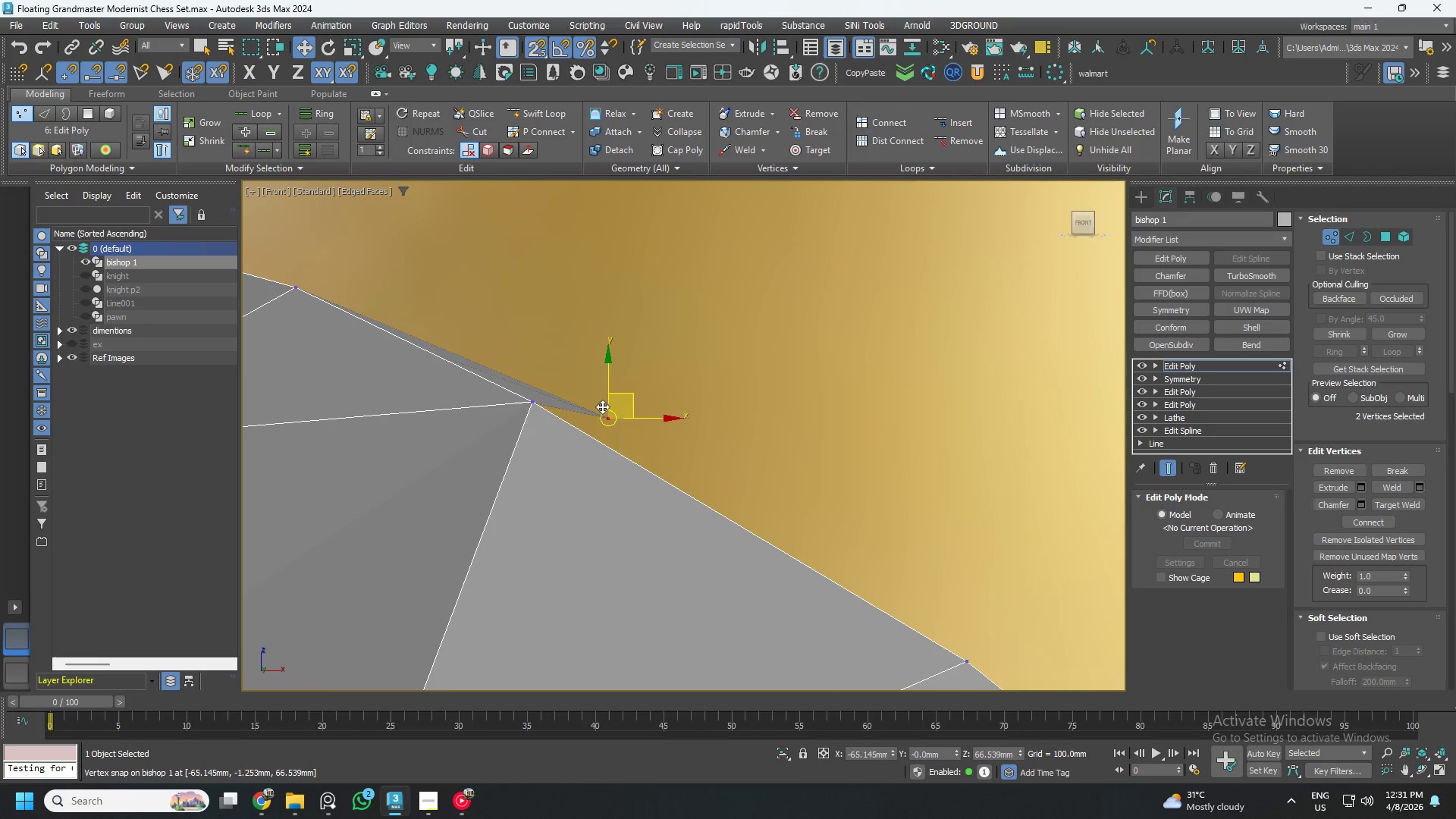 
scroll: coordinate [642, 444], scroll_direction: up, amount: 2.0
 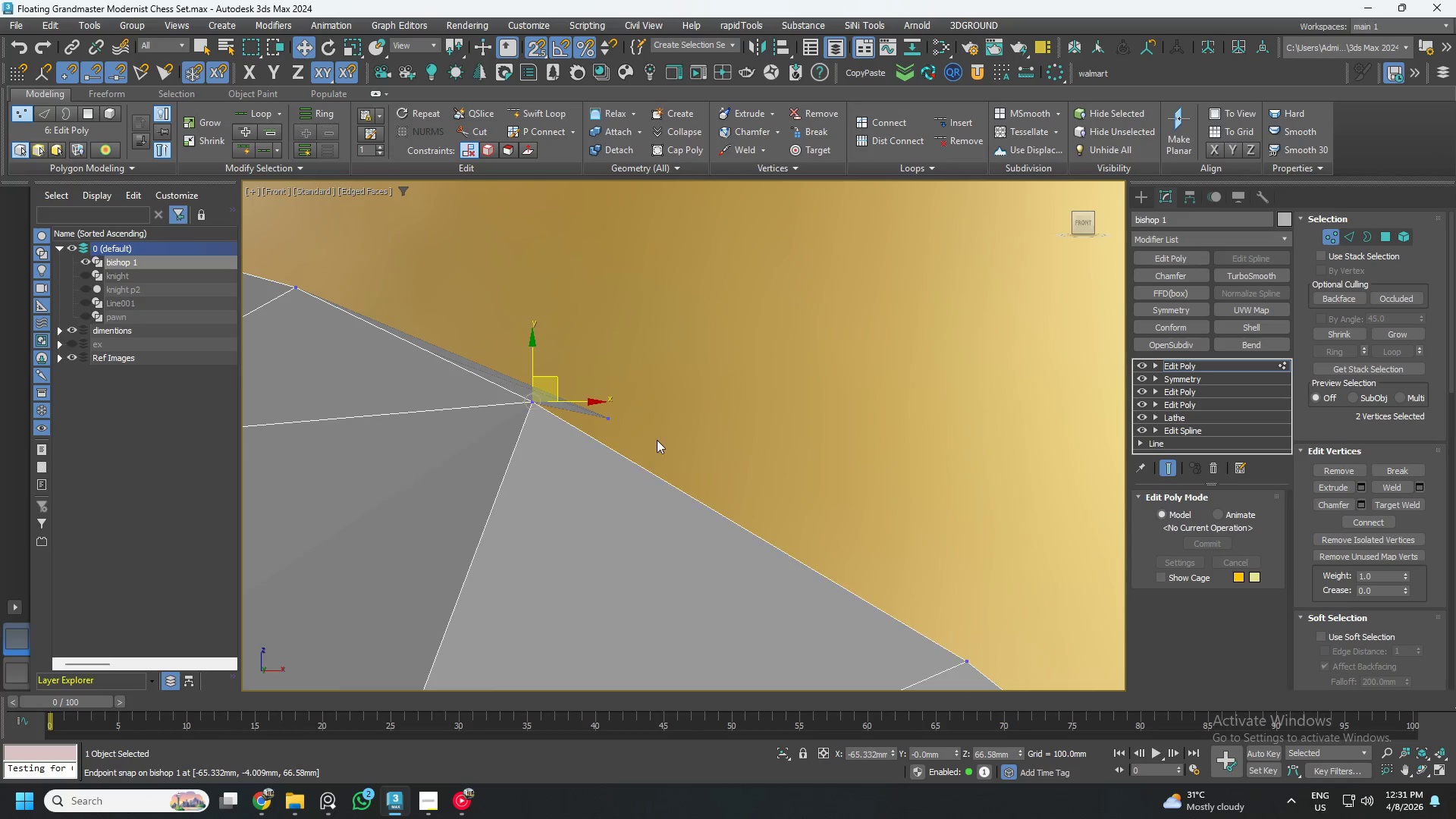 
hold_key(key=AltLeft, duration=0.48)
scroll: coordinate [602, 435], scroll_direction: down, amount: 3.0
 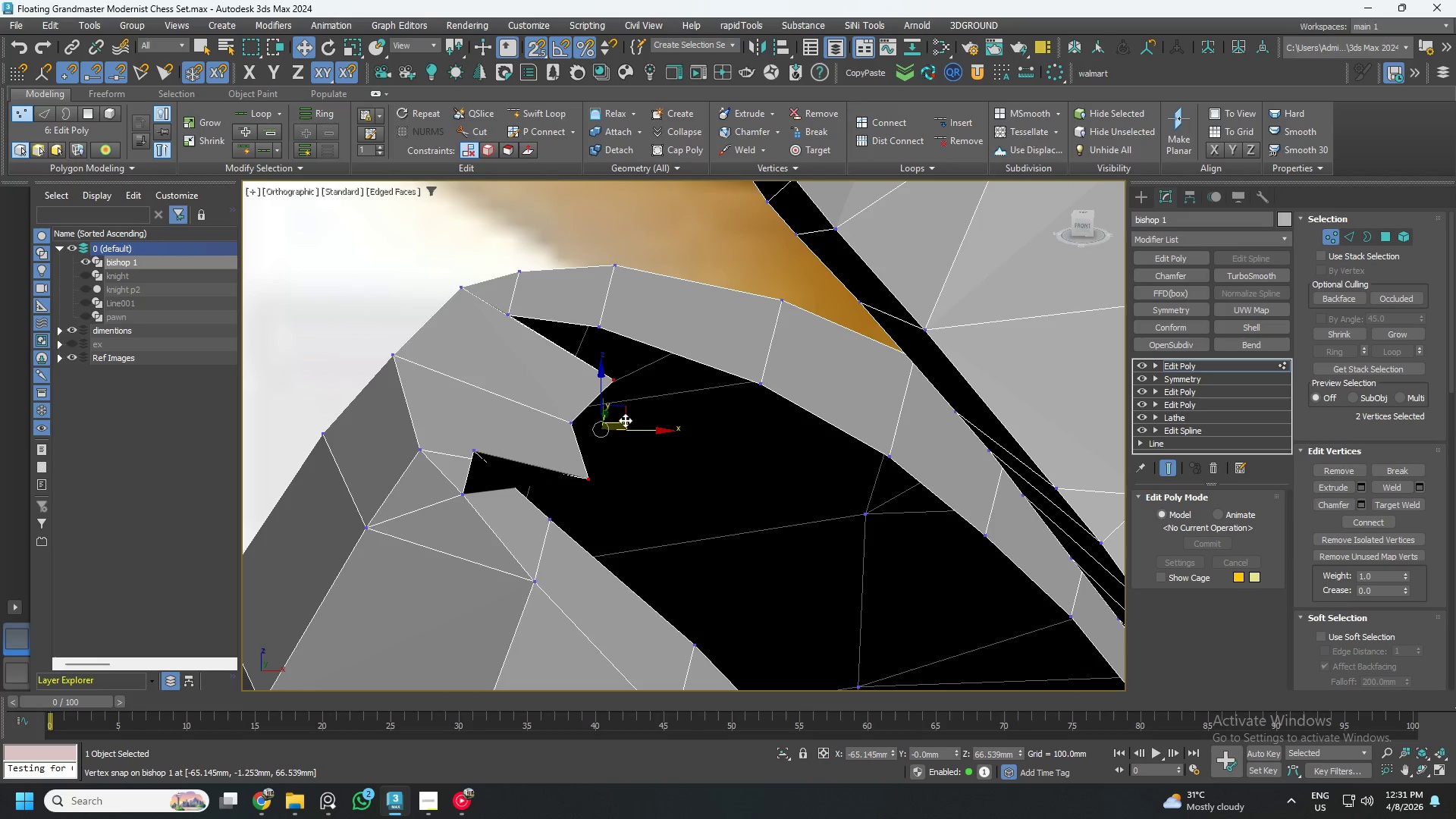 
hold_key(key=AltLeft, duration=1.41)
 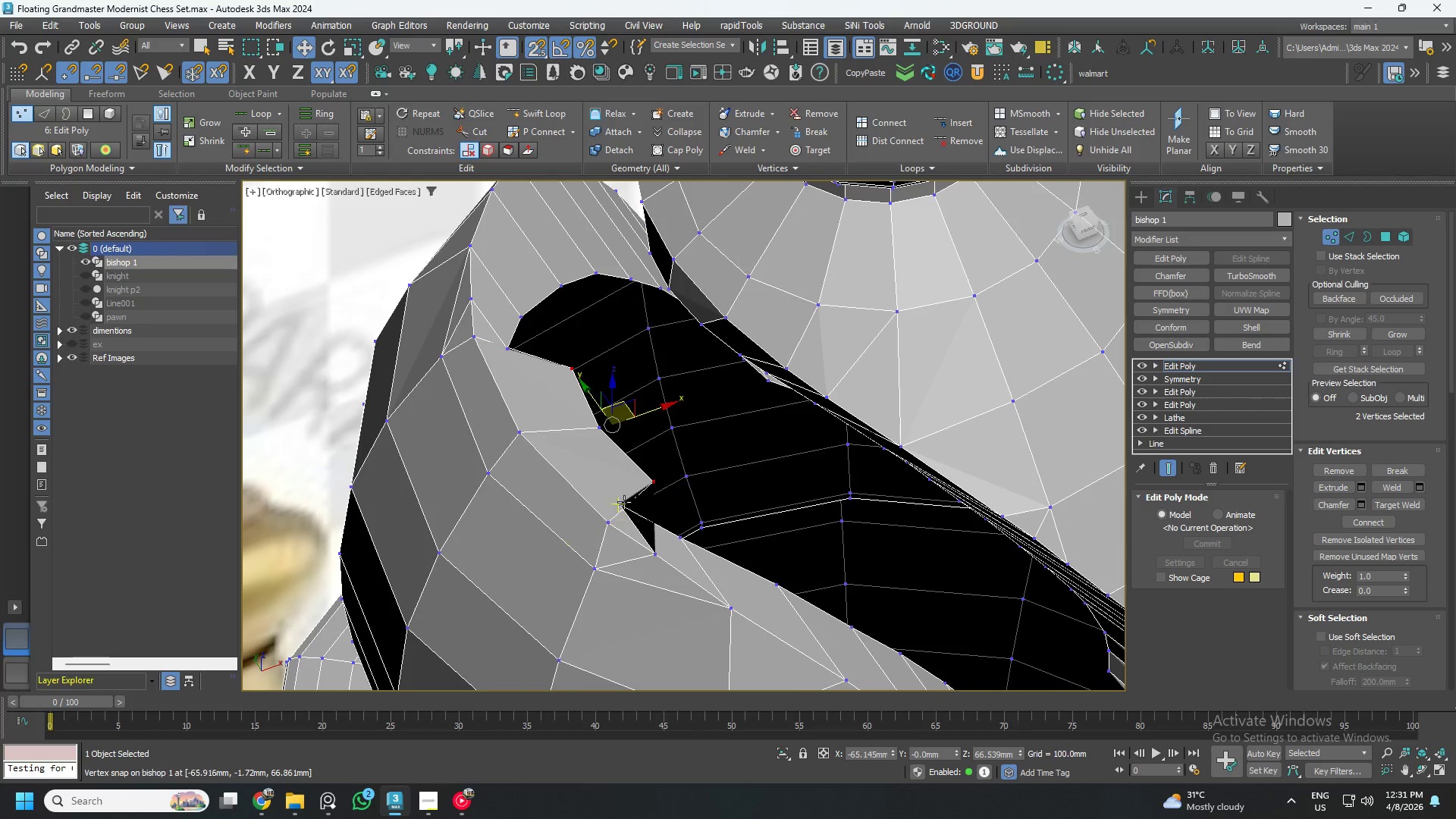 
scroll: coordinate [623, 420], scroll_direction: down, amount: 2.0
 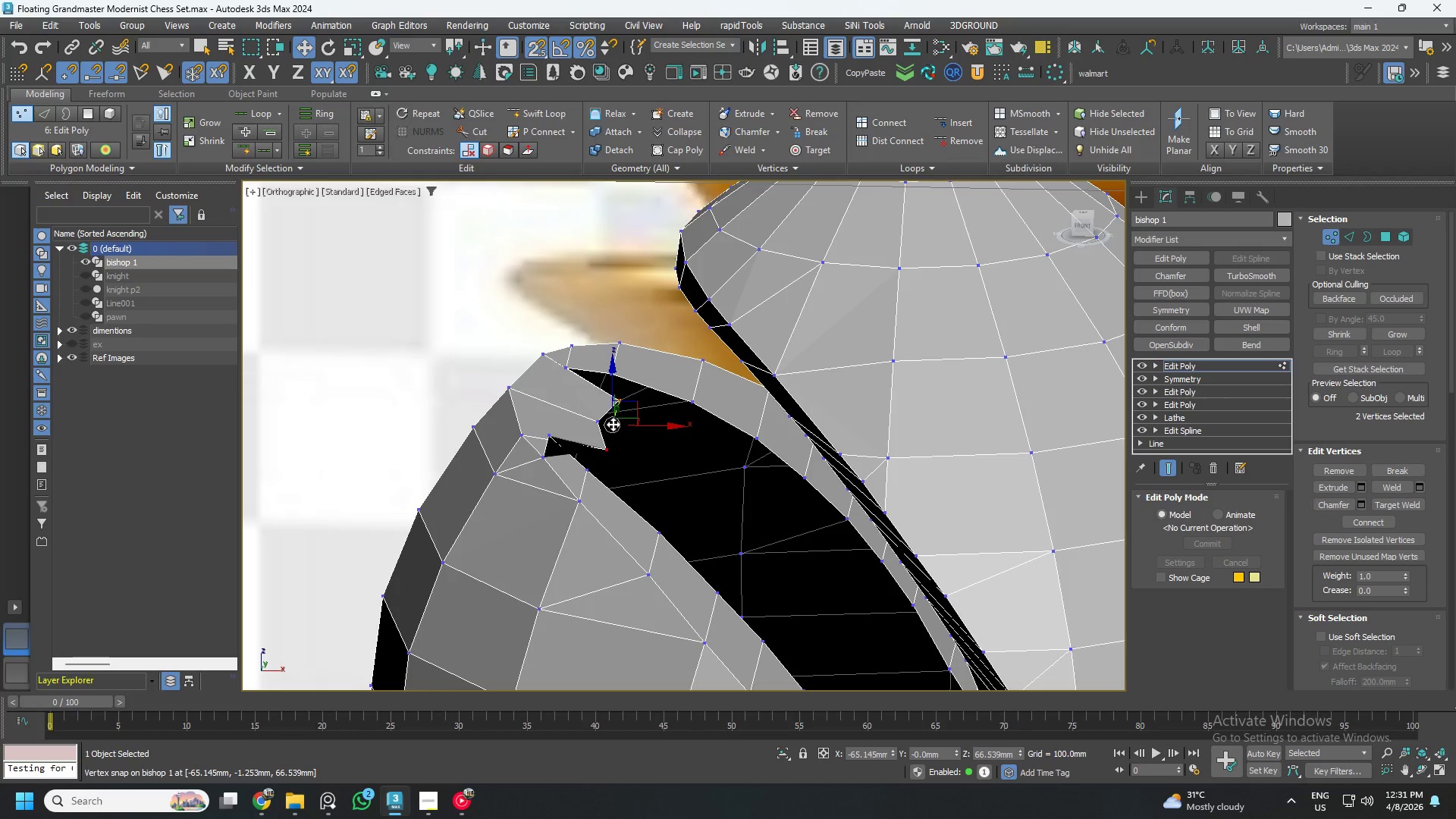 
hold_key(key=AltLeft, duration=1.81)
left_click([623, 501])
 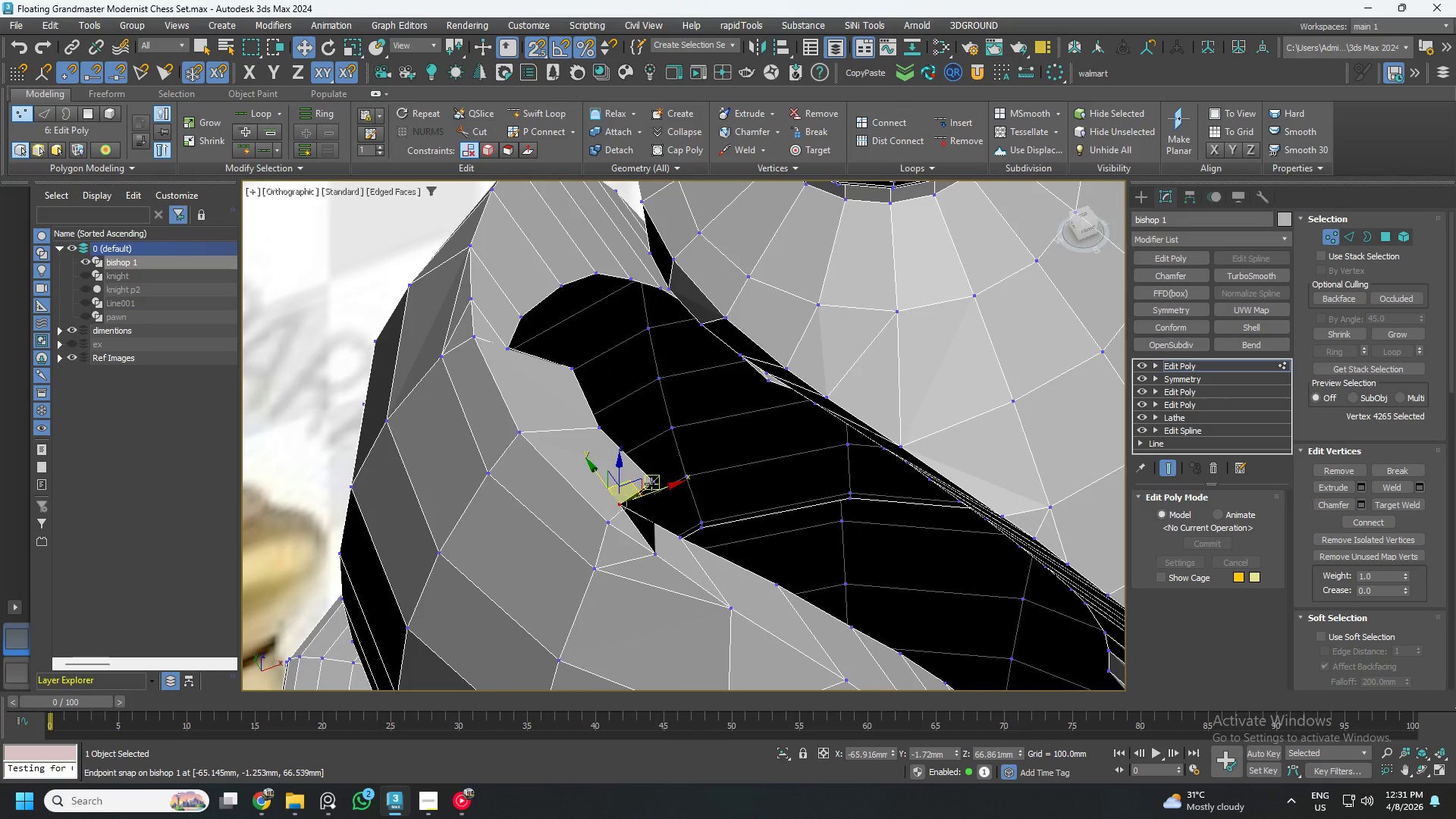 
hold_key(key=AltLeft, duration=0.39)
 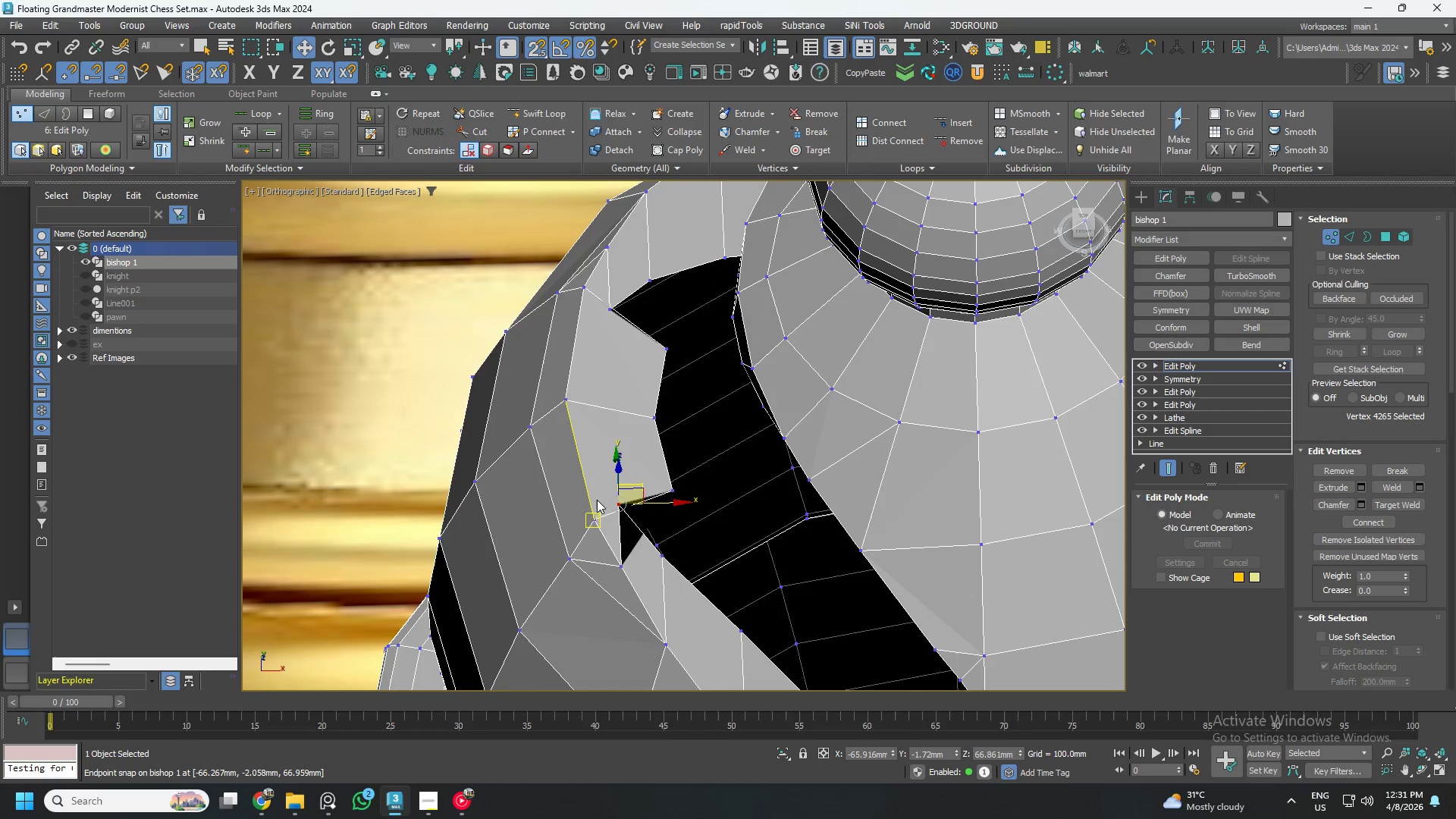 
key(S)
 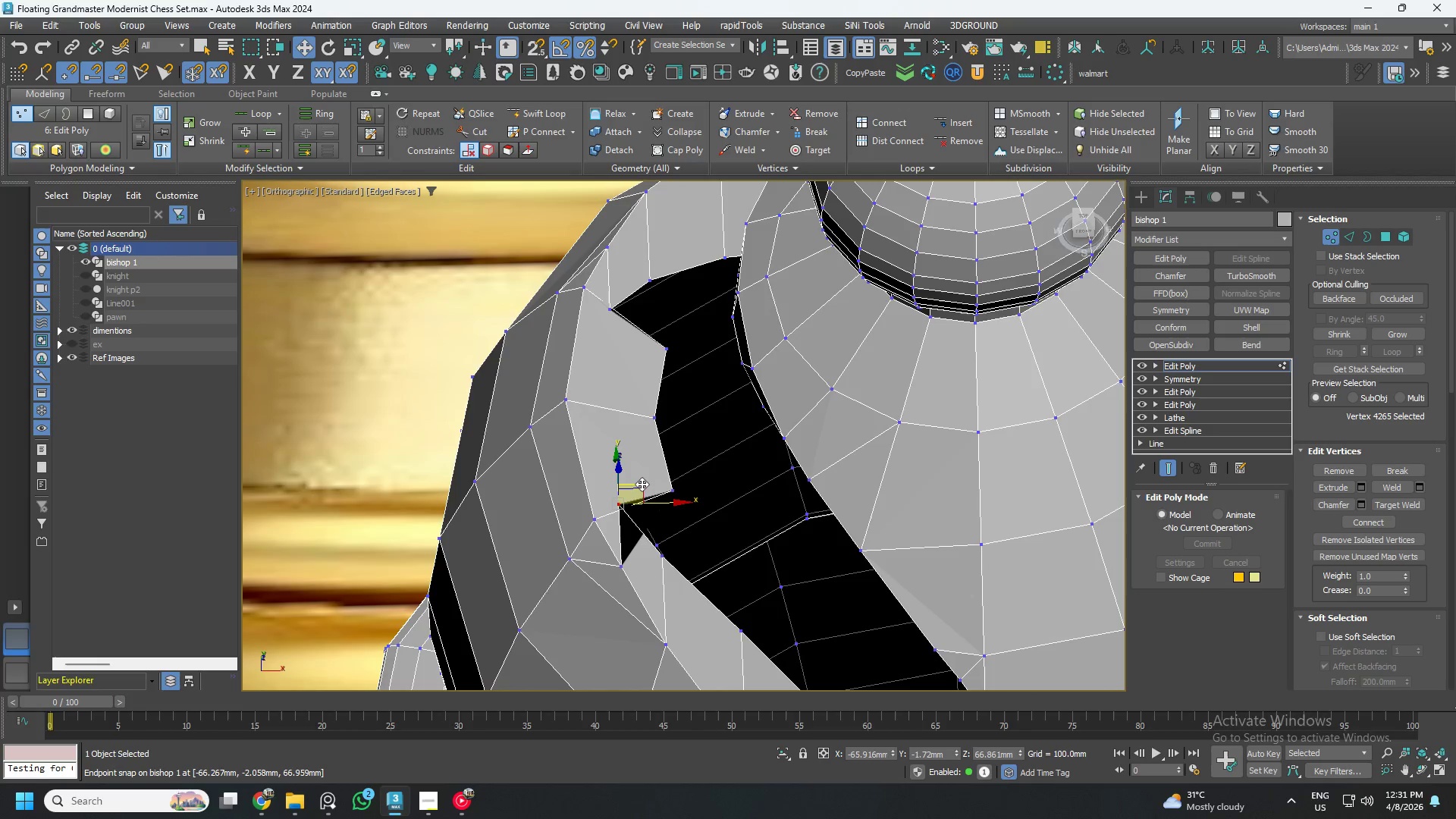 
hold_key(key=ControlLeft, duration=0.7)
left_click([611, 314])
 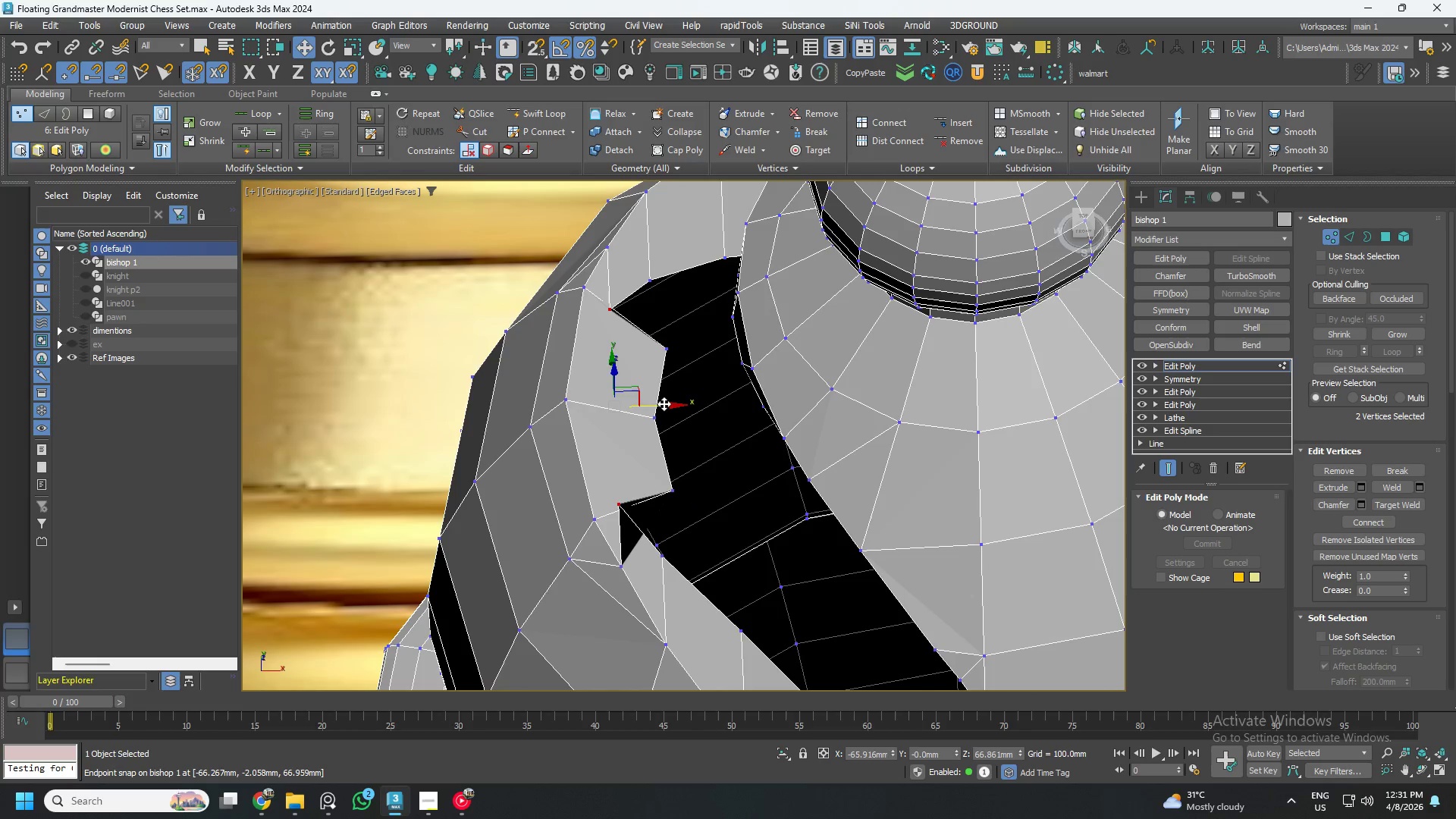 
left_click_drag(start_coordinate=[664, 403], to_coordinate=[717, 431])
 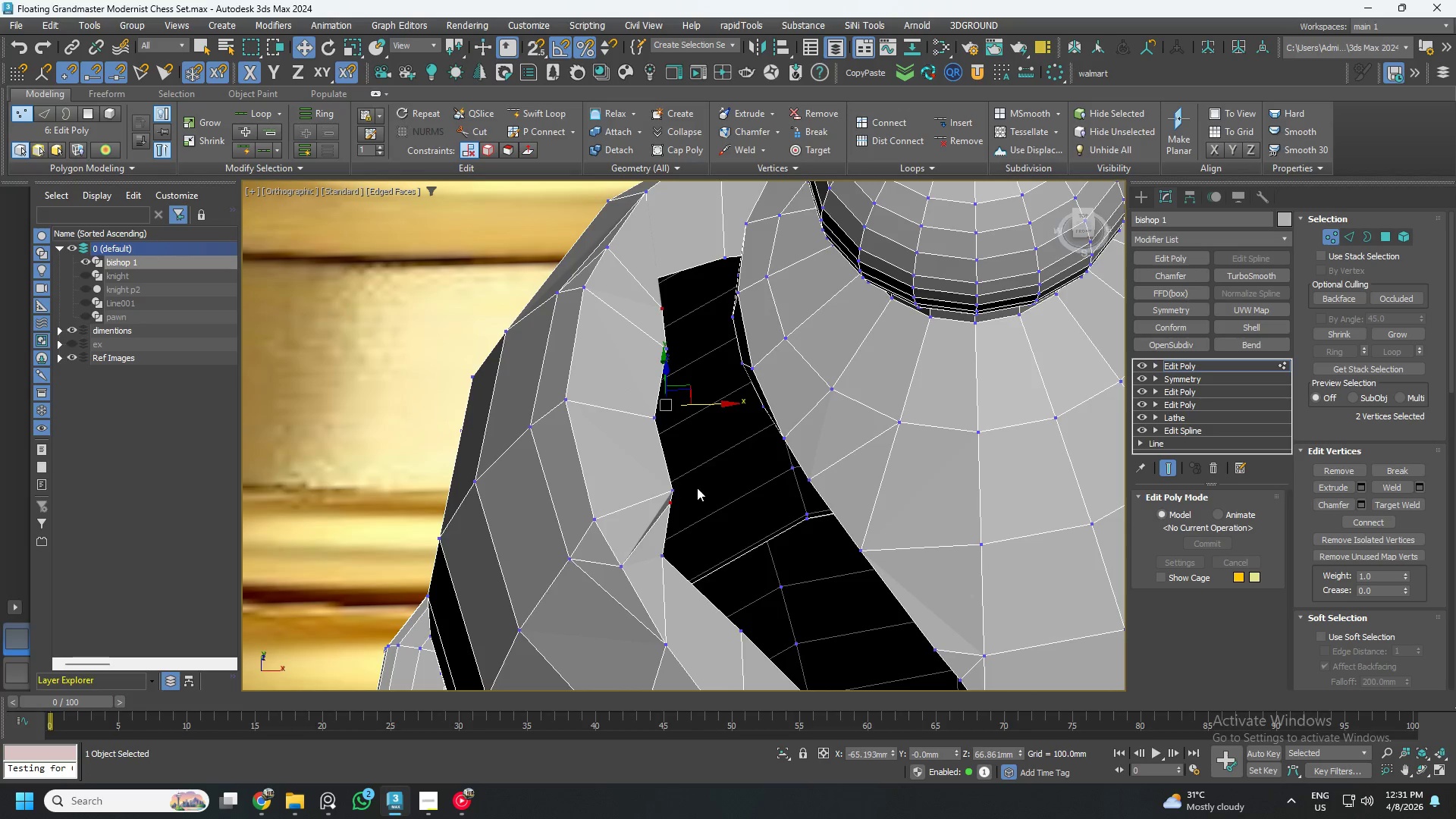 
hold_key(key=AltLeft, duration=0.5)
 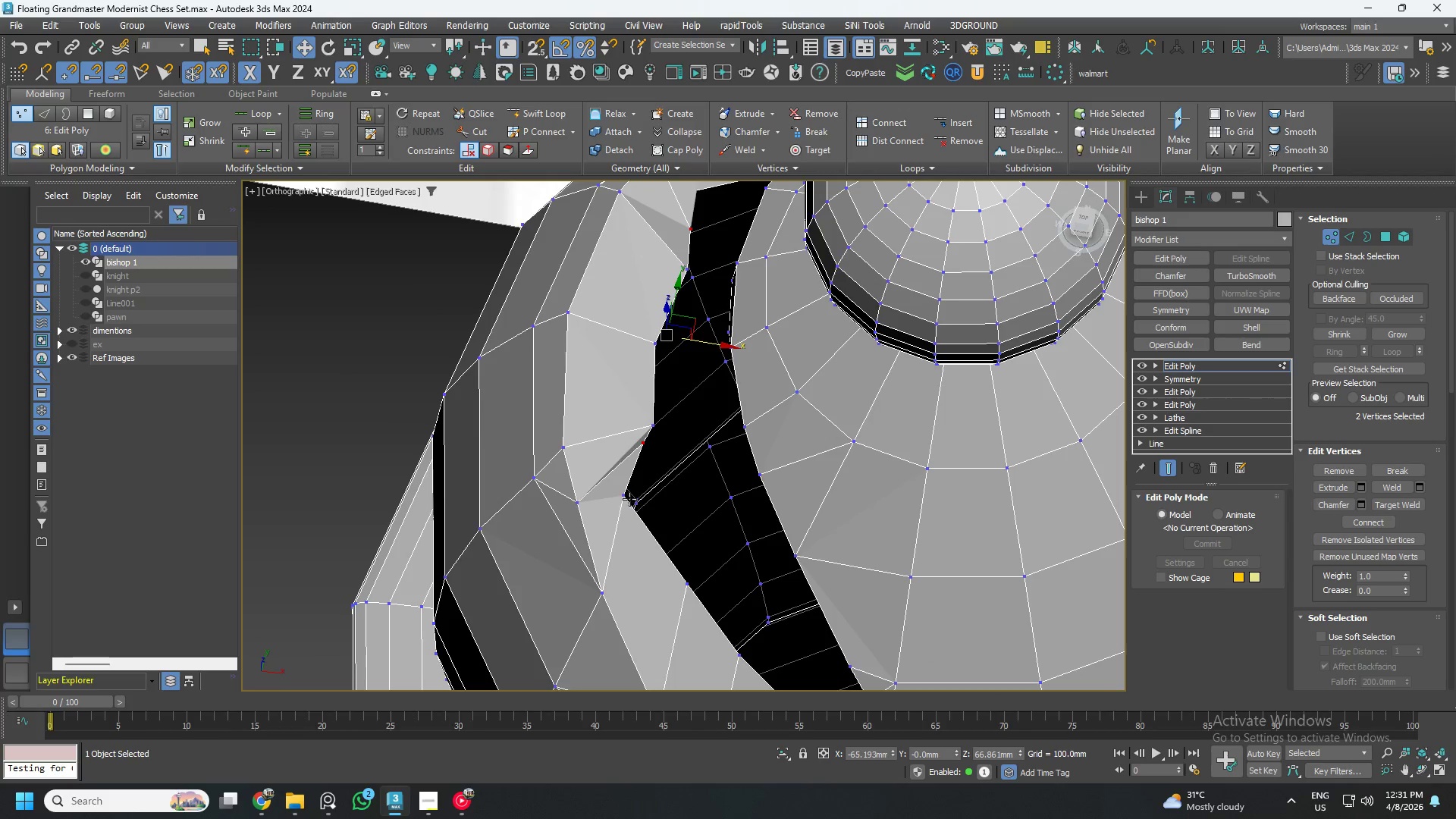 
left_click([625, 497])
 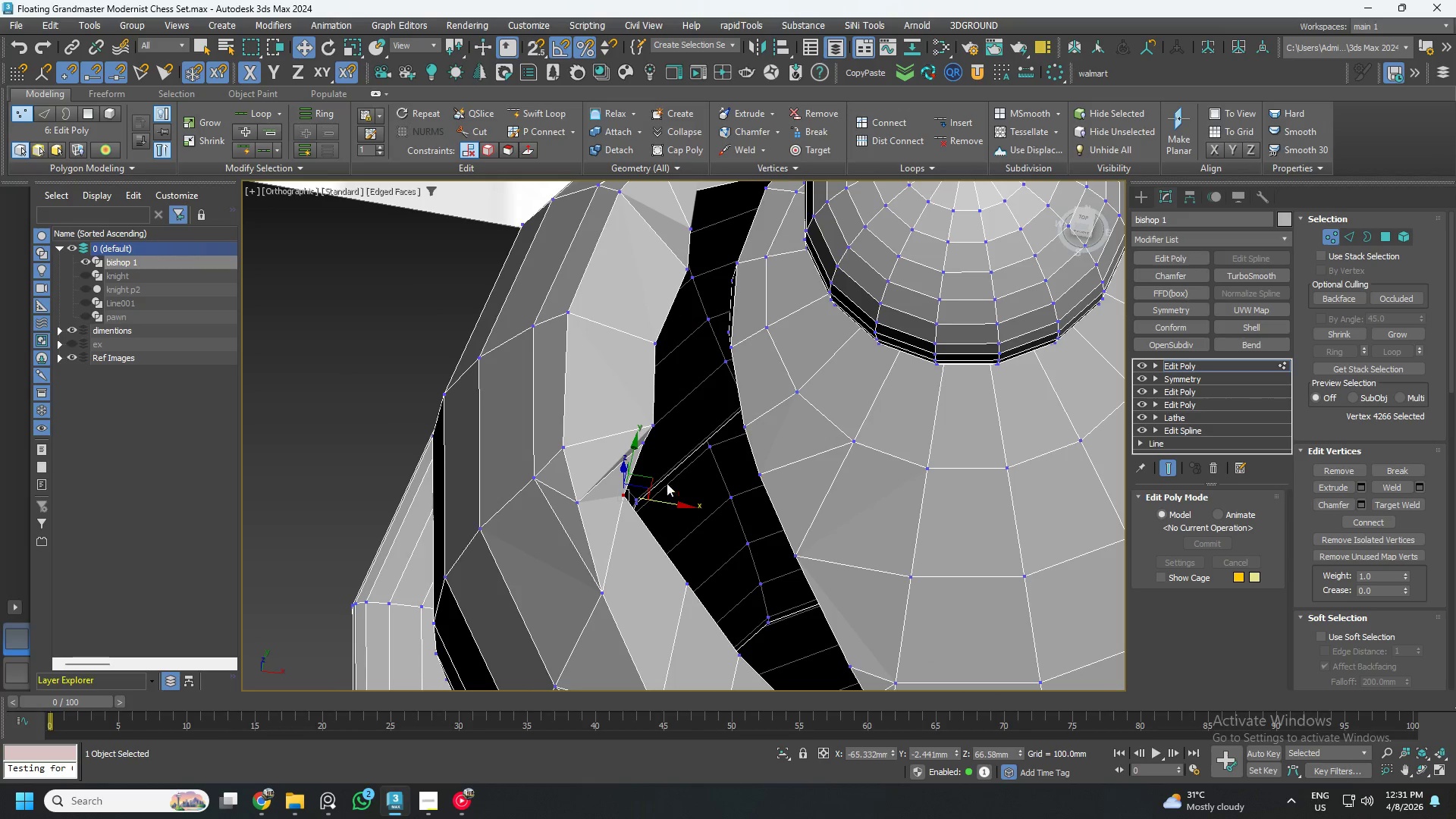 
hold_key(key=ControlLeft, duration=0.78)
left_click([698, 195])
 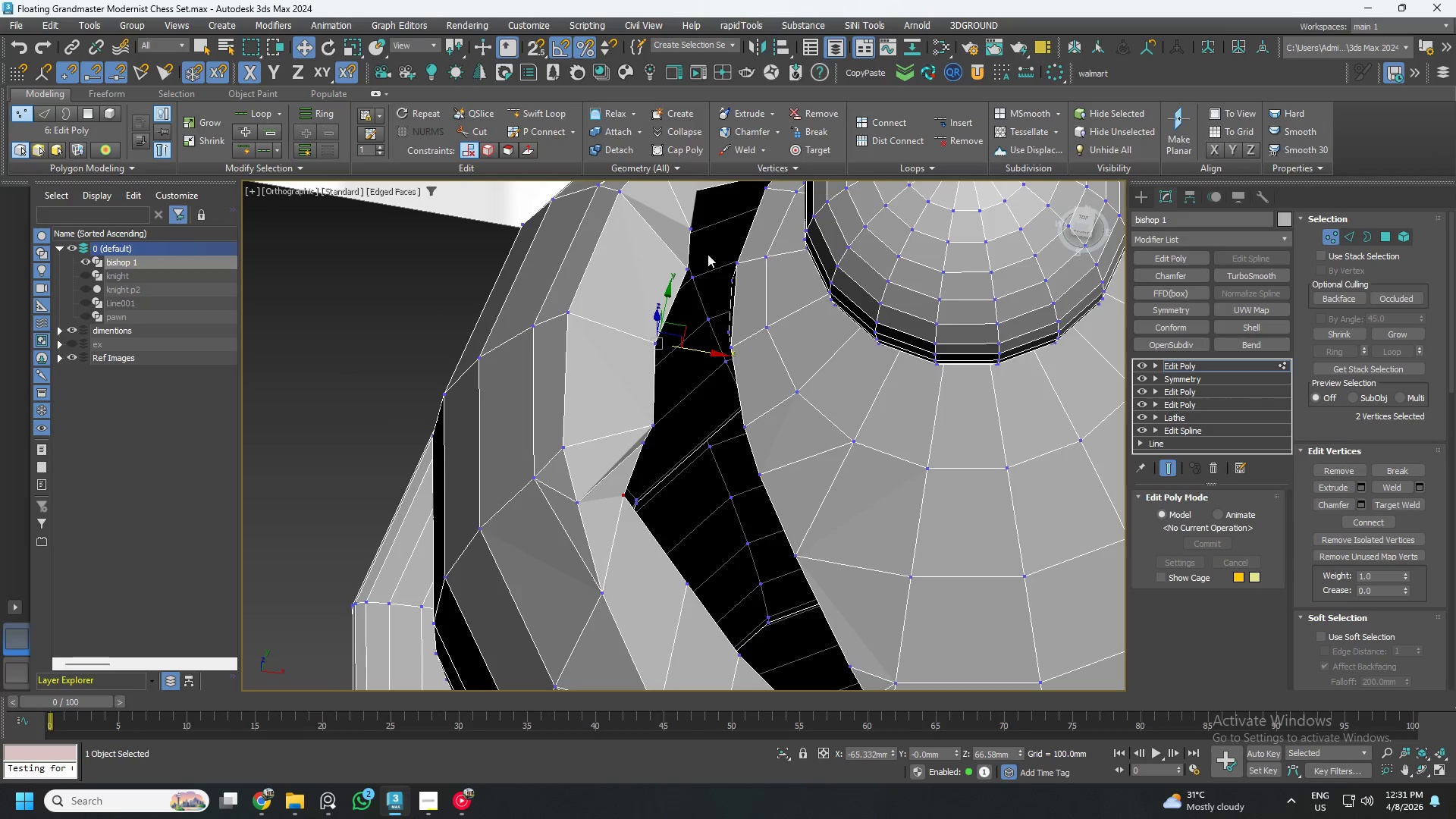 
scroll: coordinate [689, 305], scroll_direction: down, amount: 1.0
 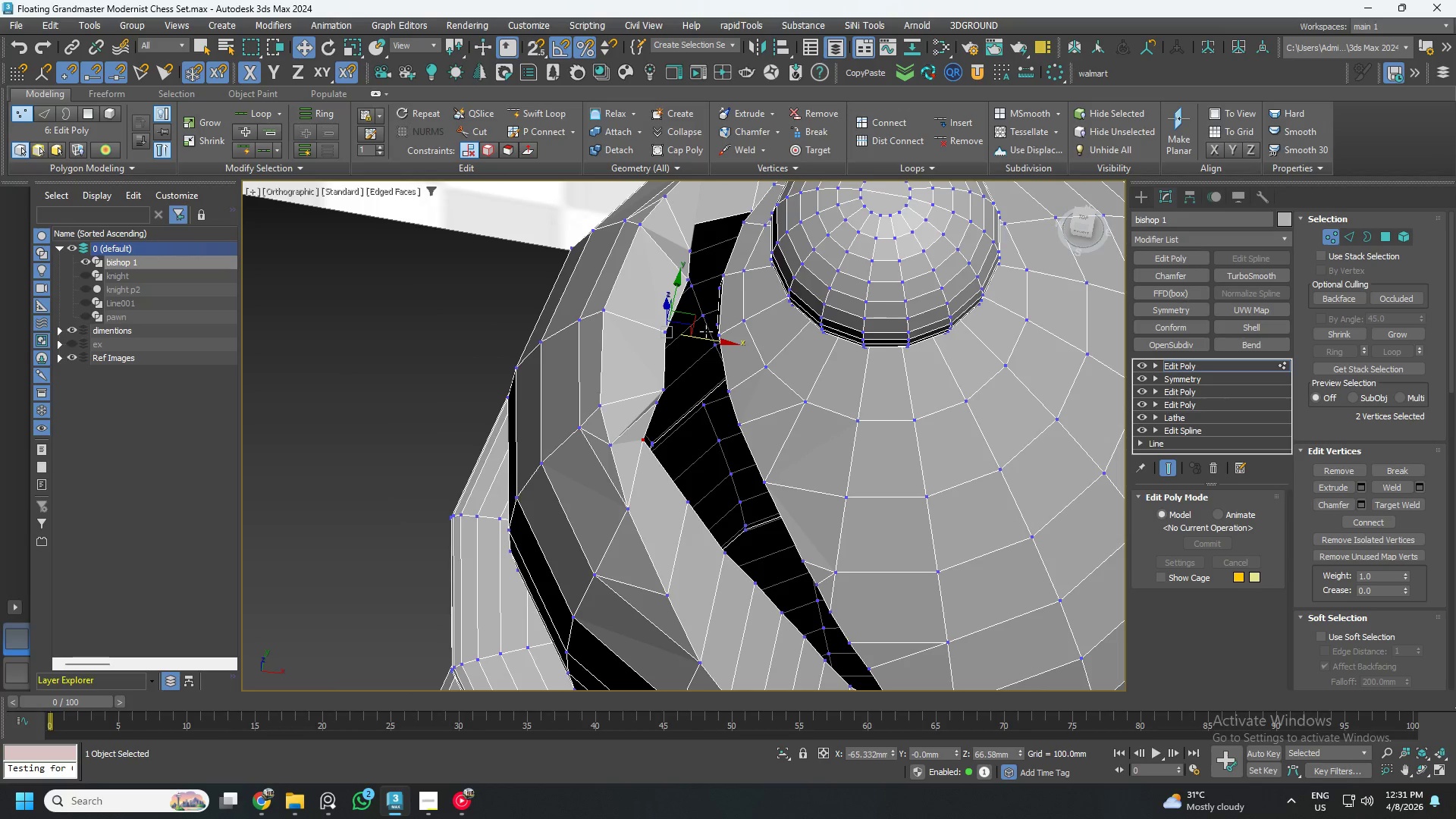 
left_click_drag(start_coordinate=[703, 340], to_coordinate=[737, 362])
 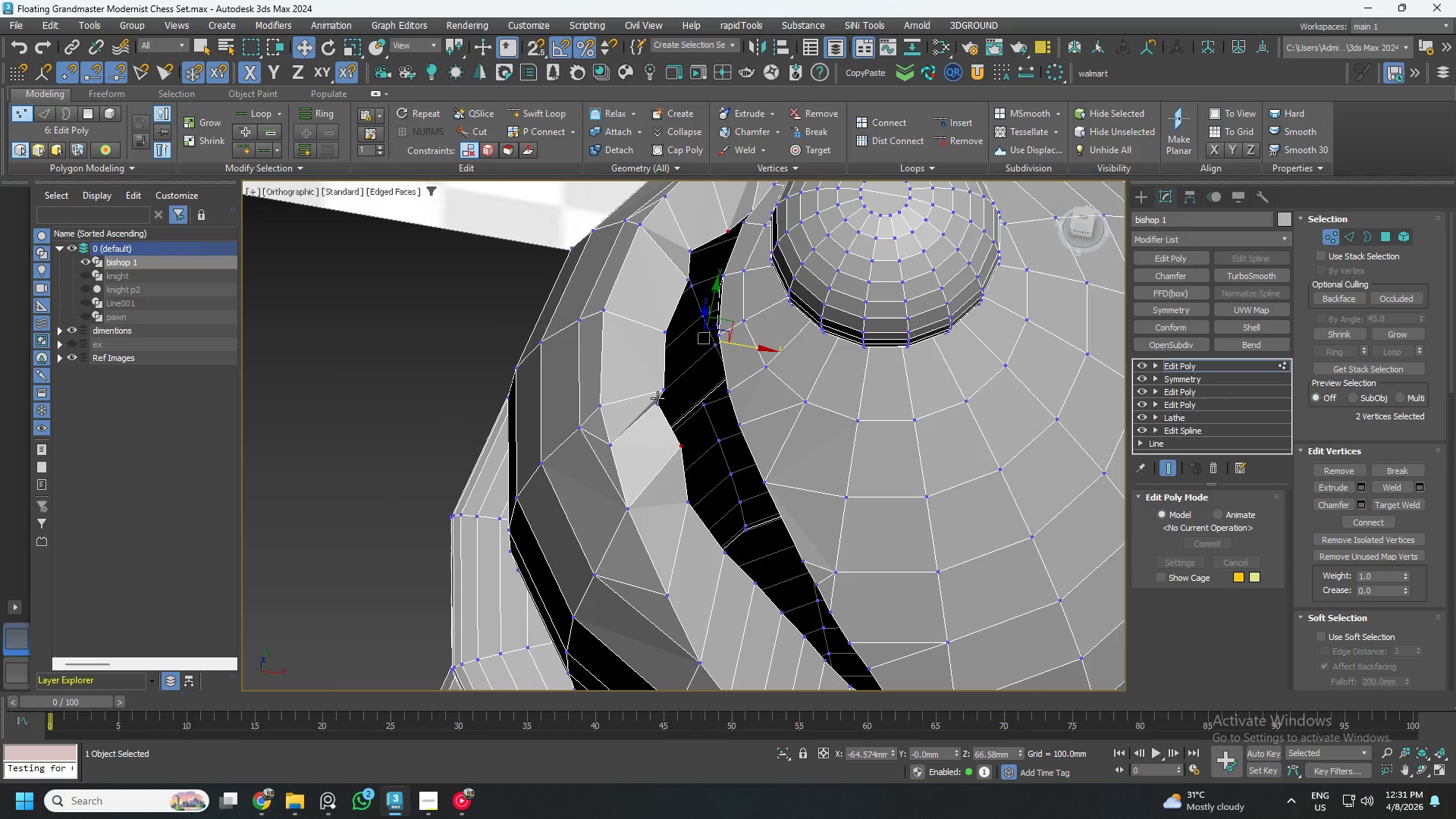 
left_click([659, 400])
 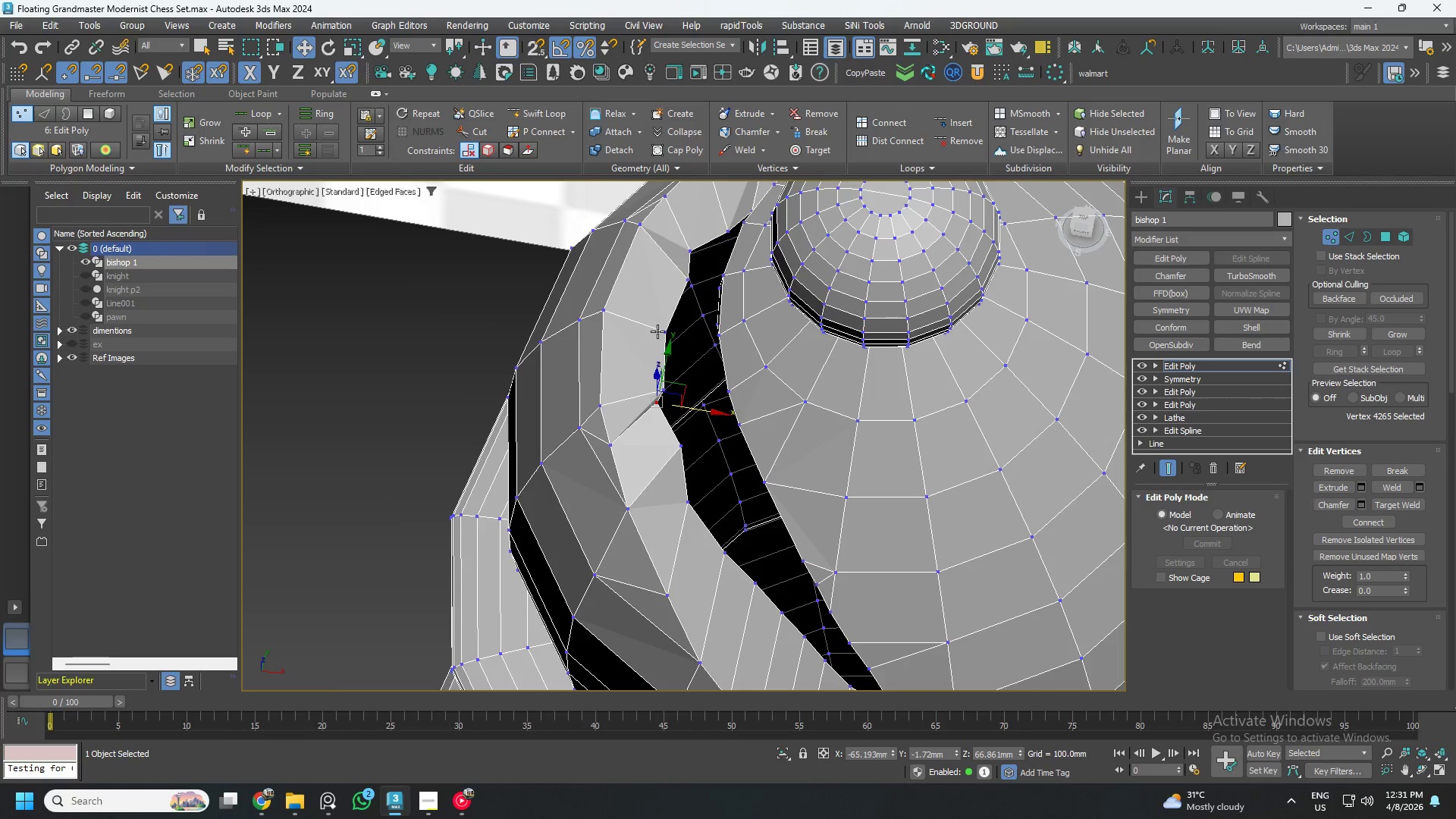 
hold_key(key=AltLeft, duration=0.66)
 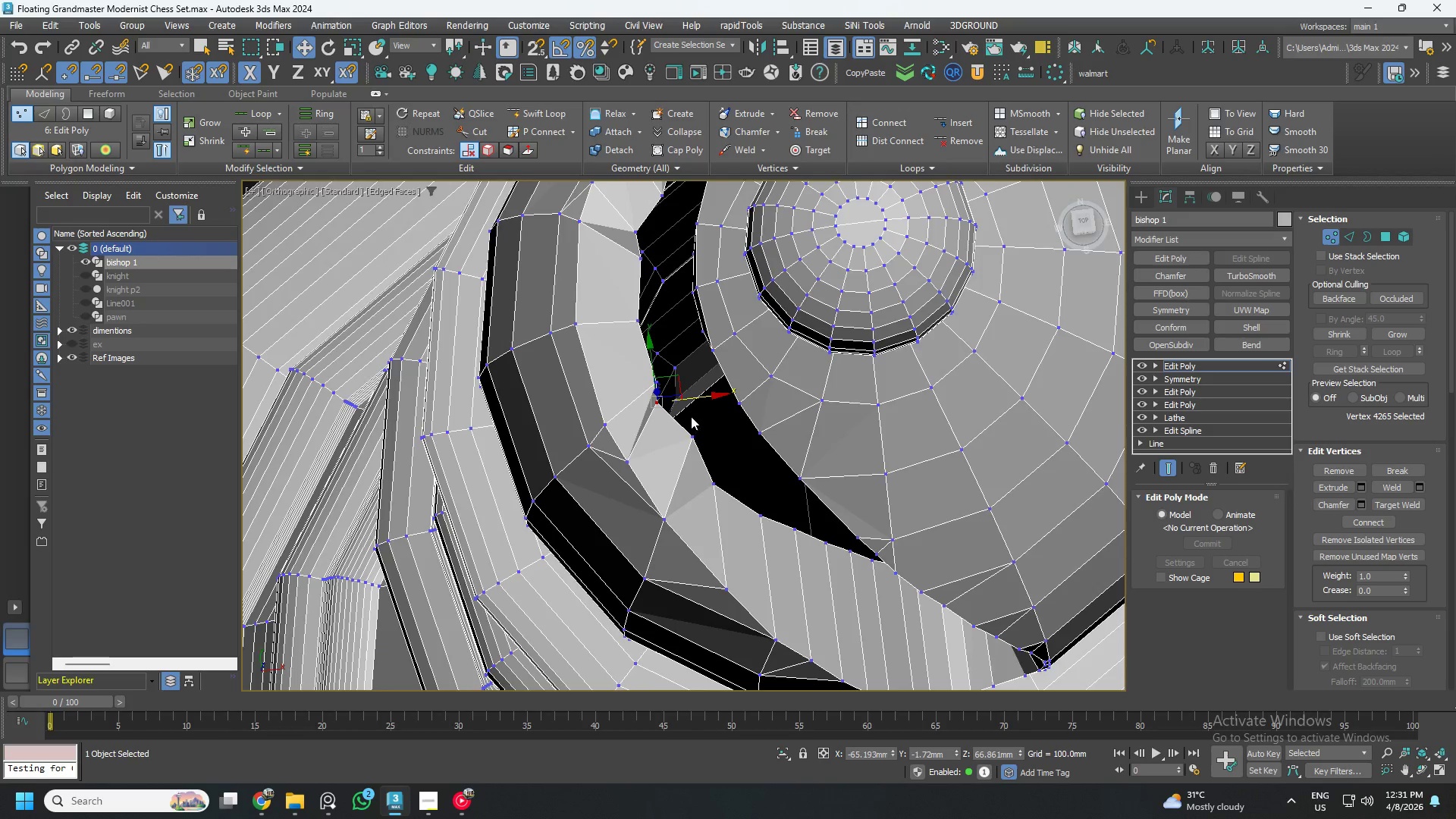 
scroll: coordinate [689, 413], scroll_direction: up, amount: 2.0
 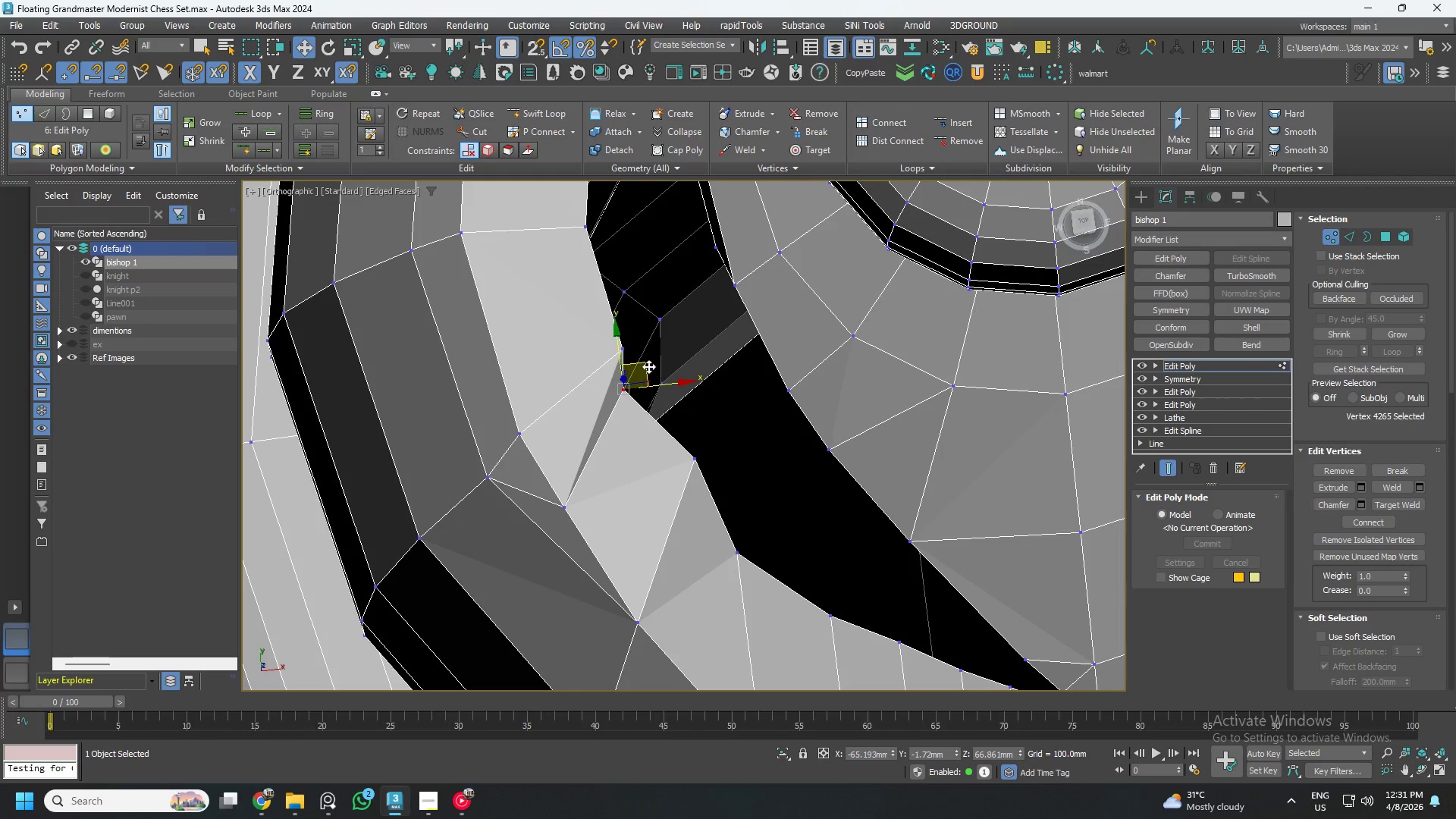 
left_click_drag(start_coordinate=[646, 365], to_coordinate=[683, 395])
 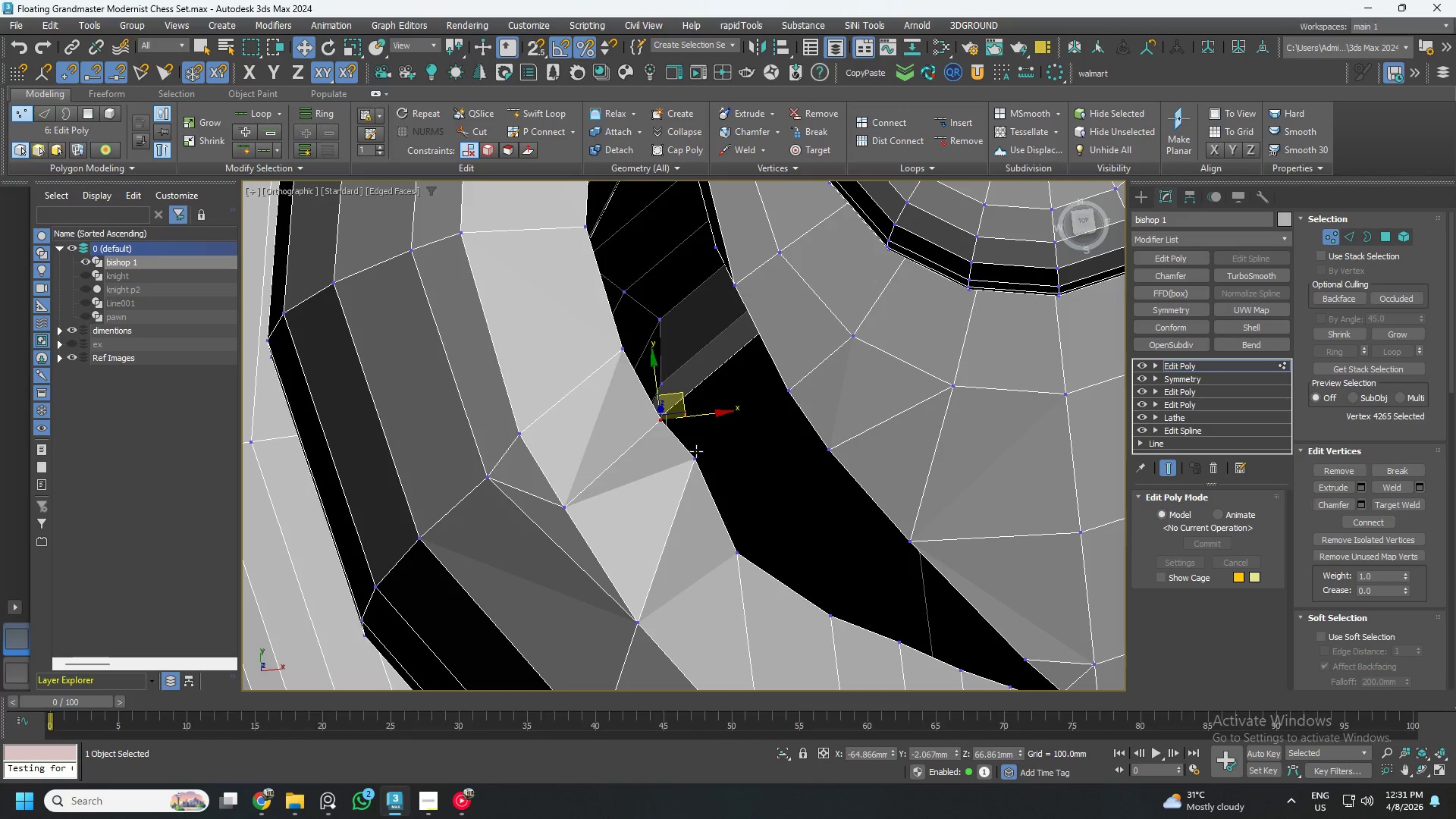 
left_click([696, 453])
 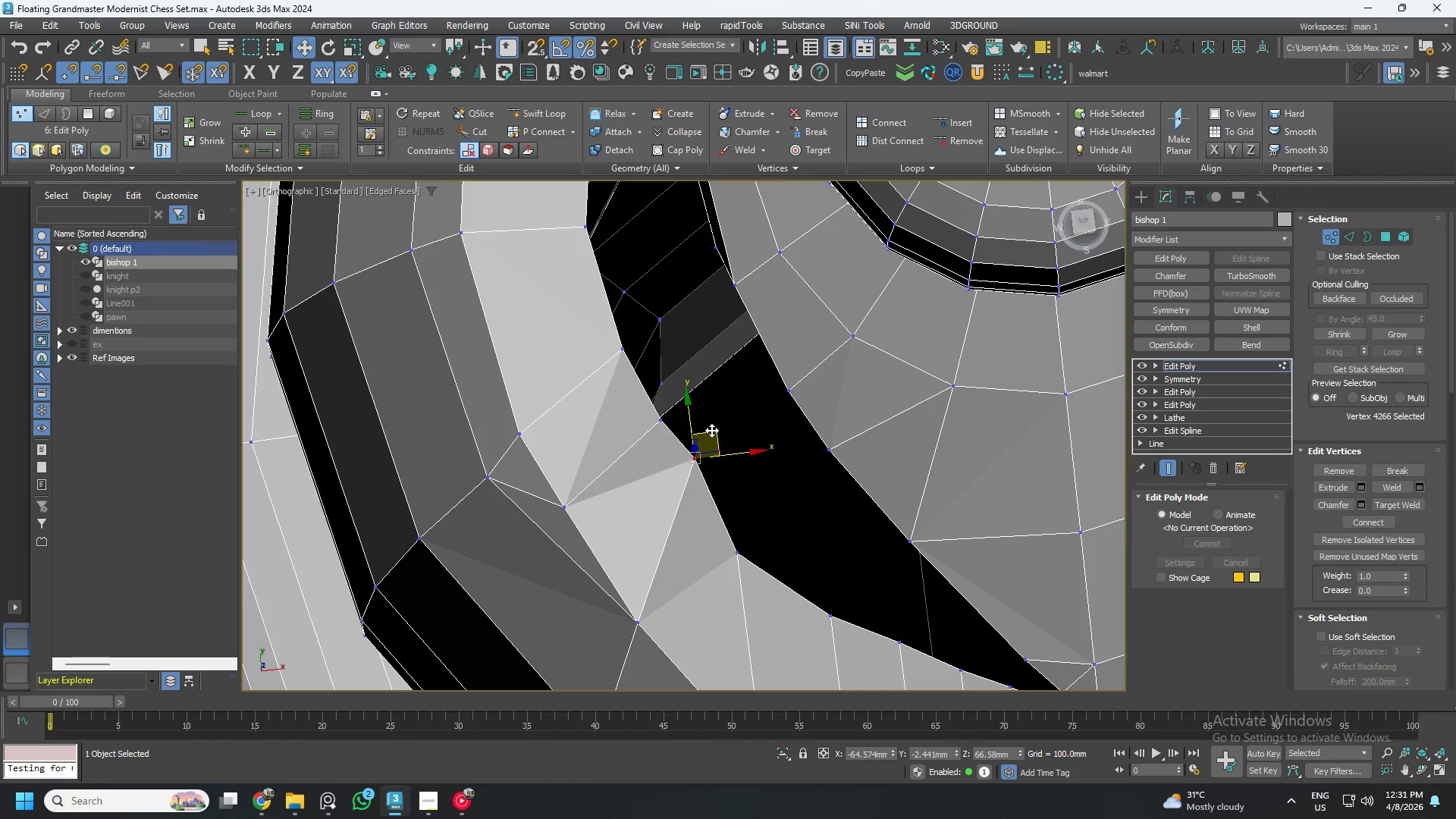 
left_click_drag(start_coordinate=[712, 429], to_coordinate=[729, 442])
 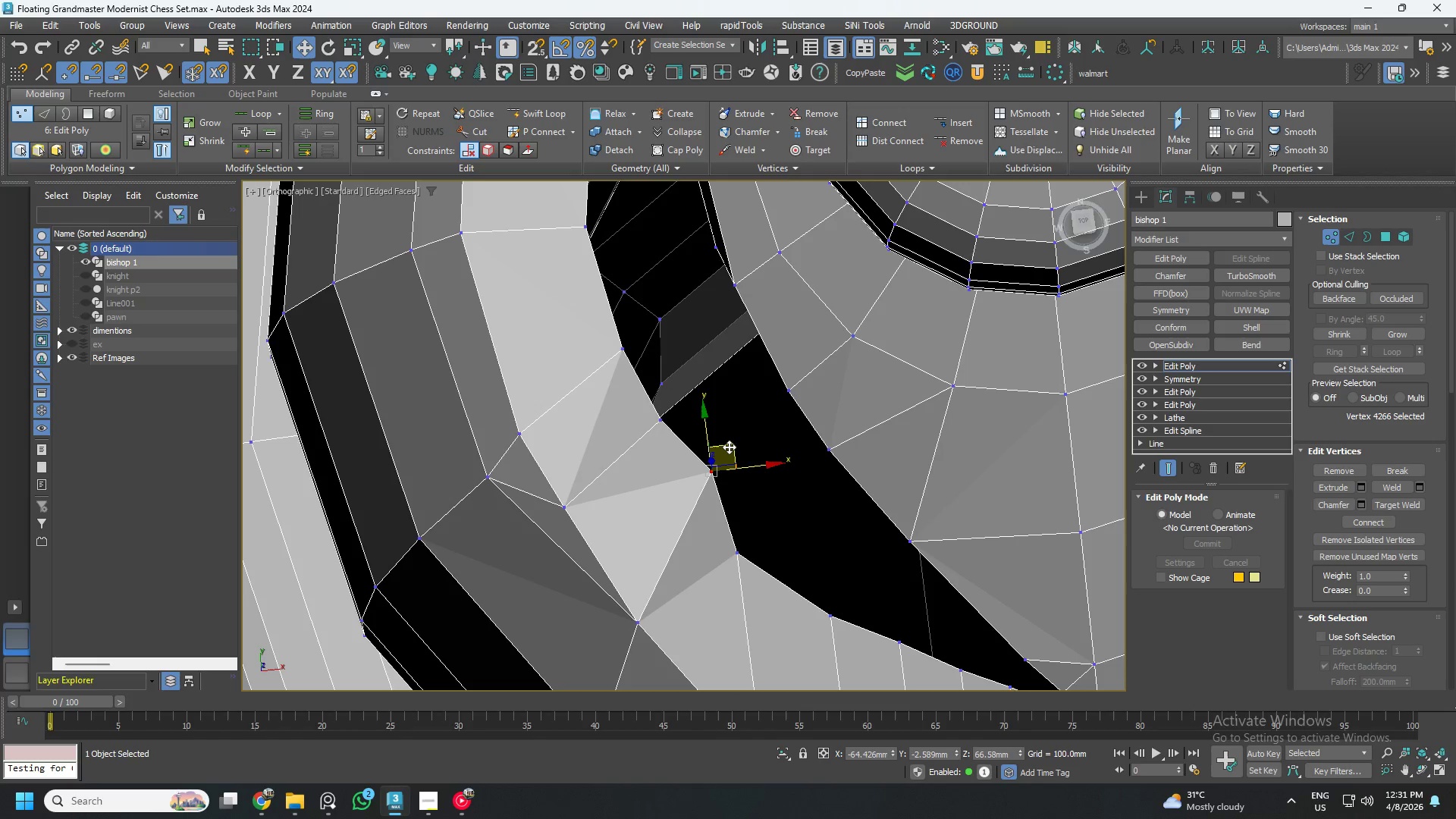 
left_click_drag(start_coordinate=[735, 449], to_coordinate=[708, 483])
 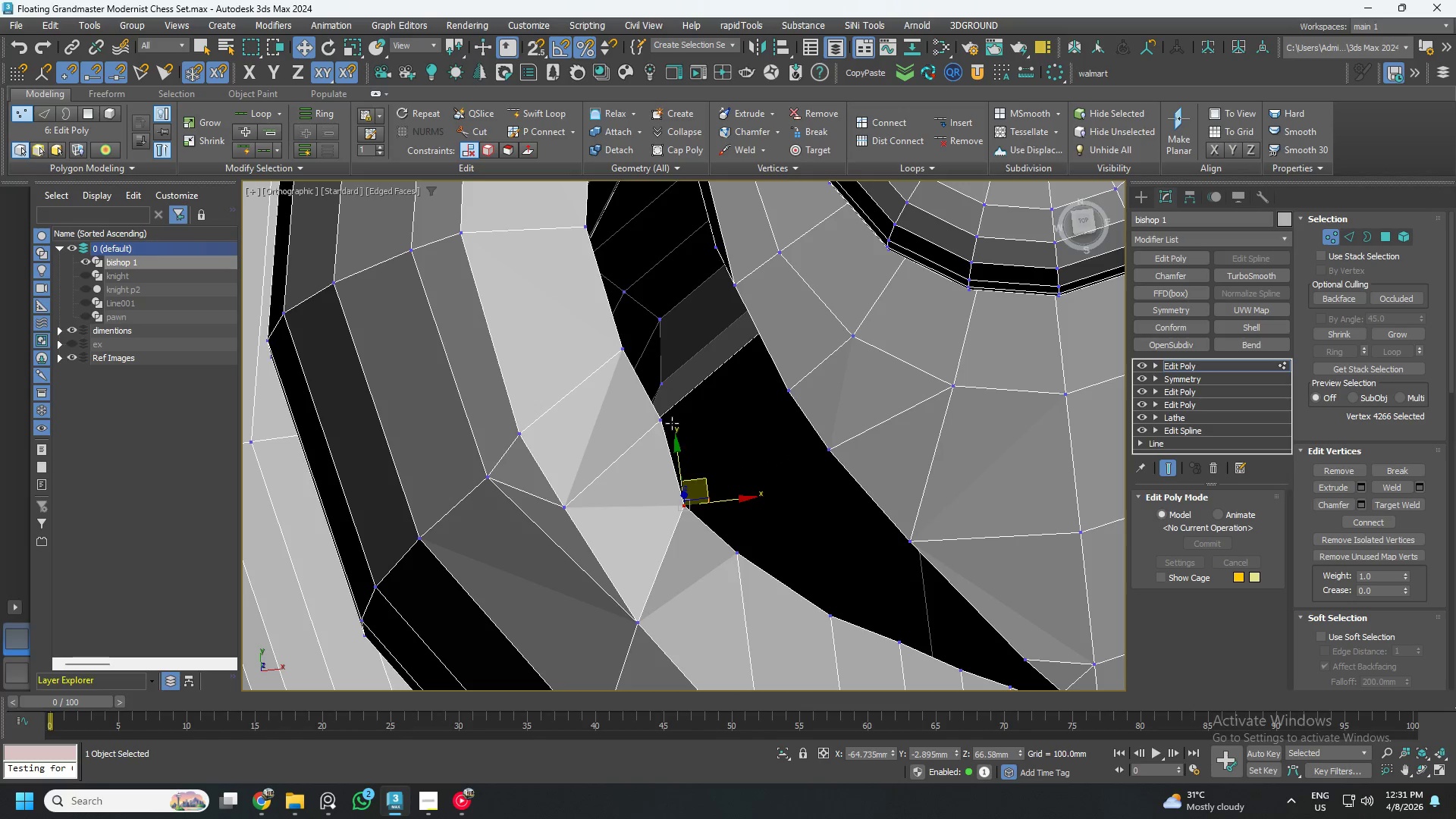 
left_click([667, 419])
 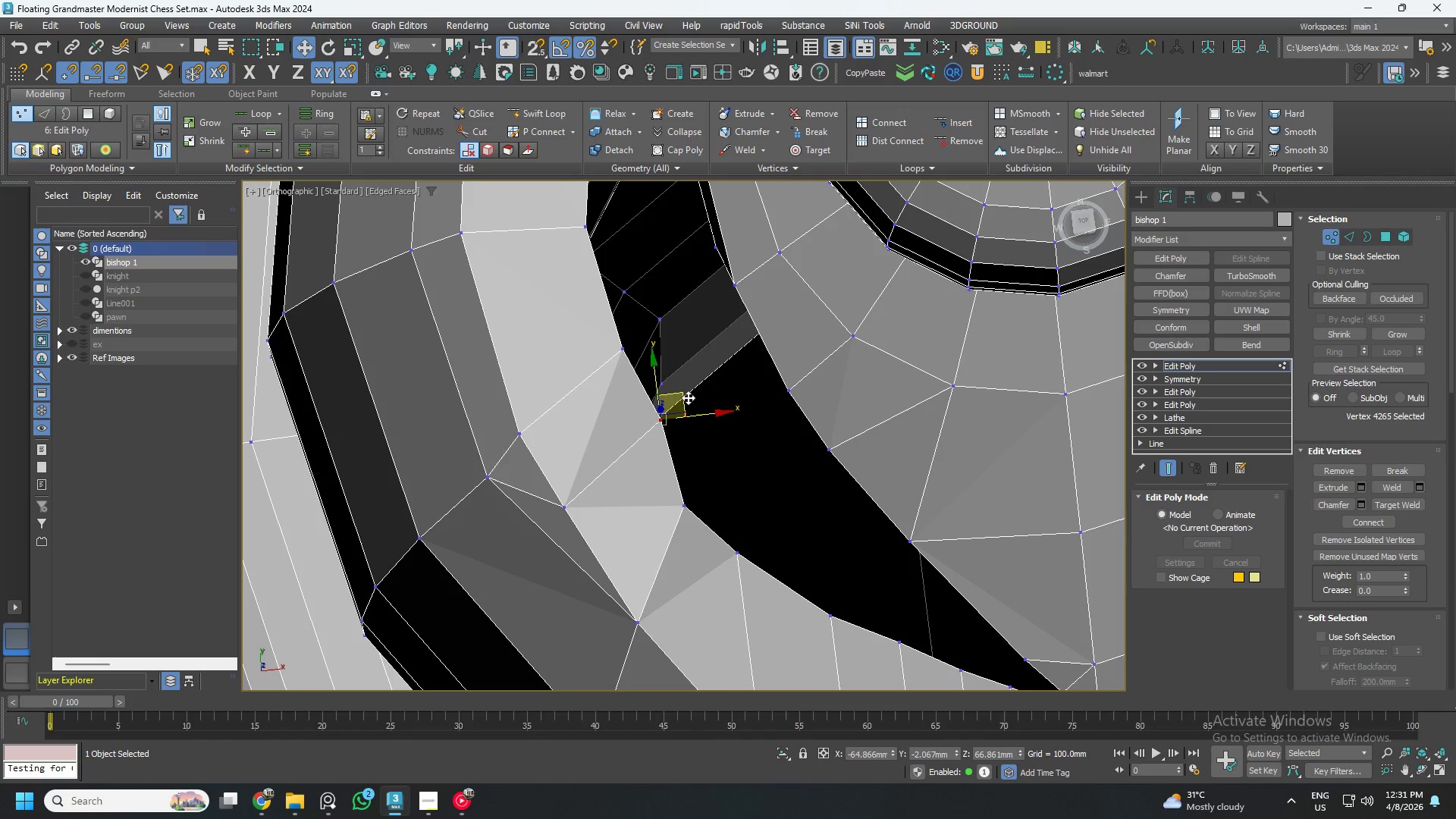 
left_click_drag(start_coordinate=[683, 393], to_coordinate=[662, 406])
 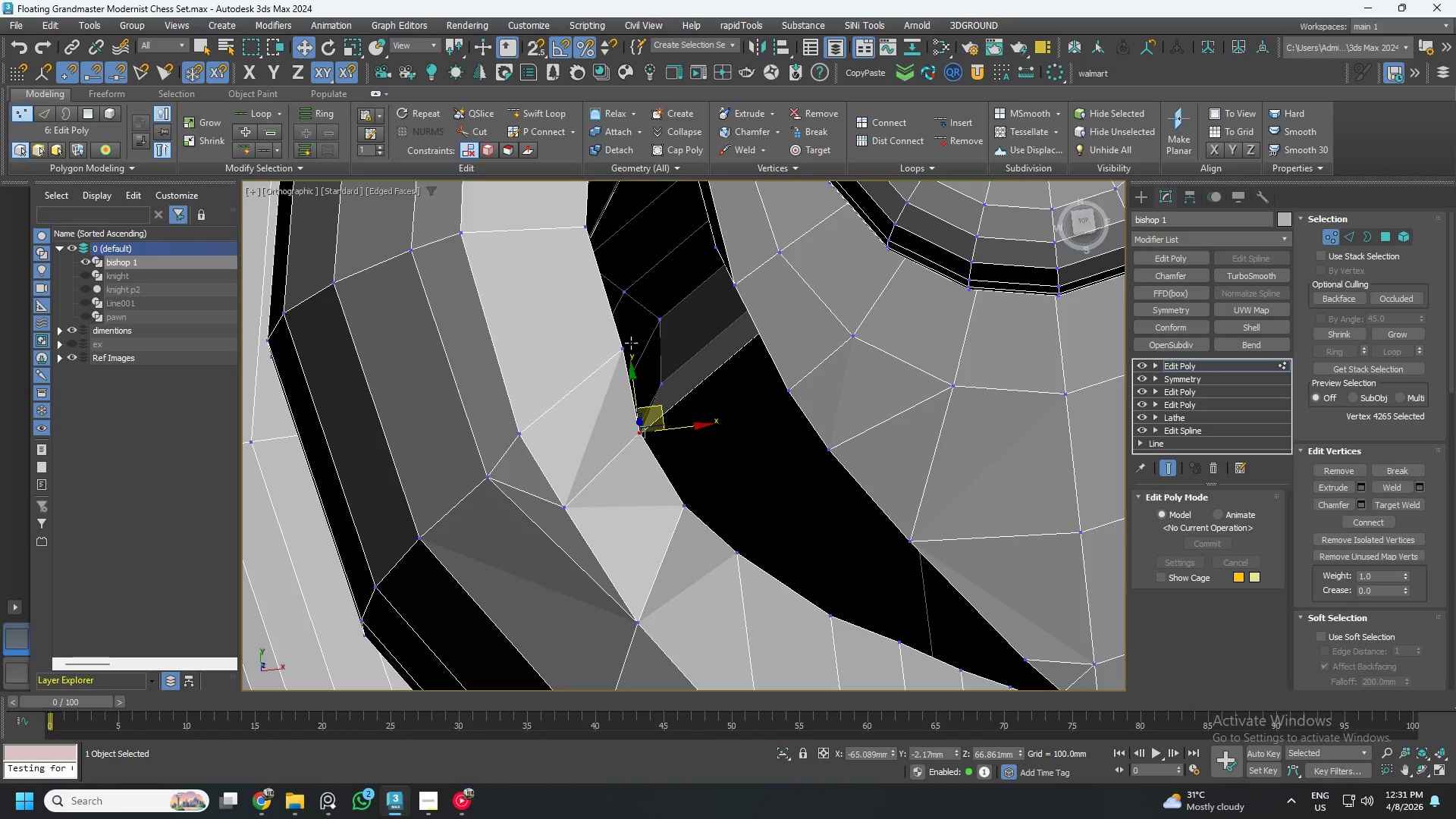 
left_click([630, 343])
 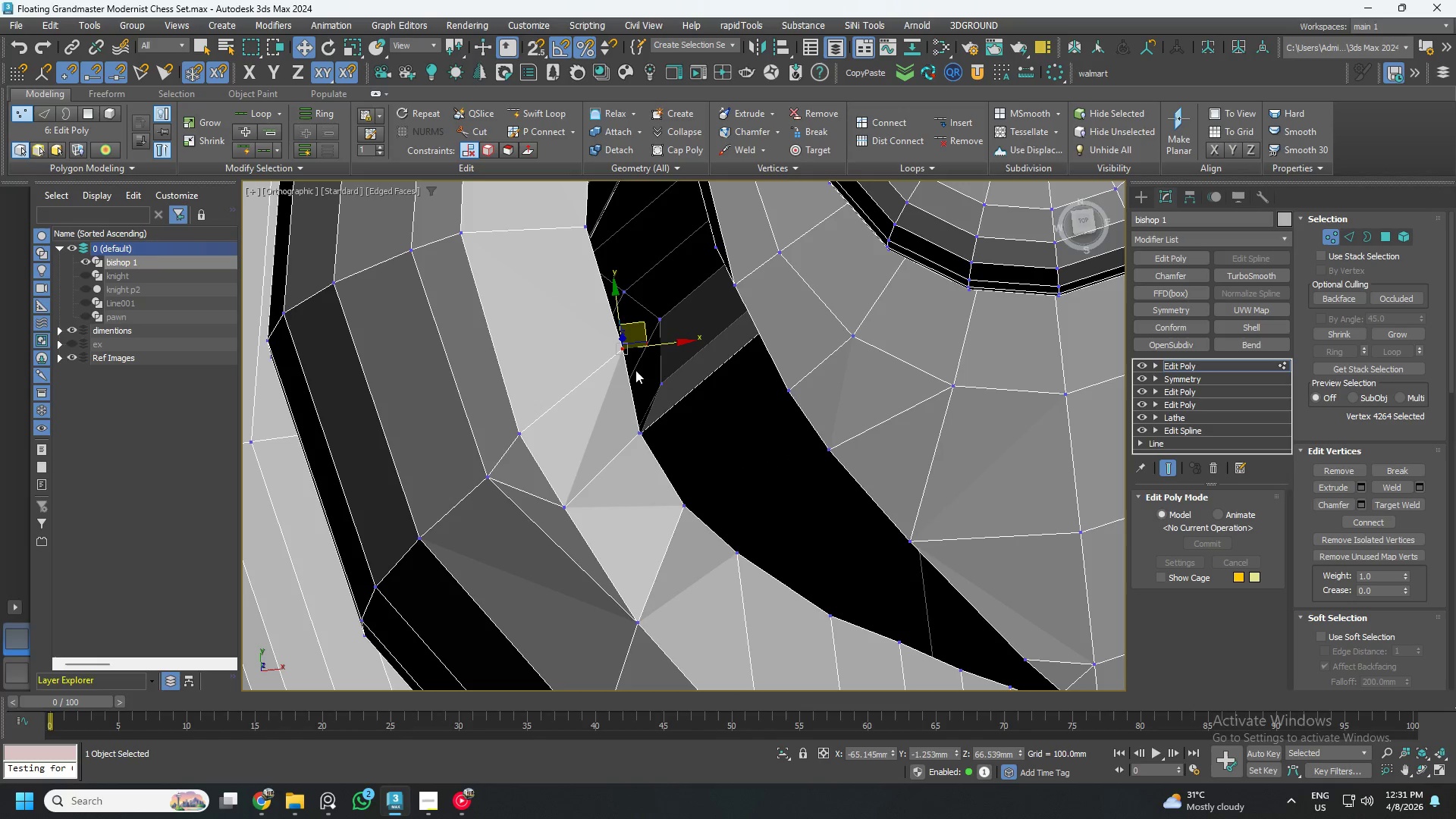 
hold_key(key=AltLeft, duration=1.52)
 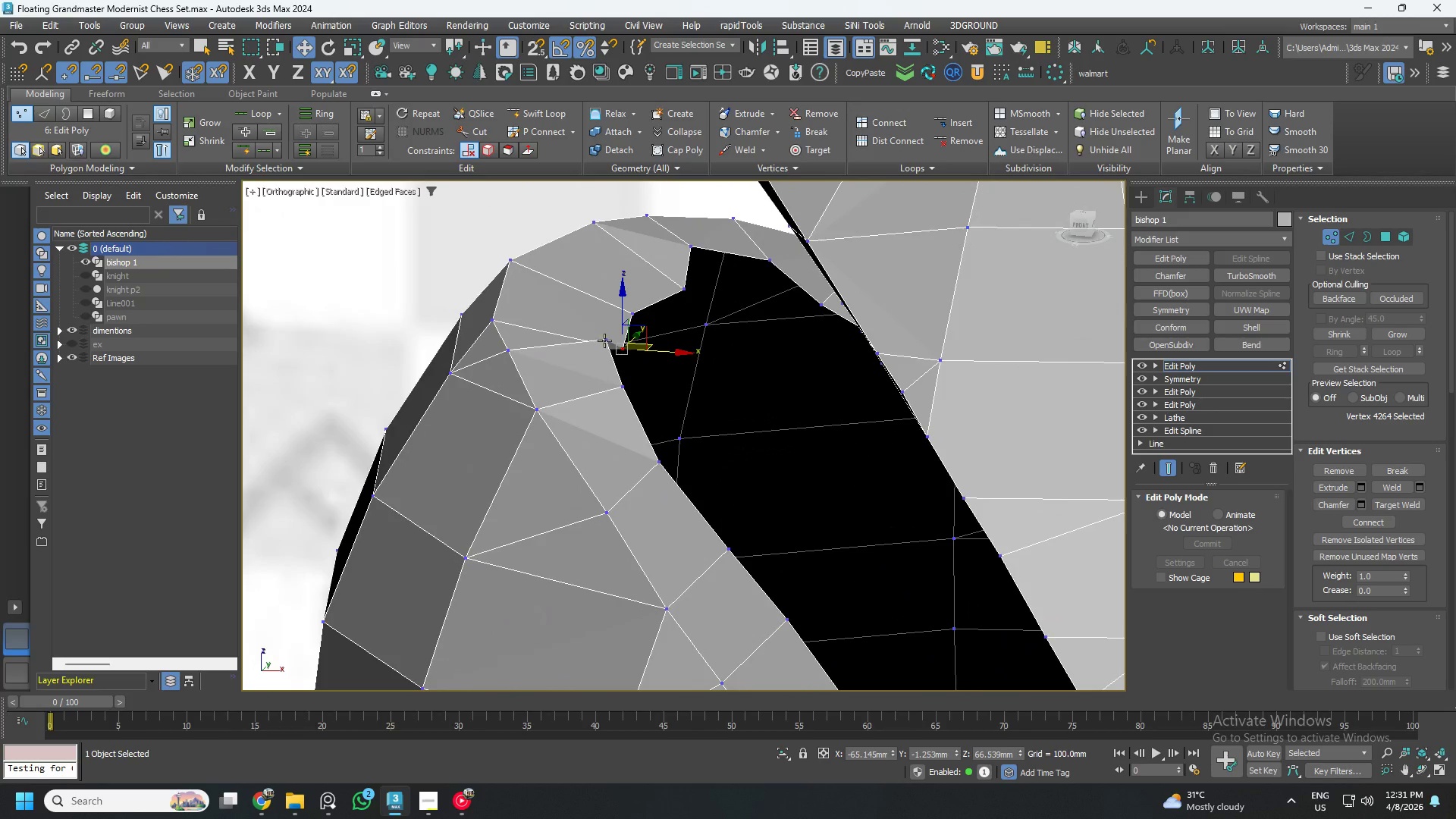 
left_click([605, 340])
 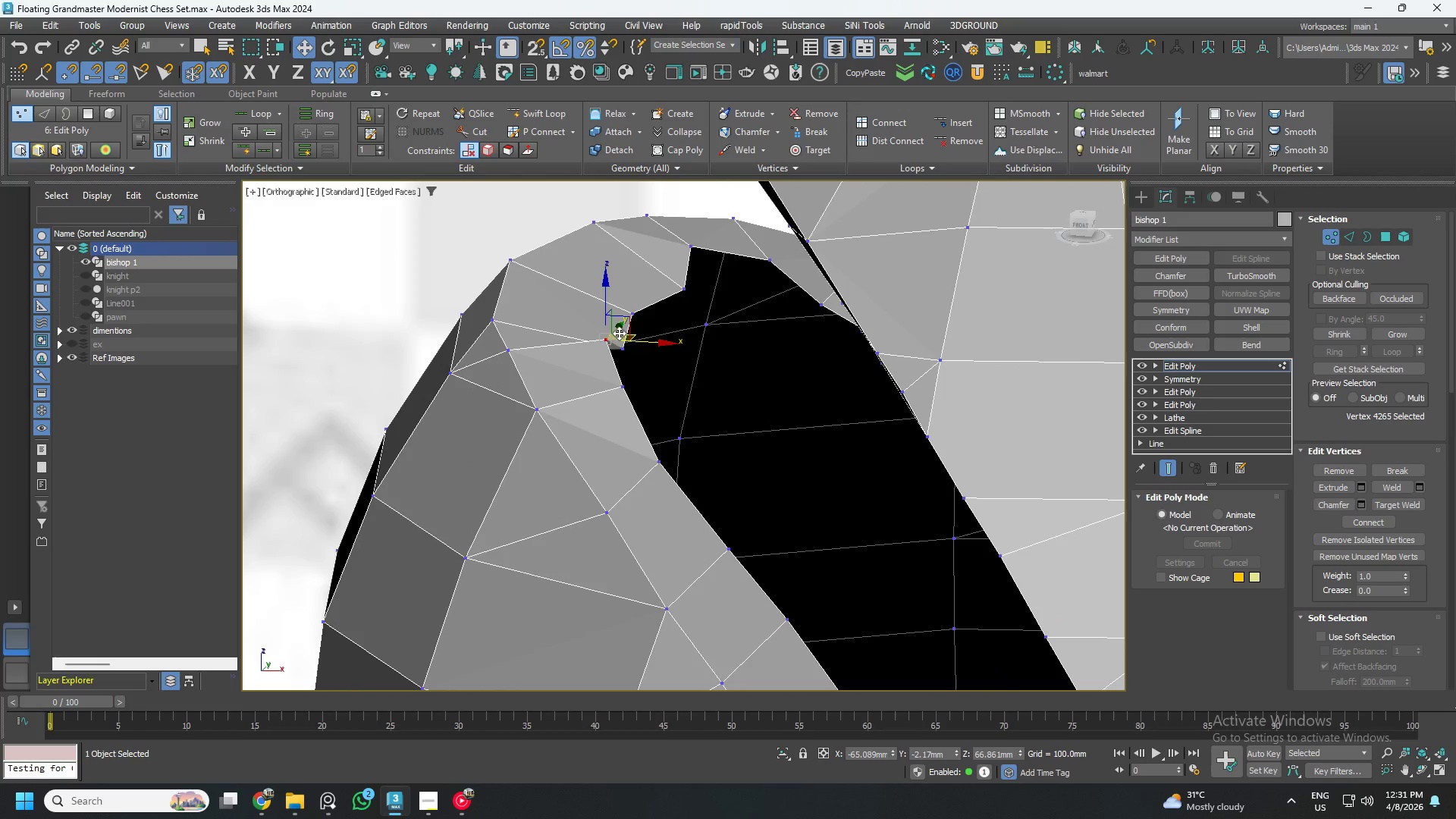 
hold_key(key=AltLeft, duration=1.01)
 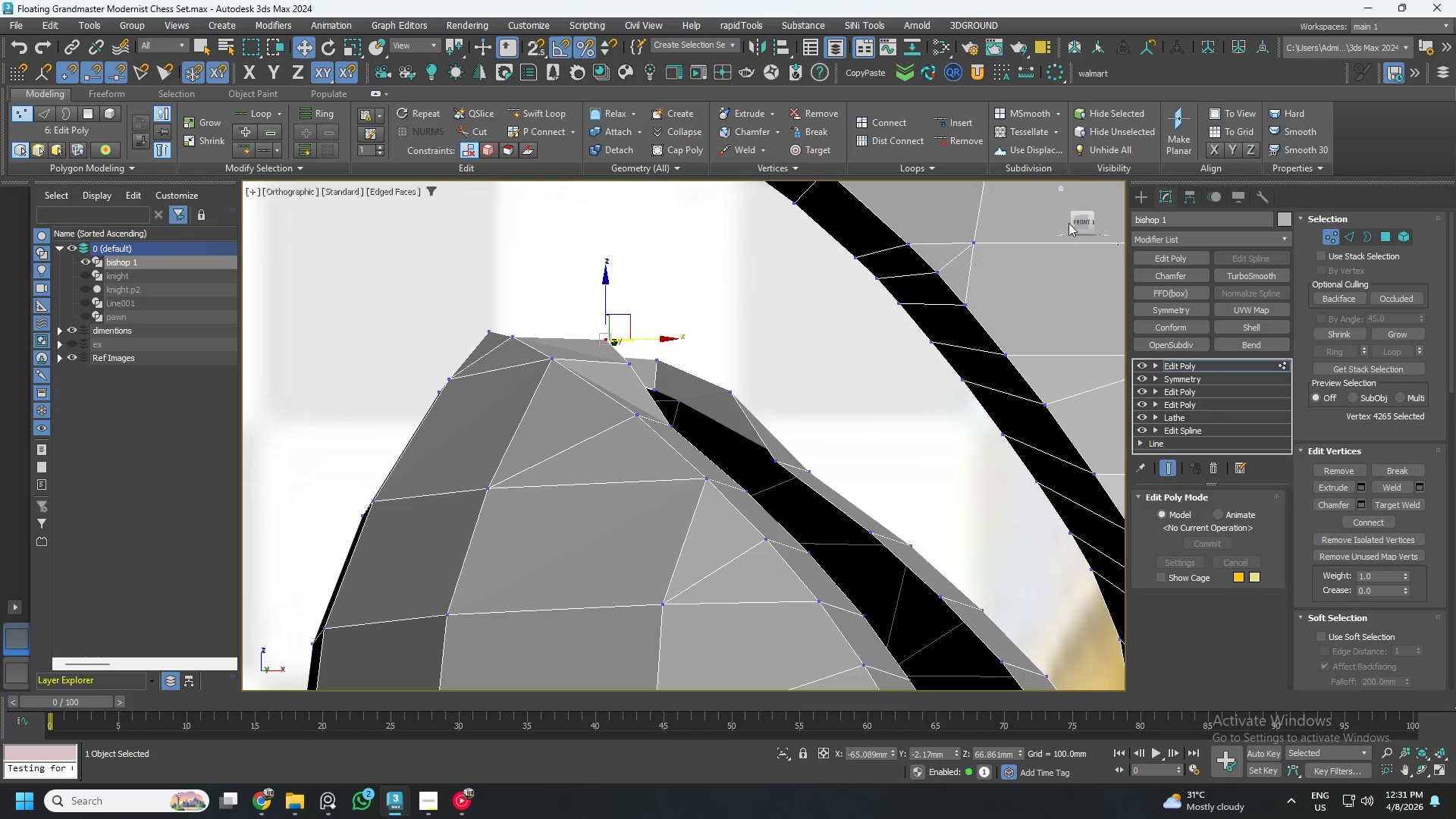 
left_click([1088, 224])
 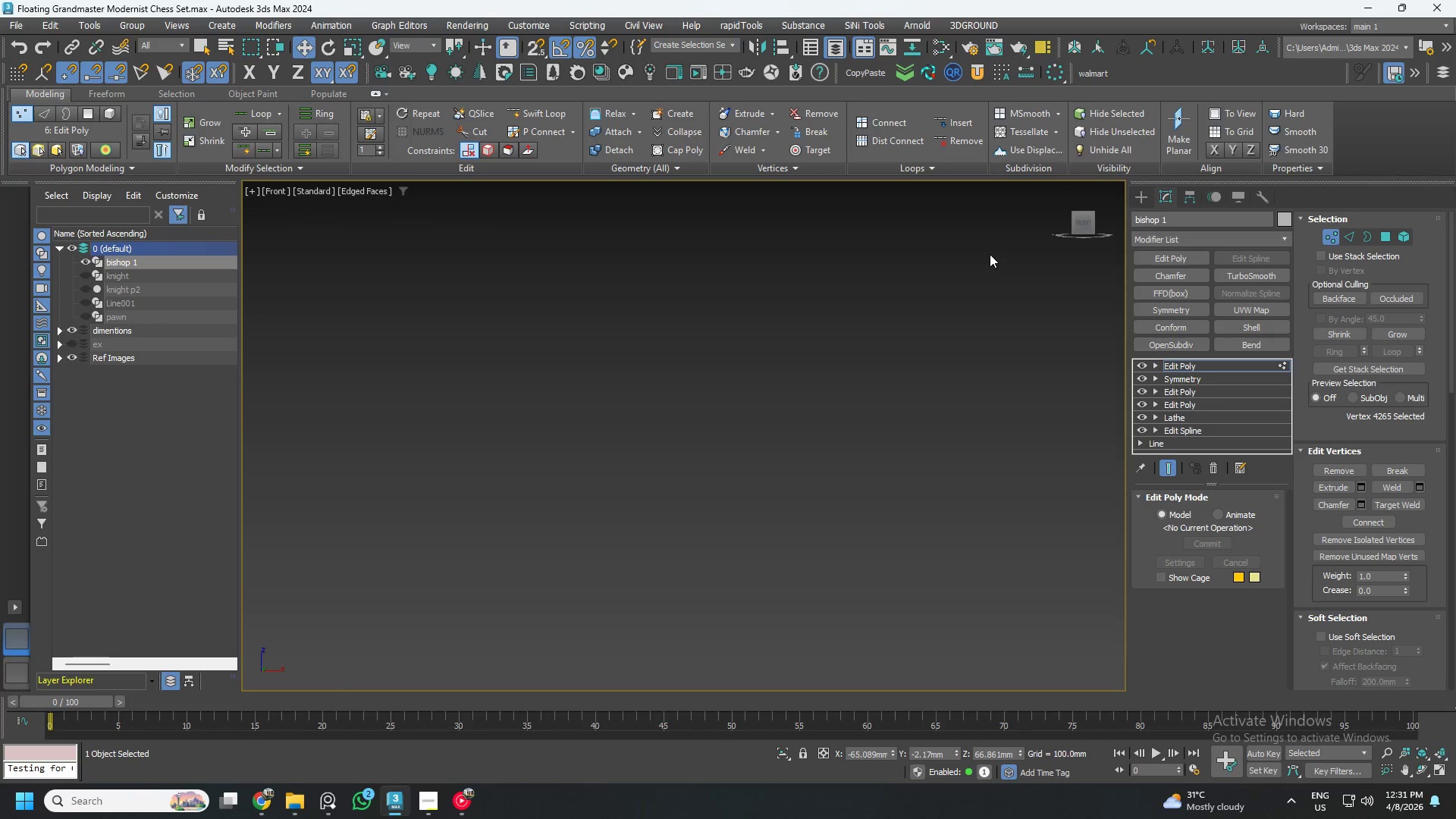 
key(Z)
 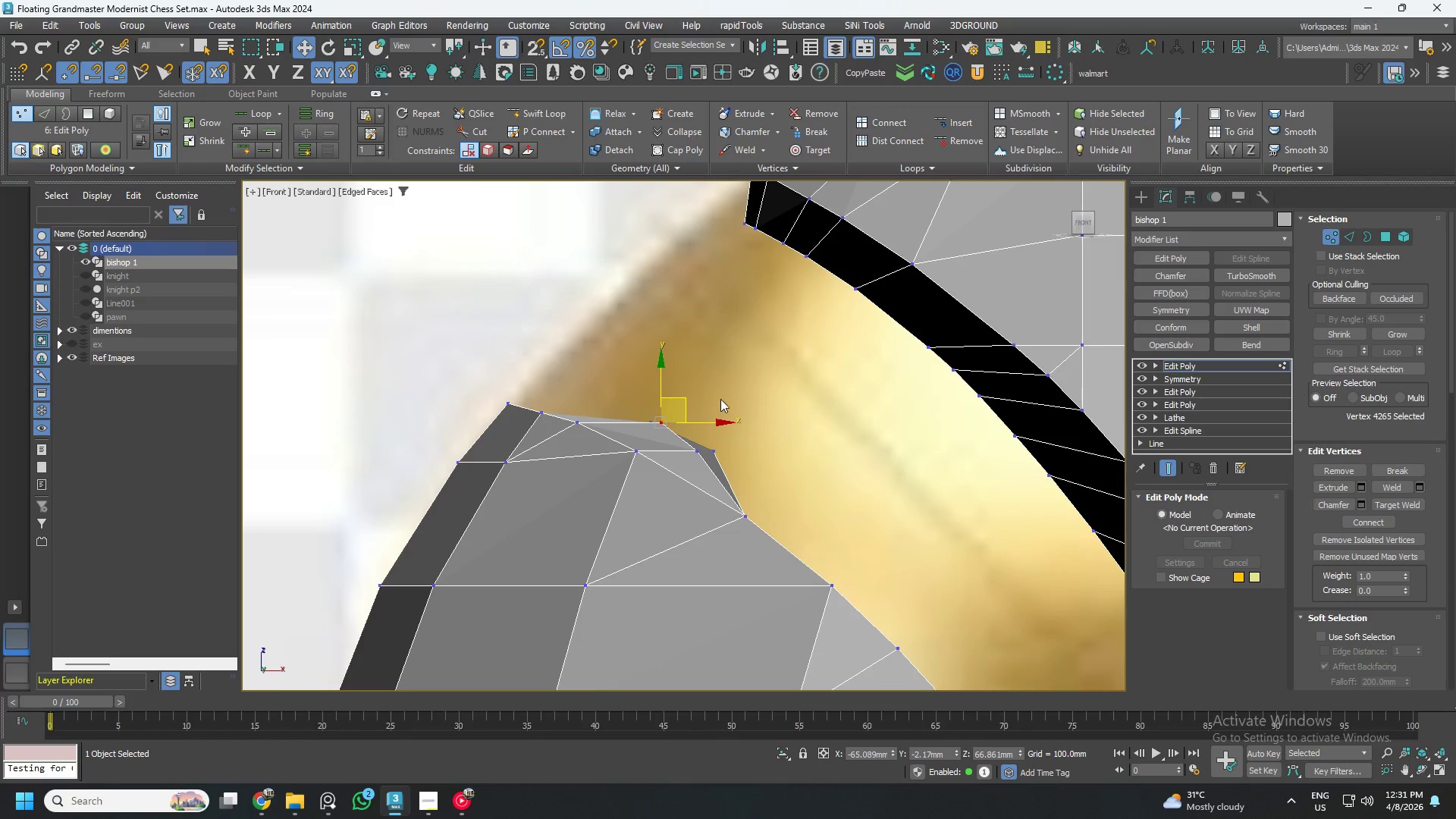 
scroll: coordinate [680, 464], scroll_direction: up, amount: 2.0
 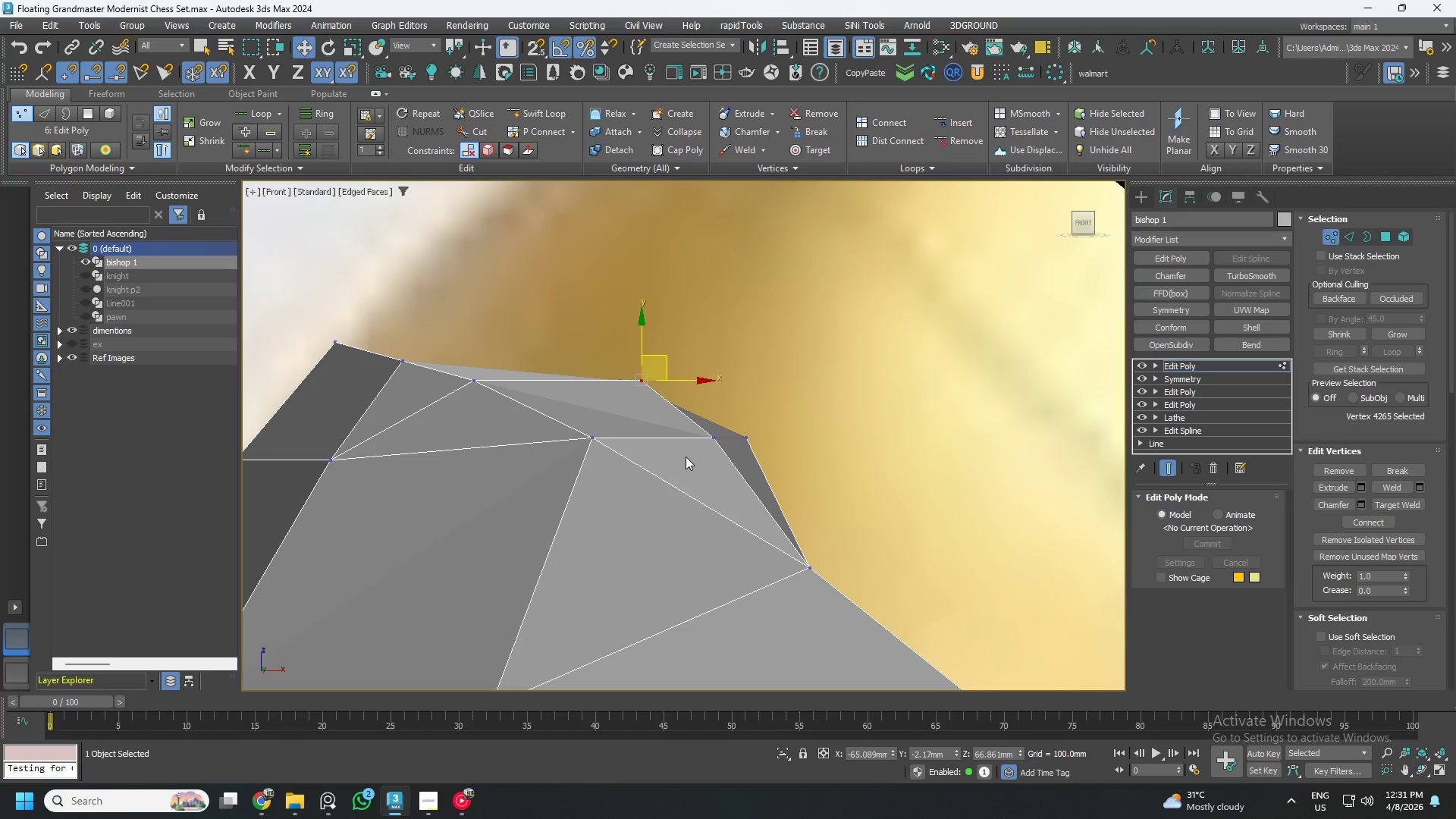 
key(Alt+X)
 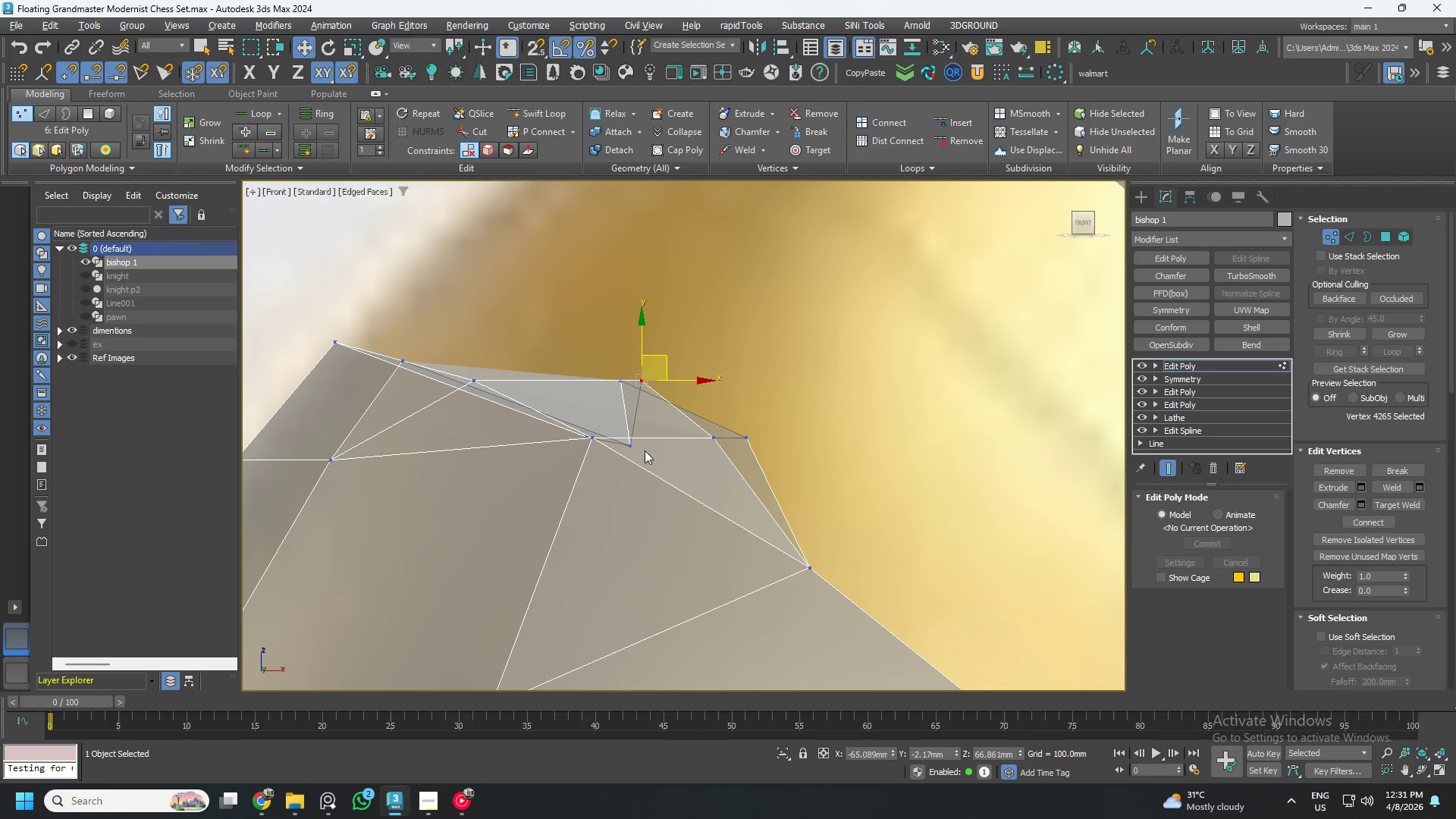 
left_click([632, 447])
 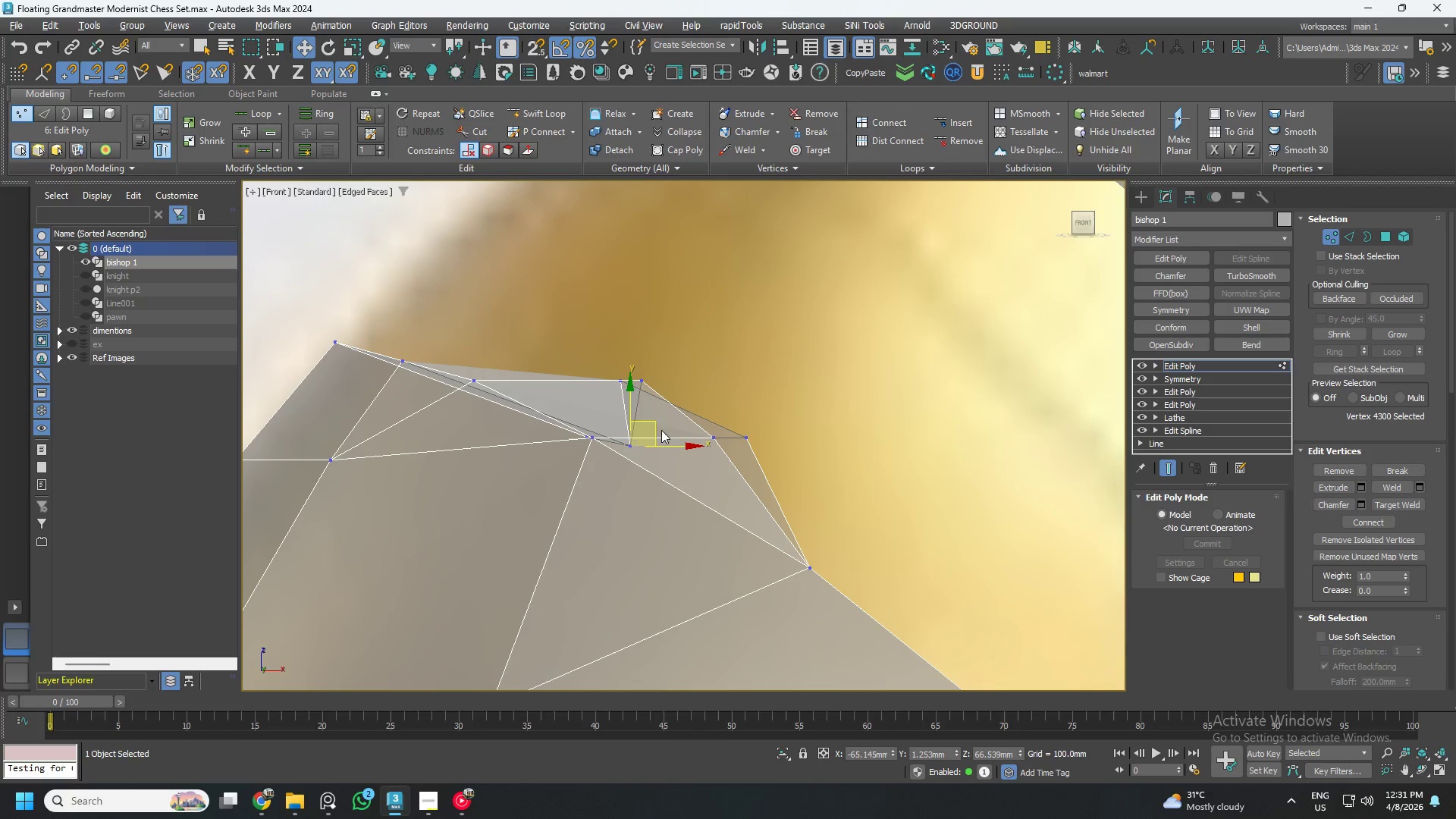 
left_click_drag(start_coordinate=[656, 423], to_coordinate=[588, 395])
 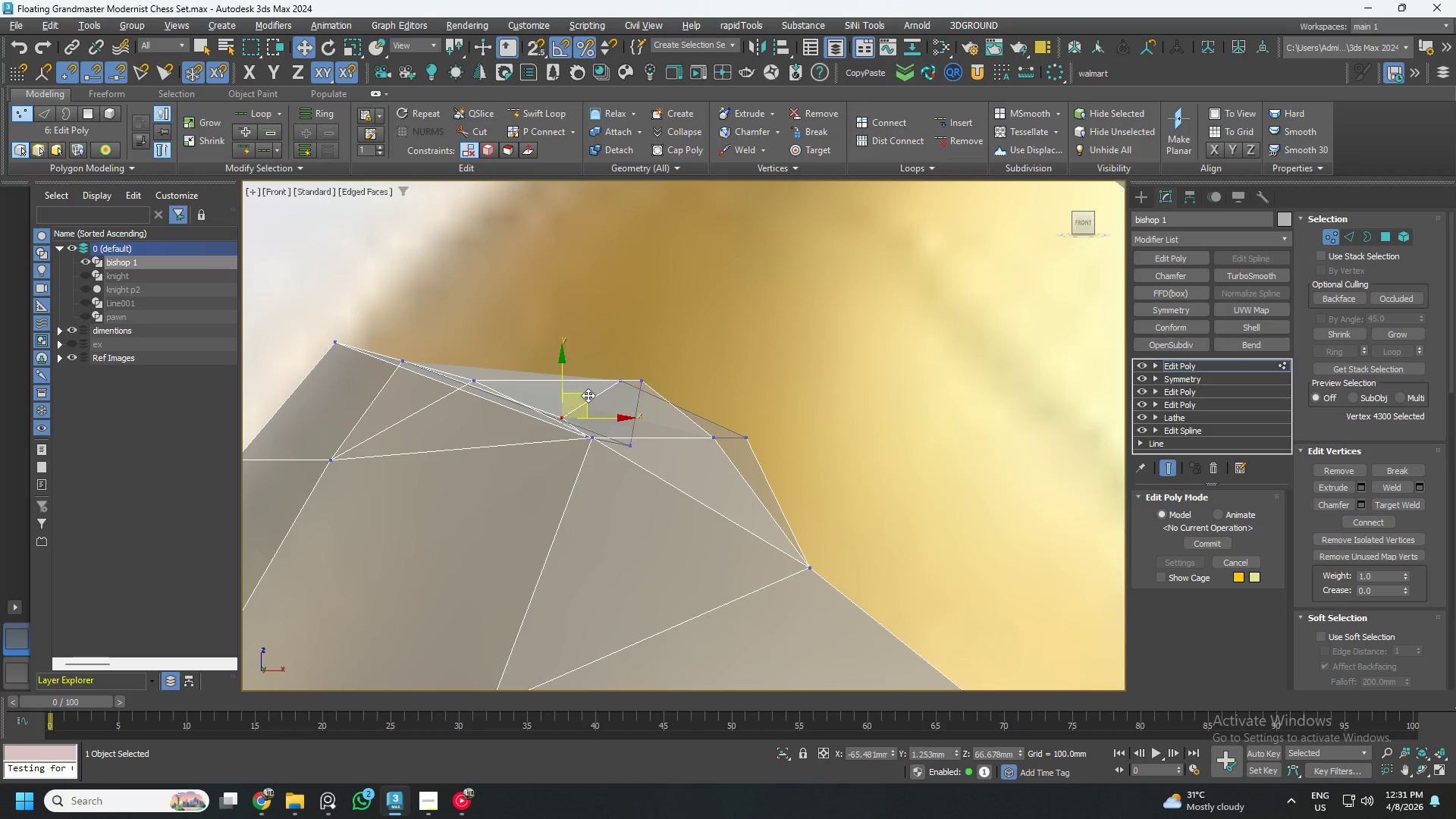 
key(Control+ControlLeft)
 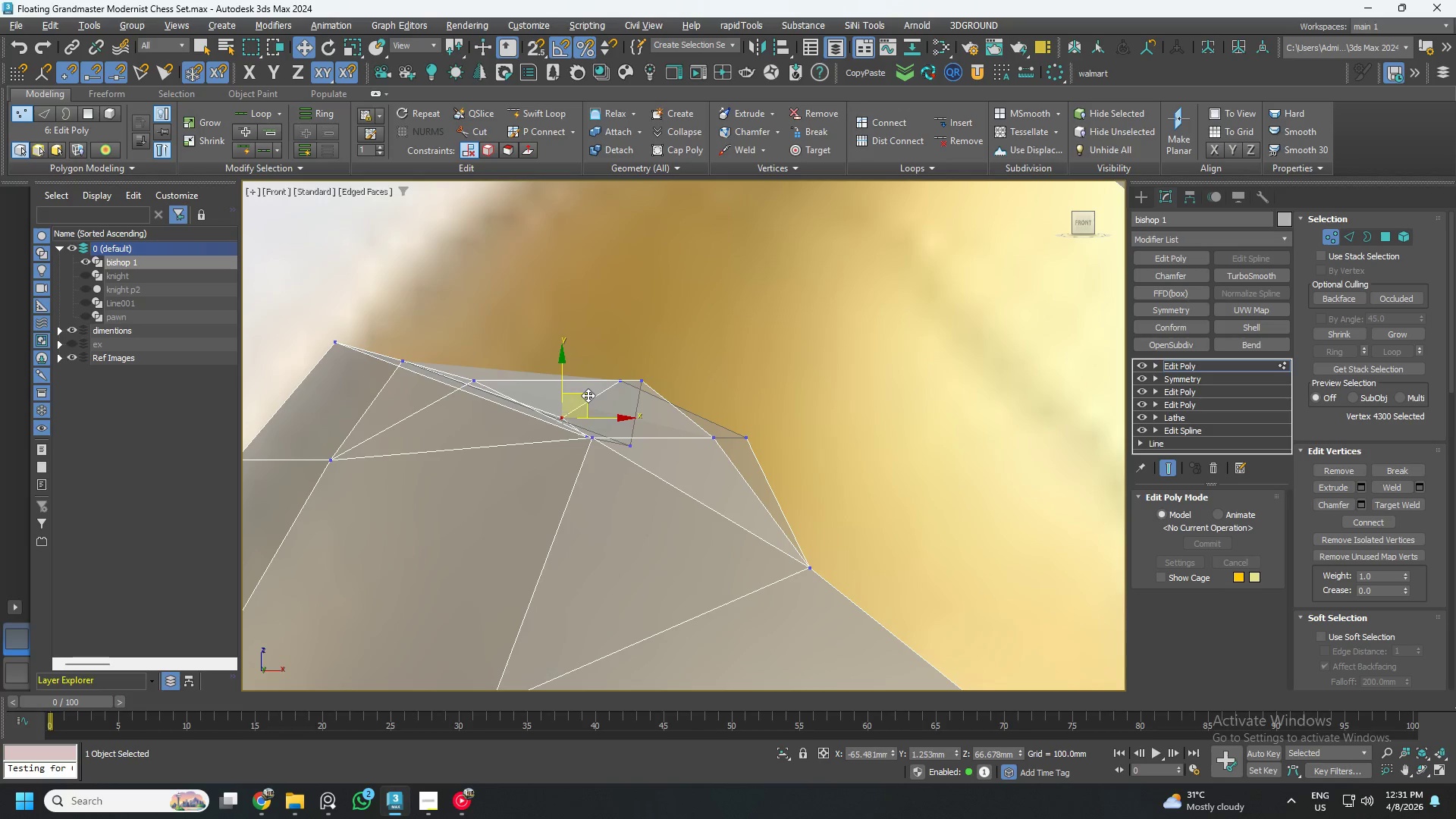 
key(Control+Z)
 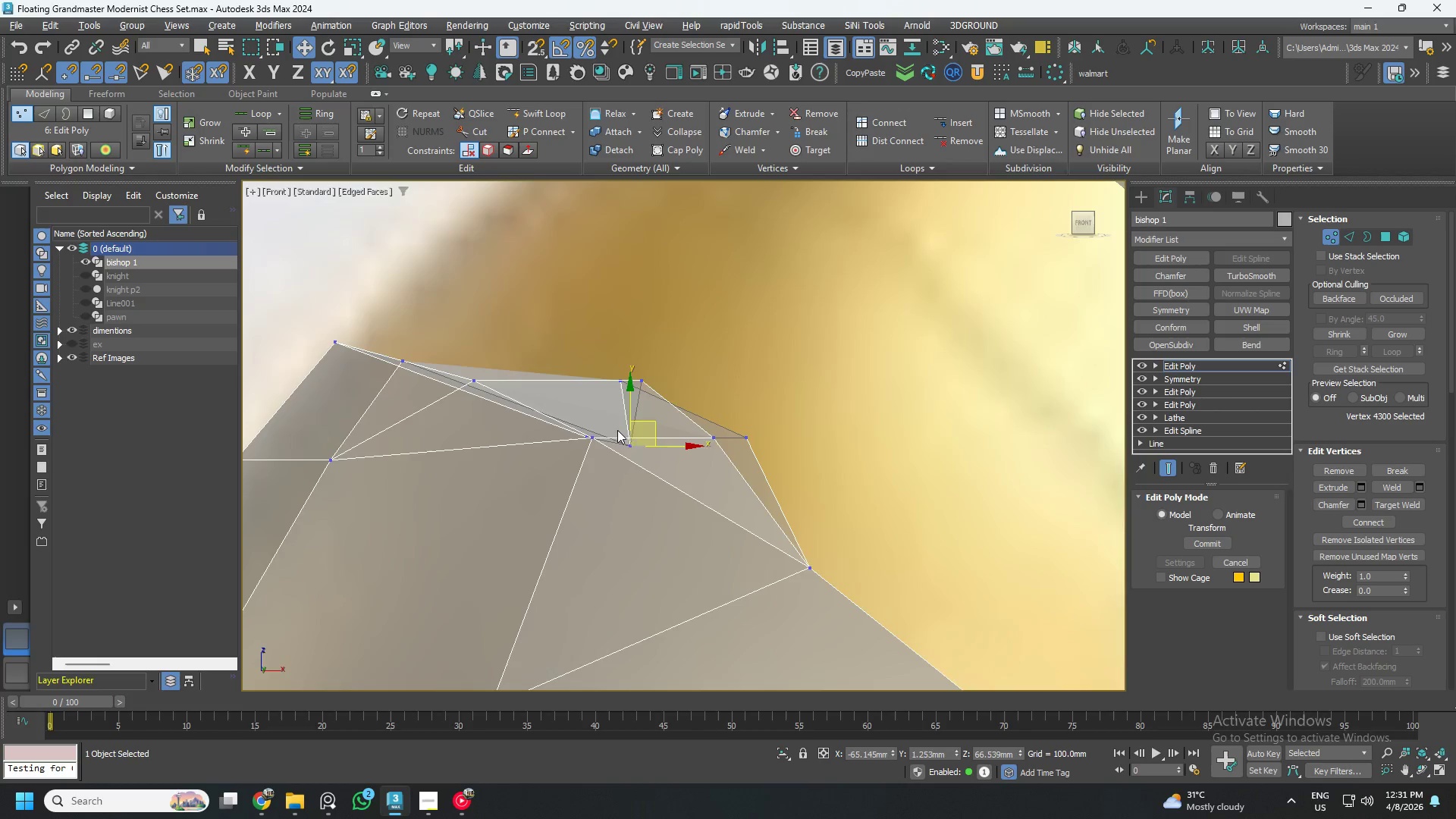 
scroll: coordinate [629, 444], scroll_direction: up, amount: 2.0
 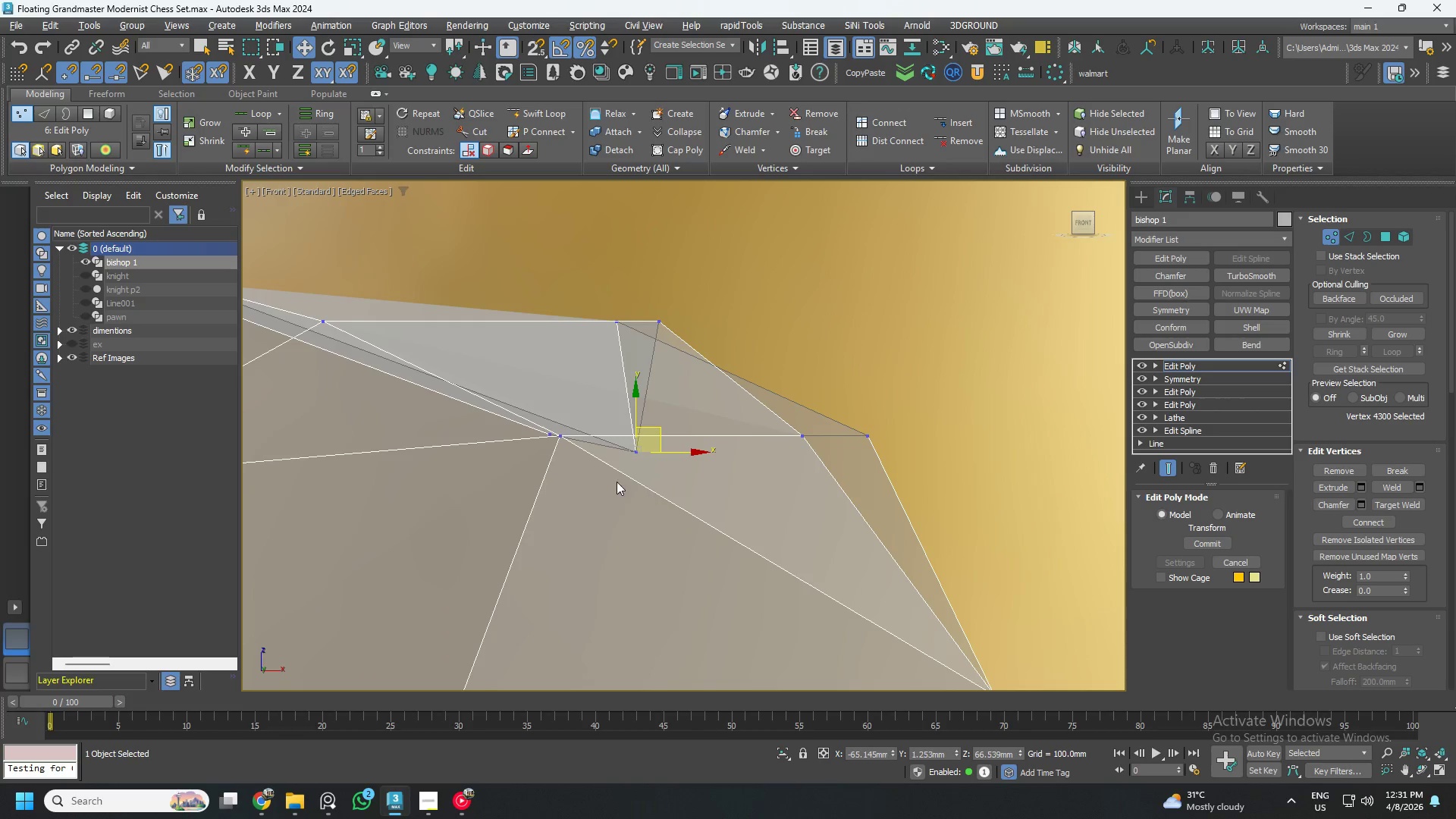 
left_click_drag(start_coordinate=[530, 414], to_coordinate=[580, 471])
 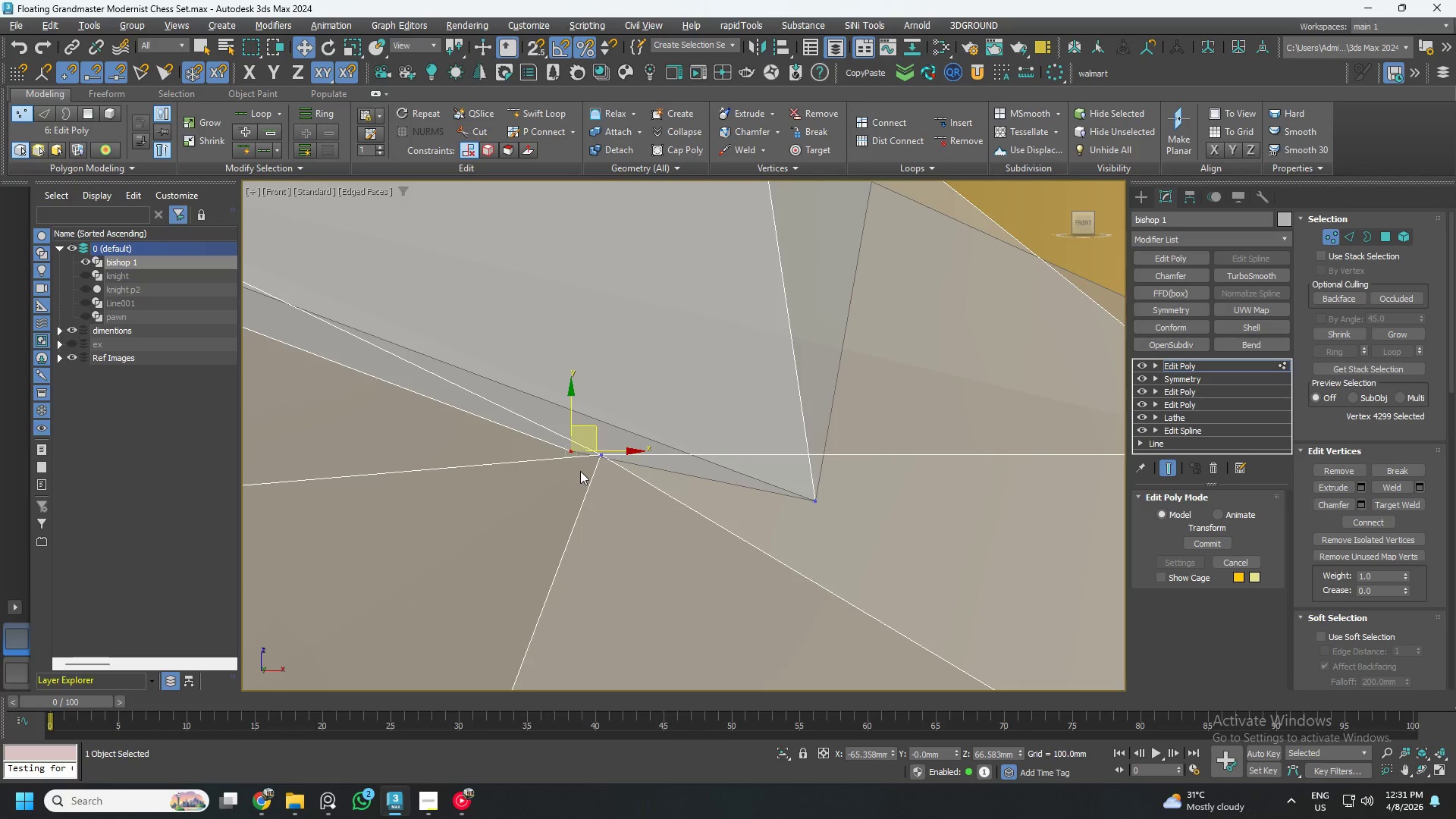 
scroll: coordinate [533, 420], scroll_direction: up, amount: 3.0
 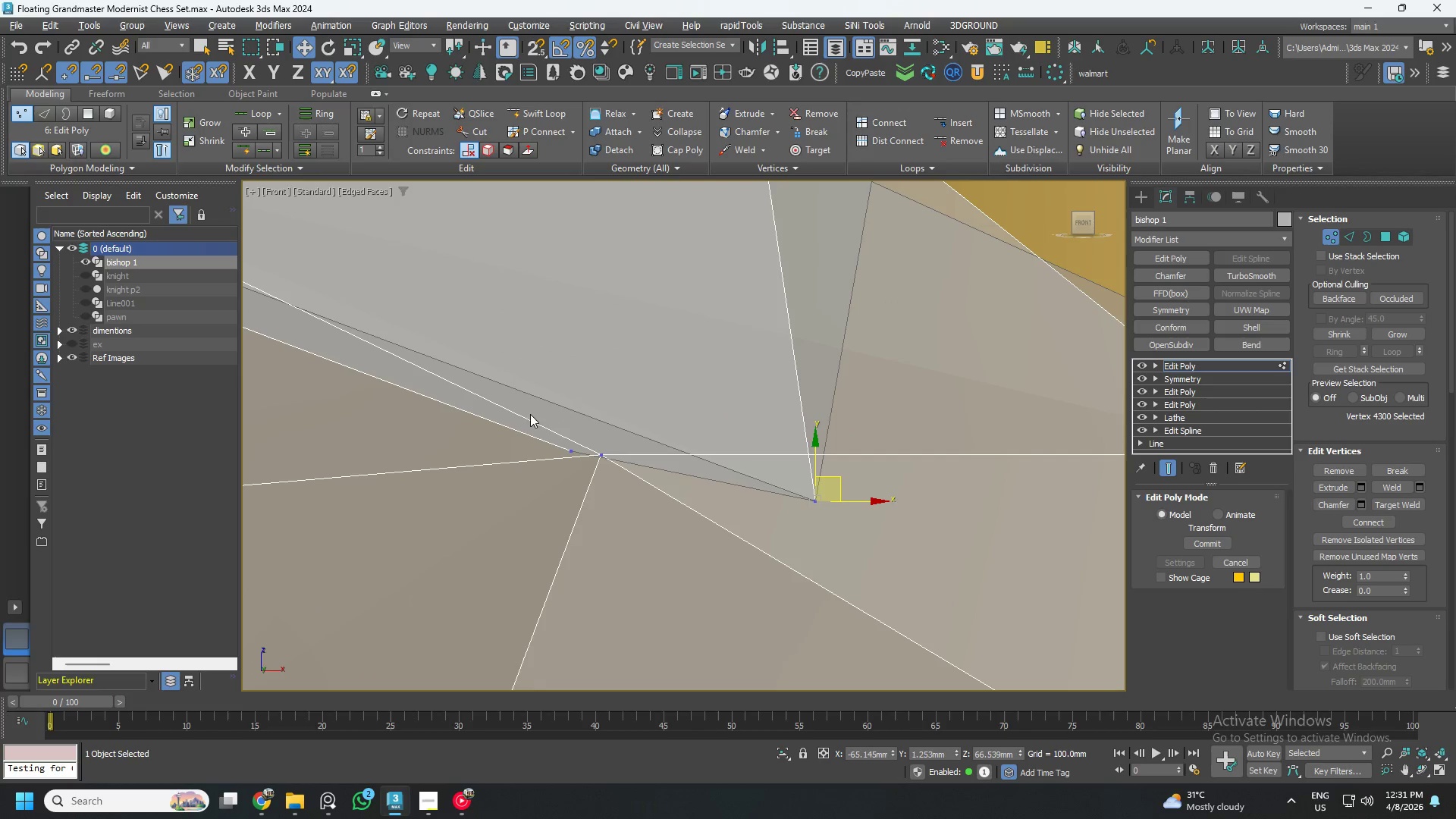 
scroll: coordinate [584, 471], scroll_direction: down, amount: 3.0
 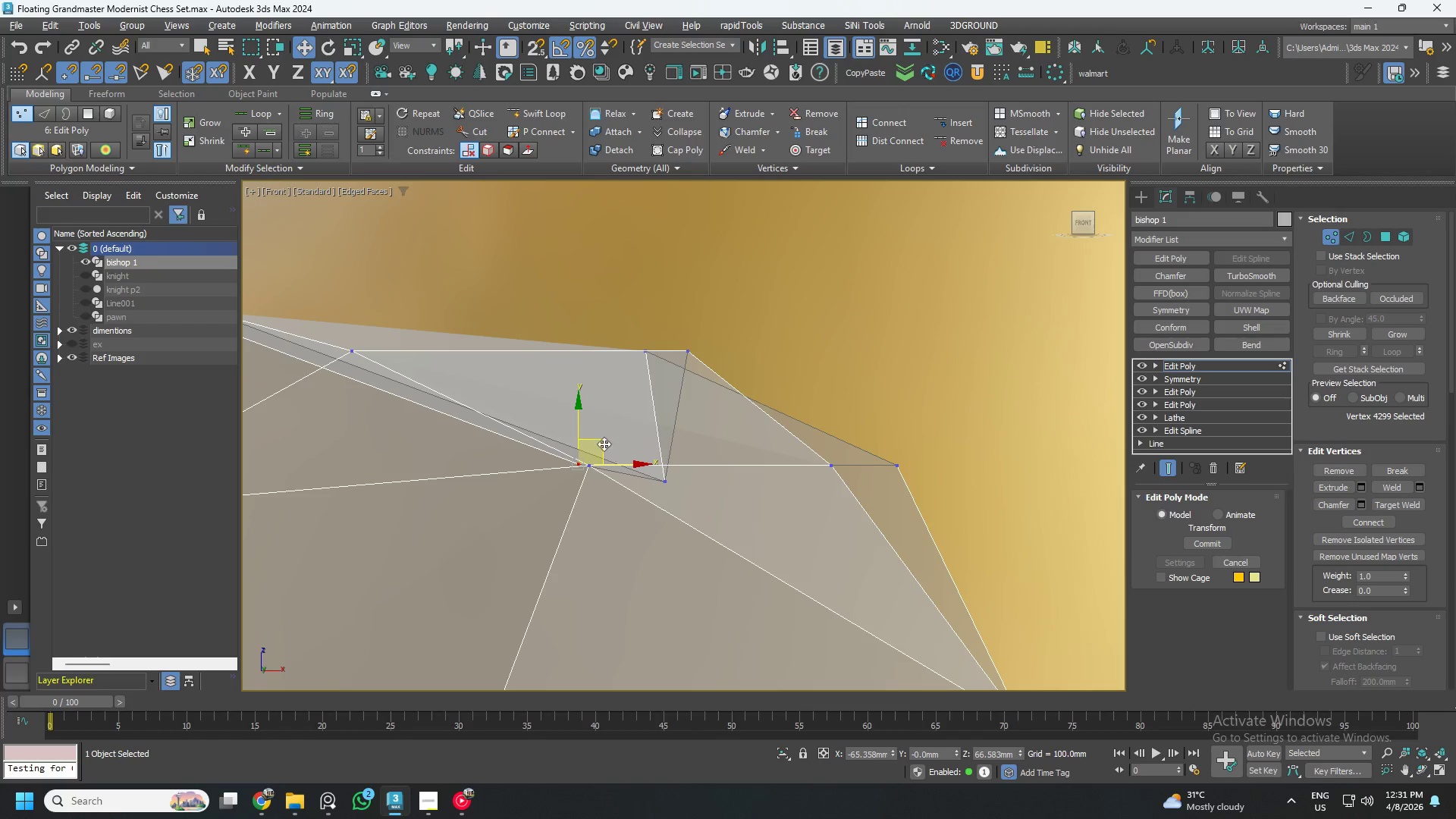 
left_click_drag(start_coordinate=[599, 443], to_coordinate=[519, 400])
 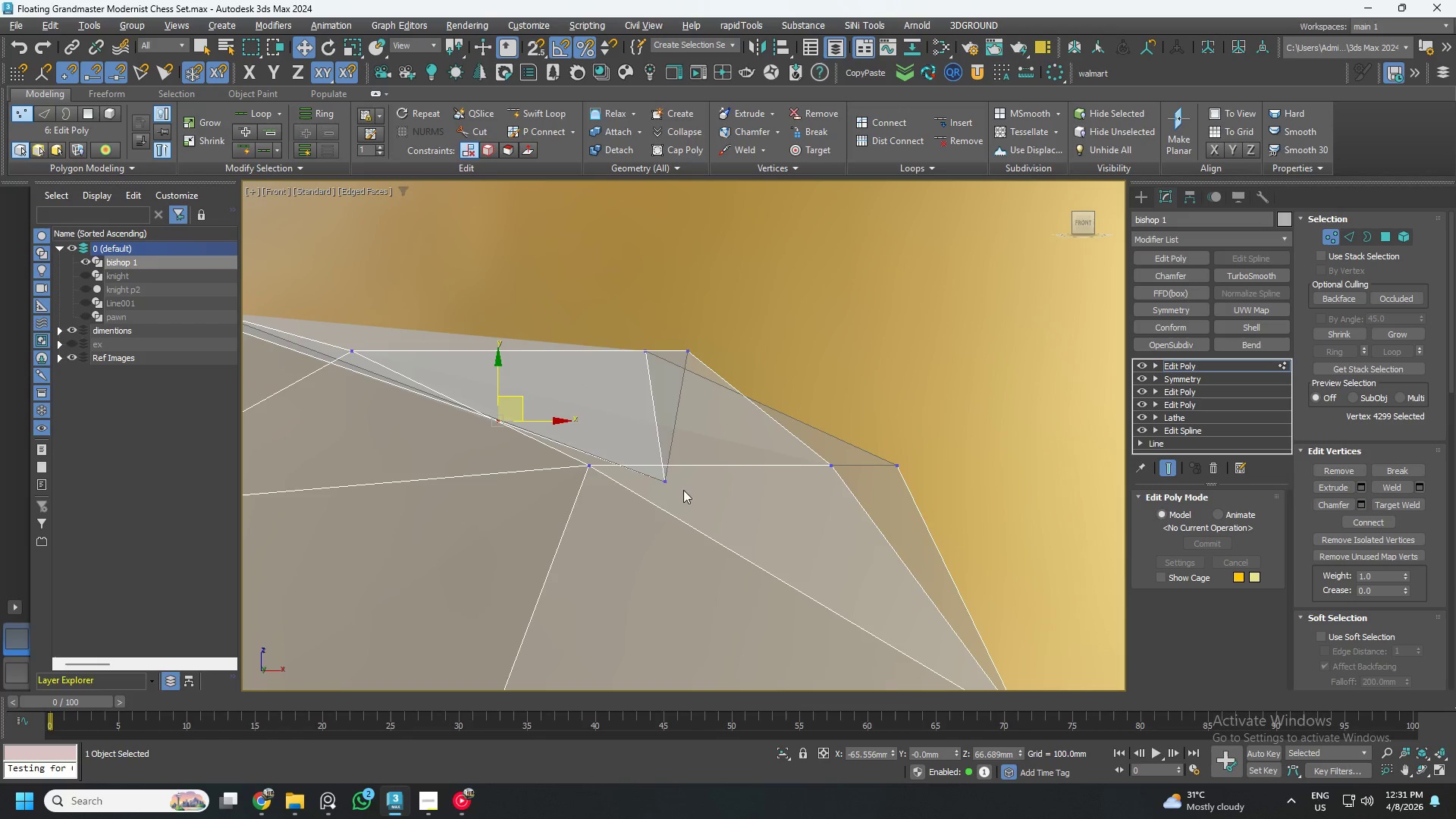 
left_click_drag(start_coordinate=[704, 506], to_coordinate=[651, 458])
 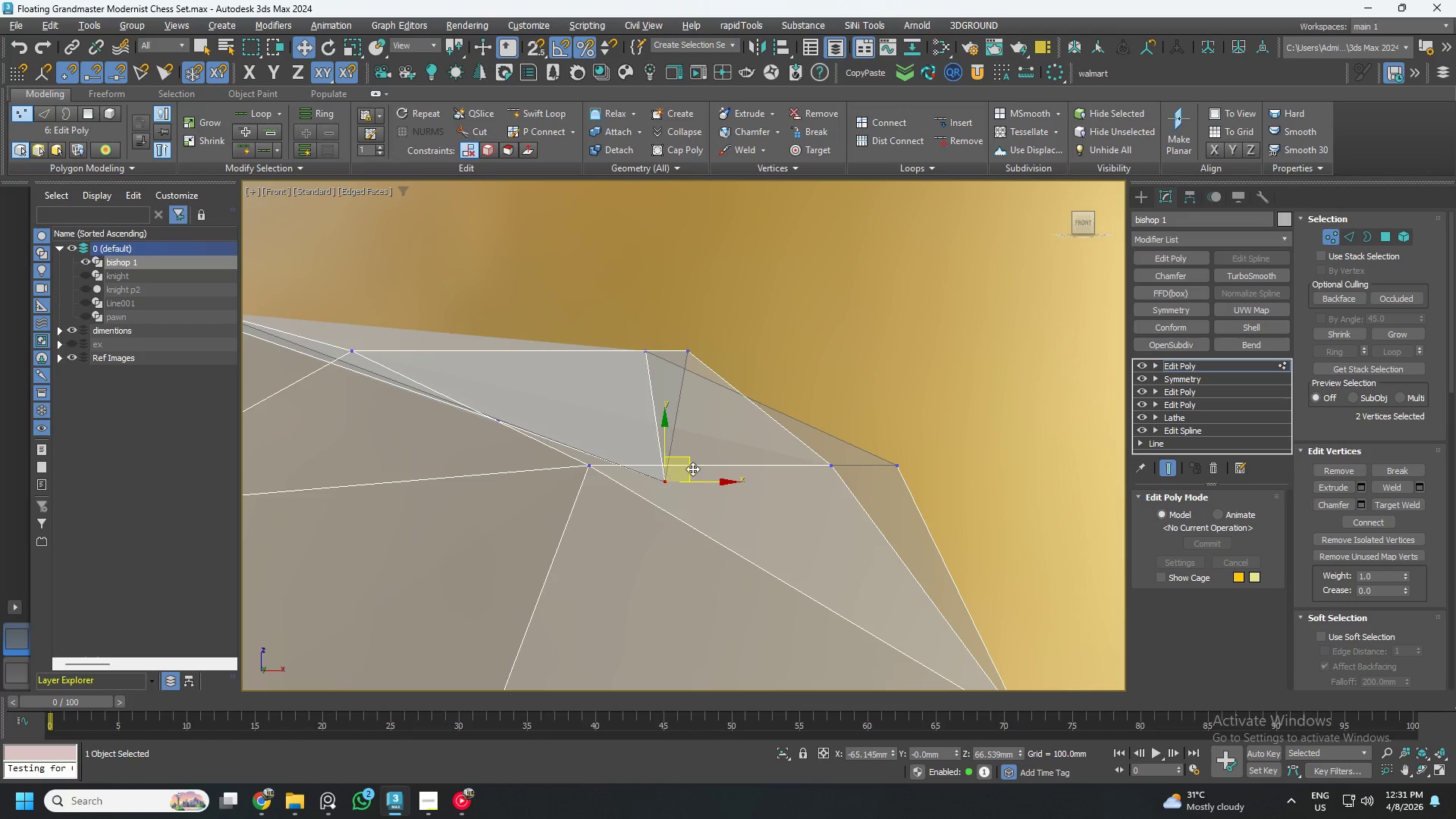 
left_click_drag(start_coordinate=[695, 468], to_coordinate=[654, 471])
 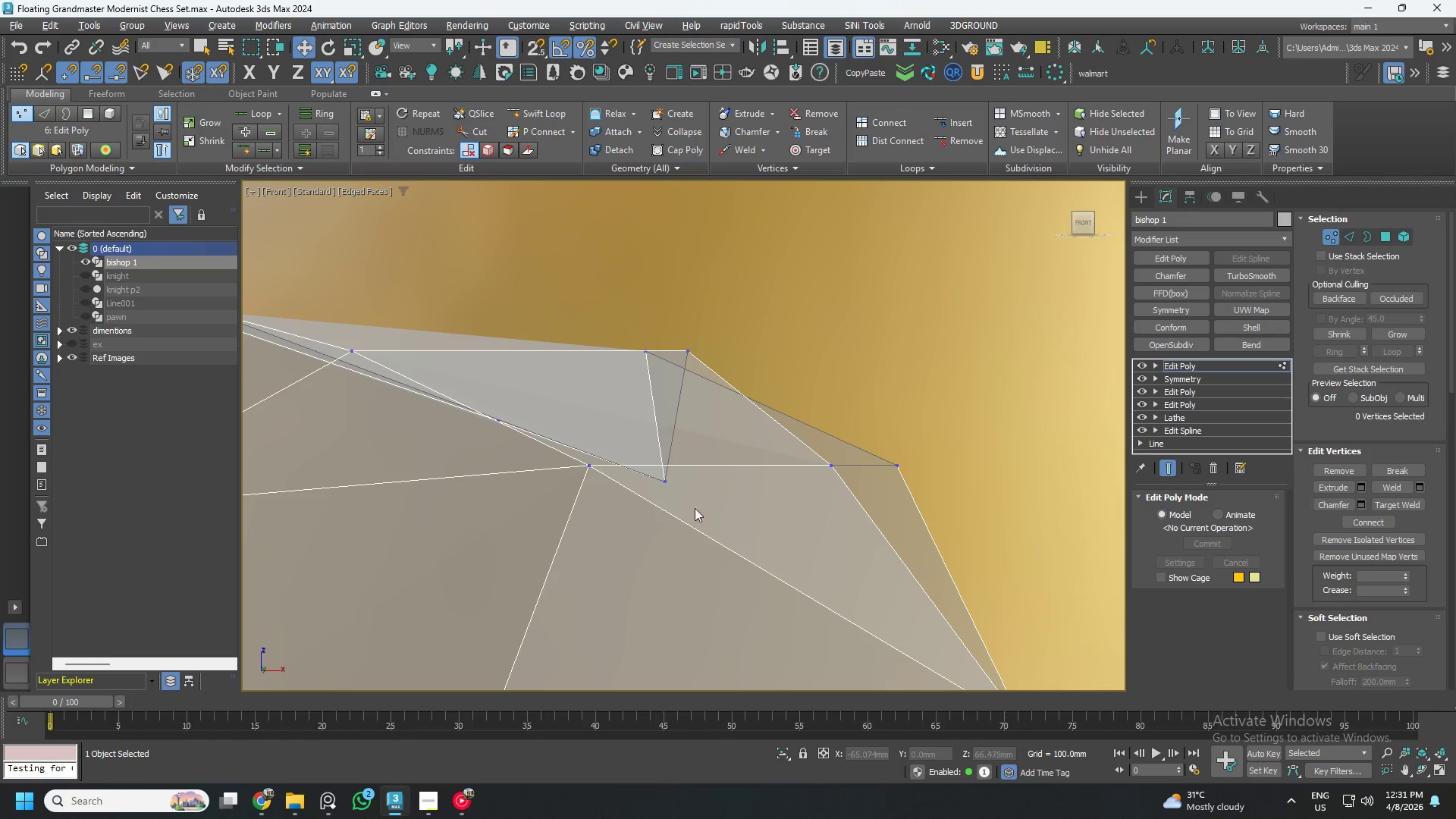 
left_click_drag(start_coordinate=[693, 508], to_coordinate=[647, 459])
 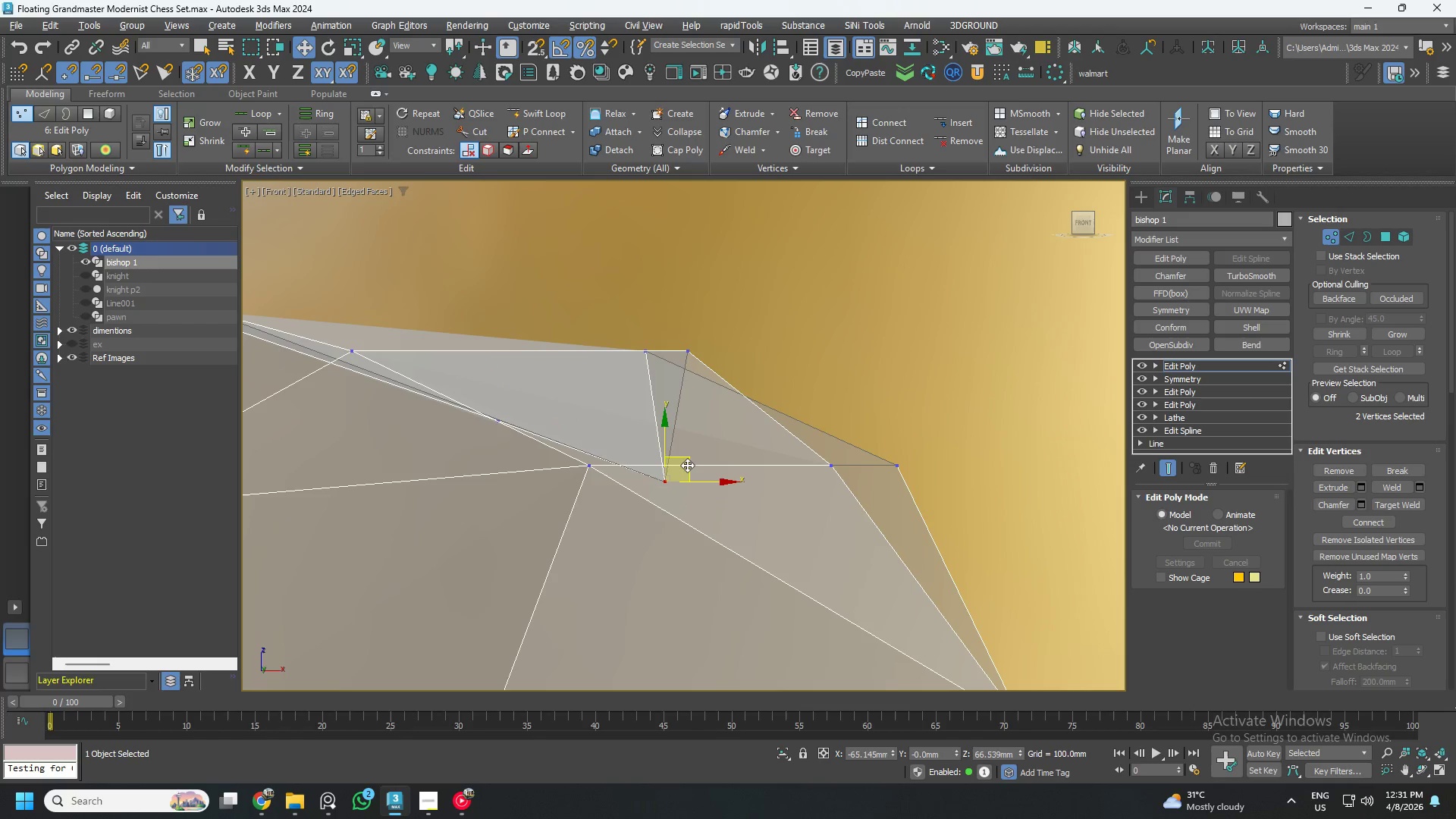 
left_click_drag(start_coordinate=[689, 465], to_coordinate=[641, 467])
 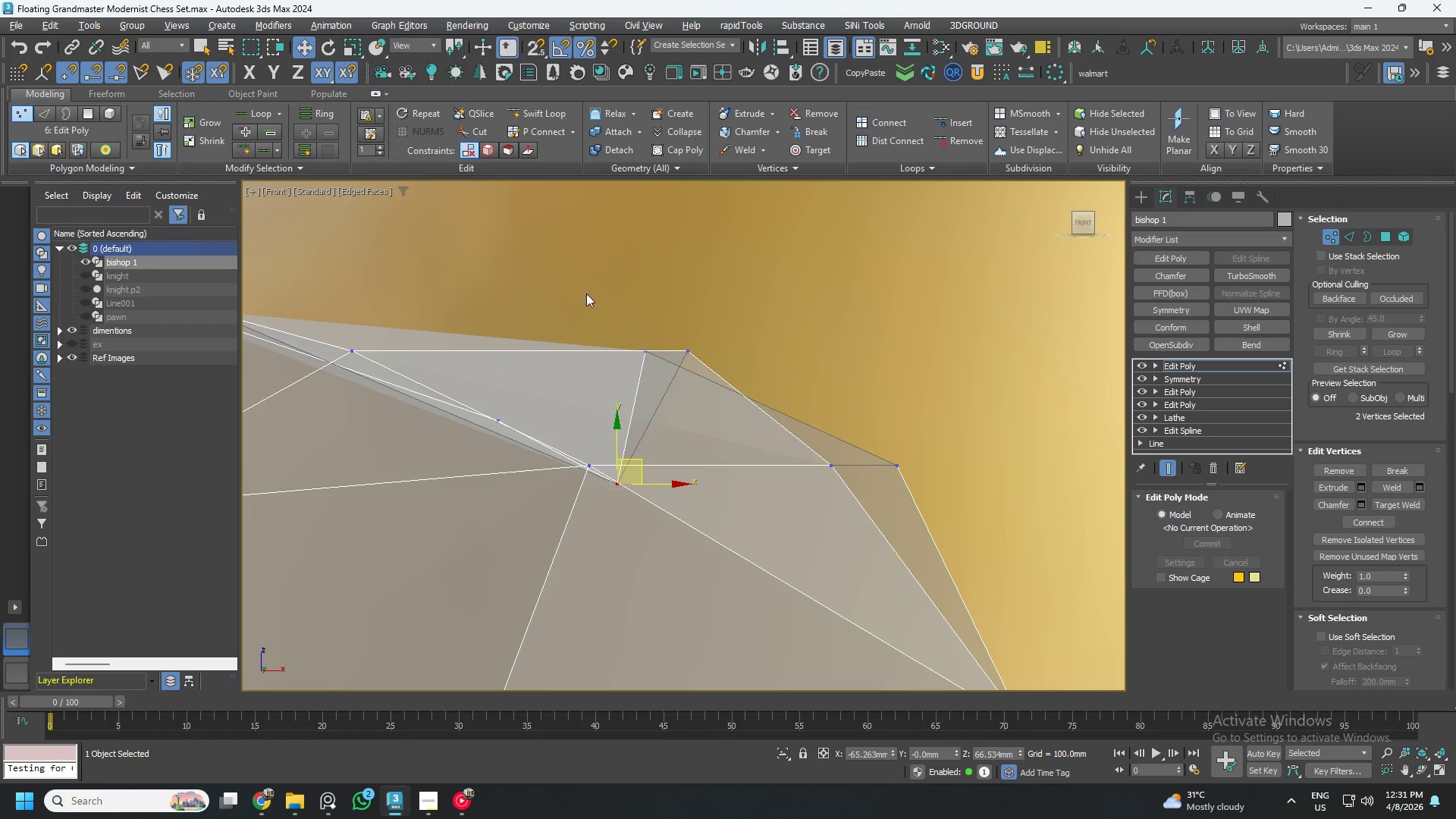 
left_click_drag(start_coordinate=[587, 290], to_coordinate=[669, 369])
 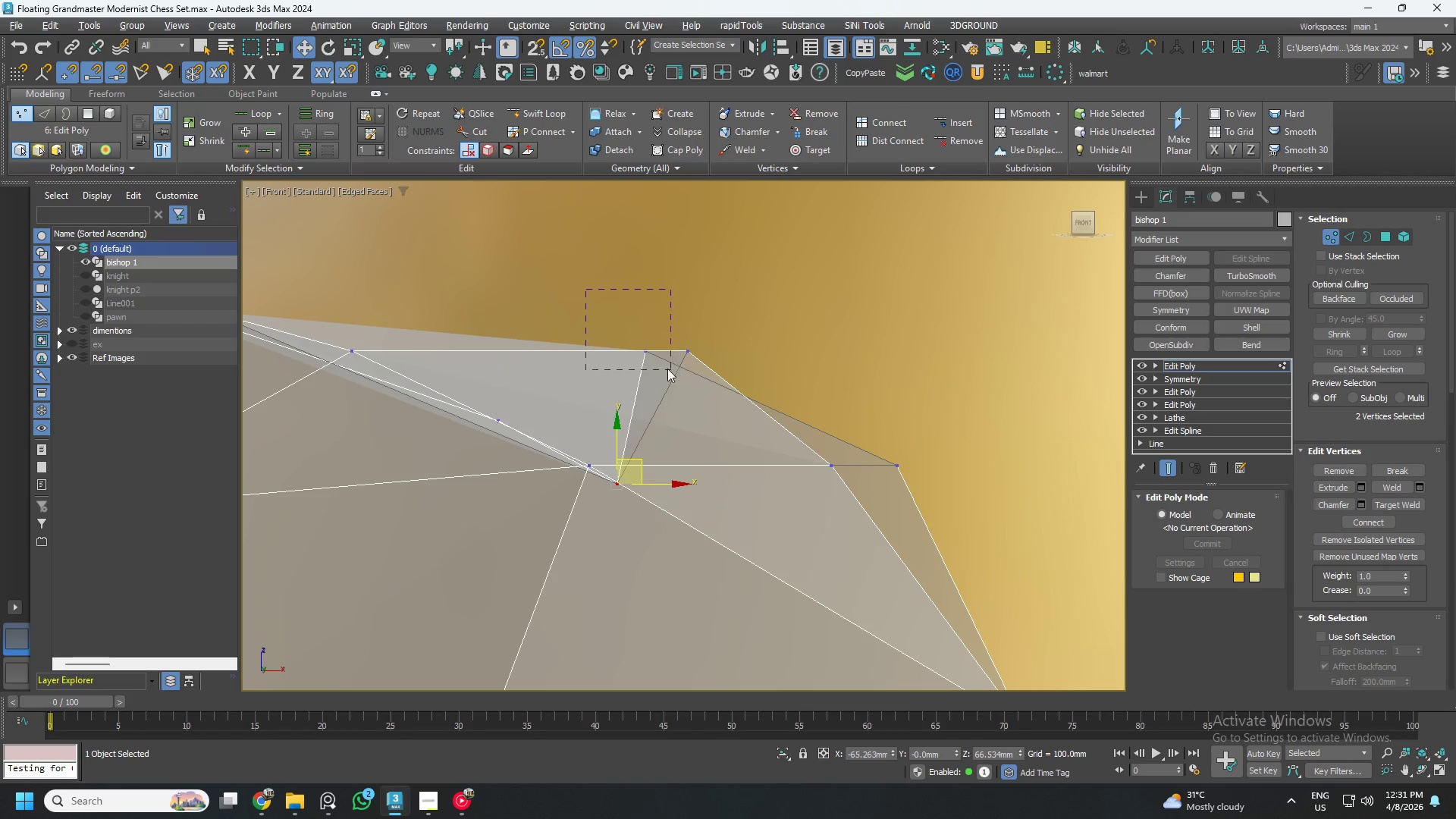 
left_click([661, 364])
 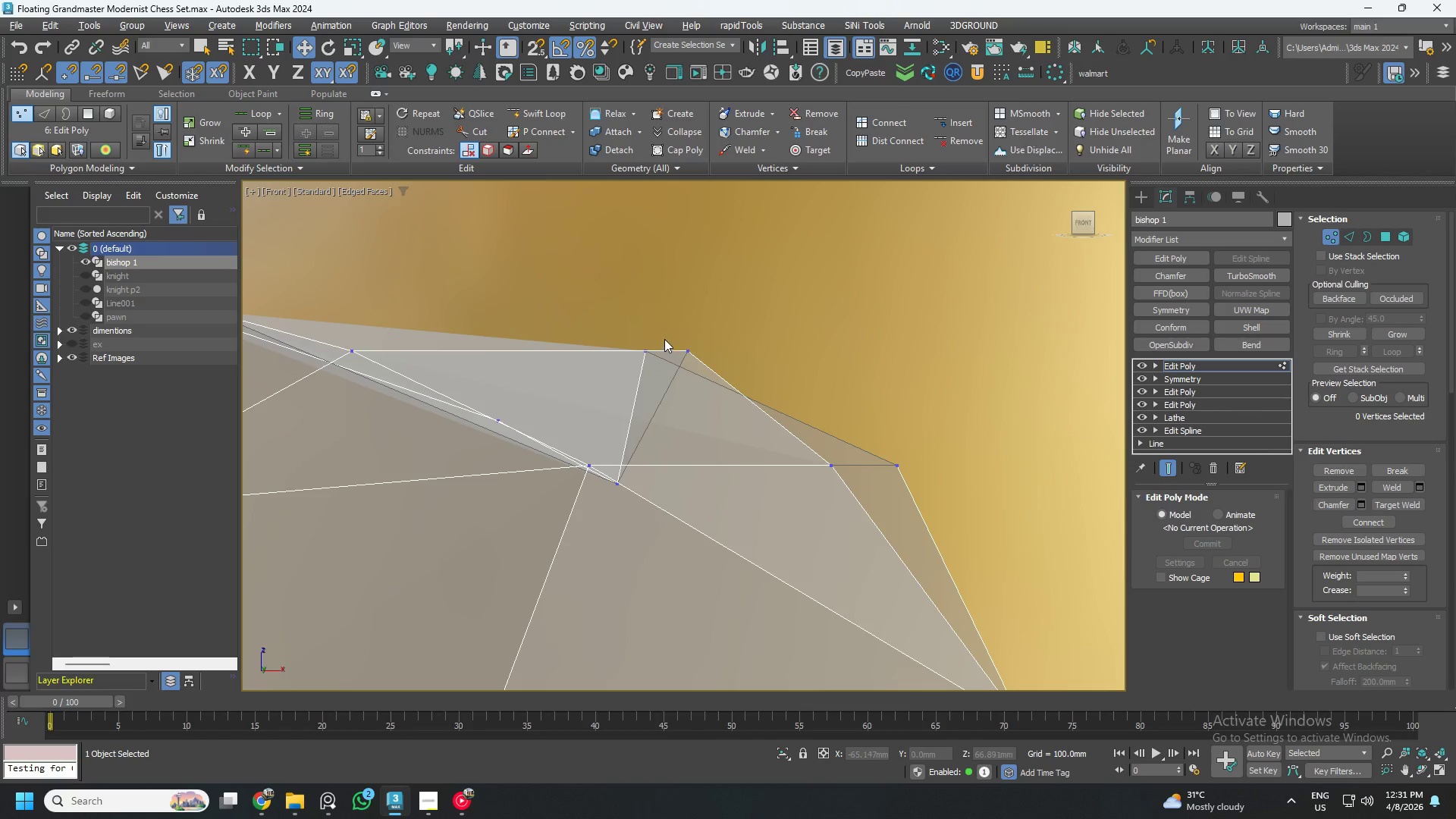 
left_click_drag(start_coordinate=[619, 304], to_coordinate=[657, 369])
 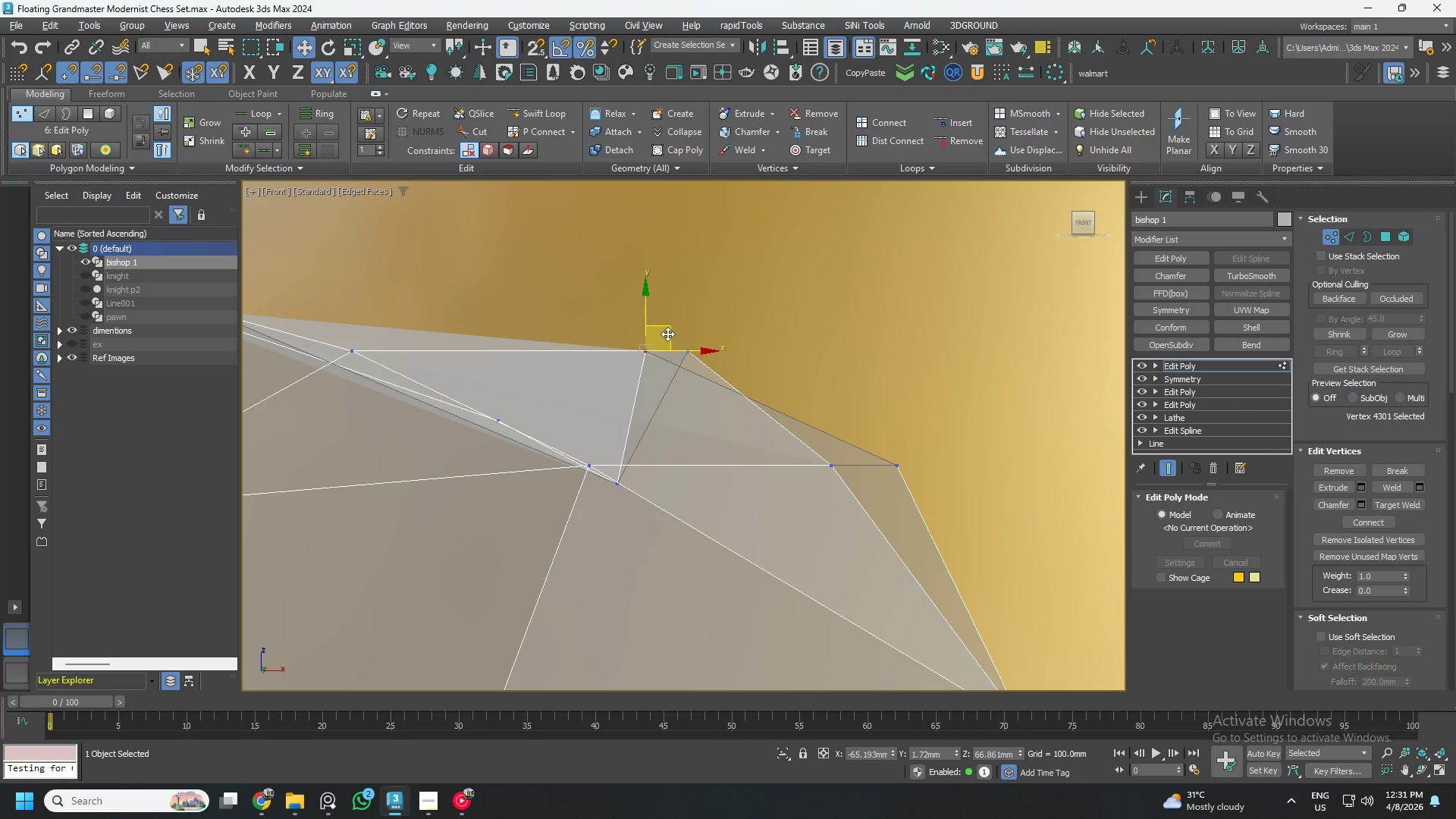 
left_click_drag(start_coordinate=[668, 333], to_coordinate=[711, 333])
 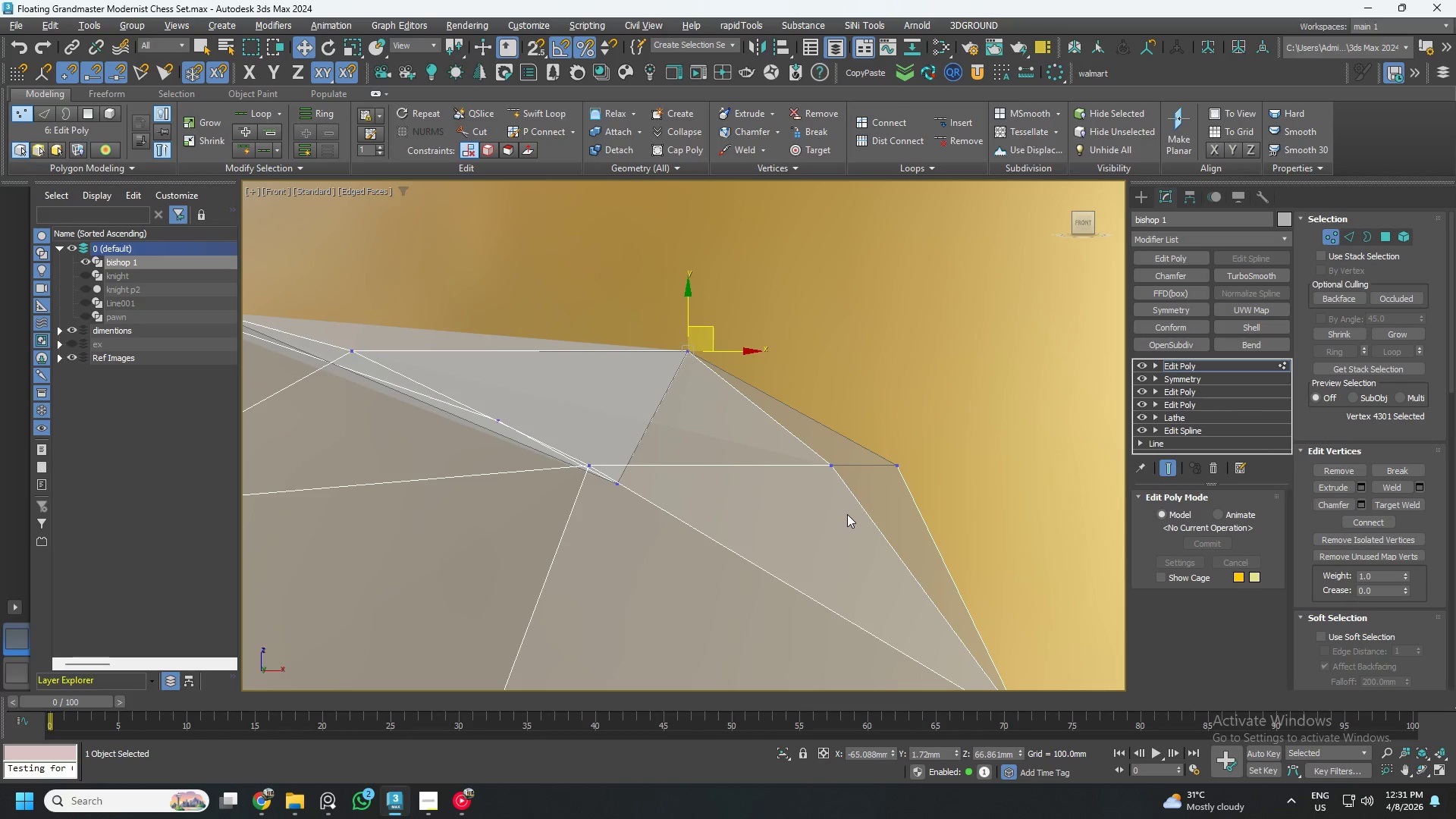 
left_click_drag(start_coordinate=[847, 512], to_coordinate=[814, 428])
 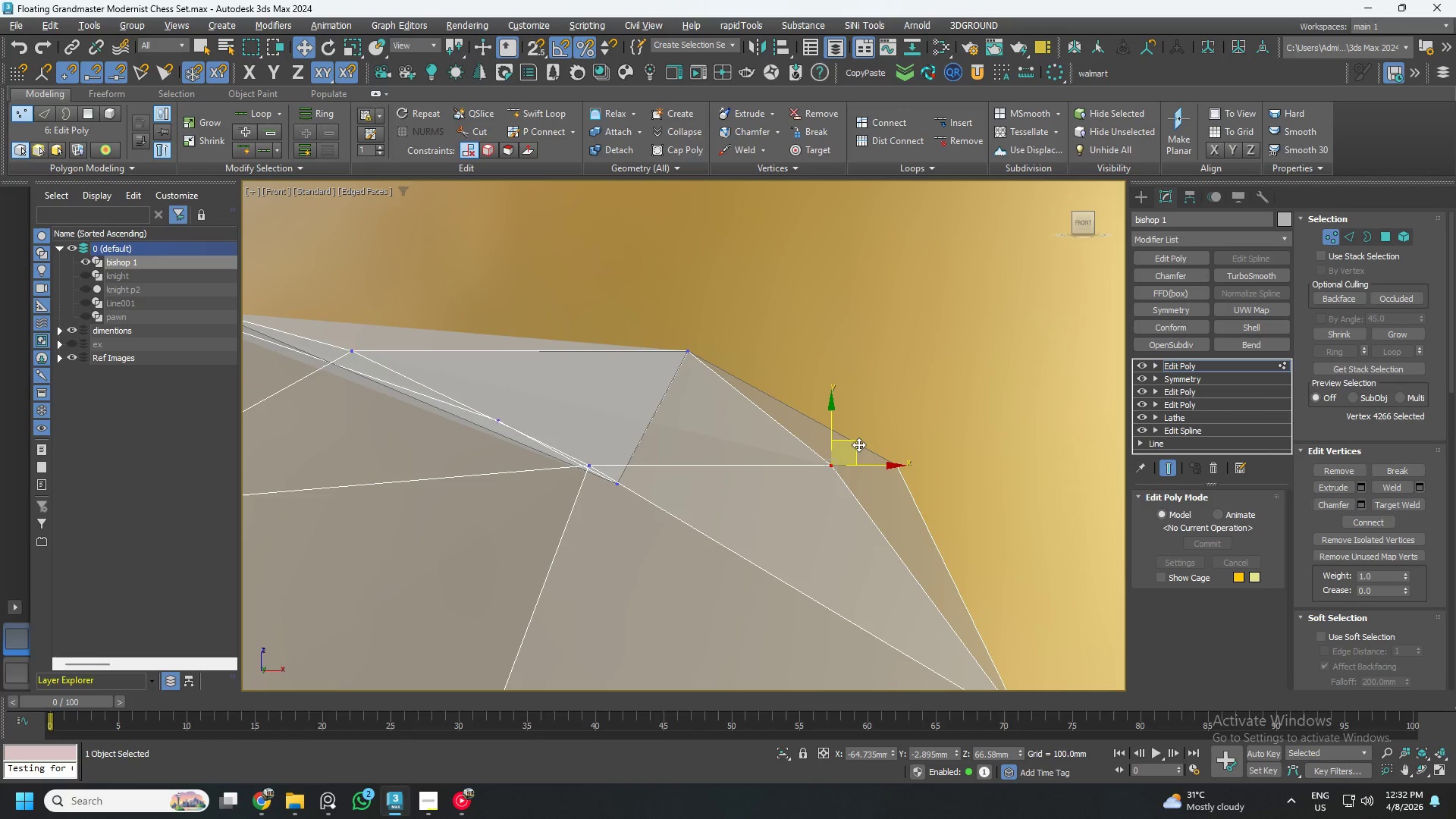 
left_click_drag(start_coordinate=[857, 443], to_coordinate=[924, 443])
 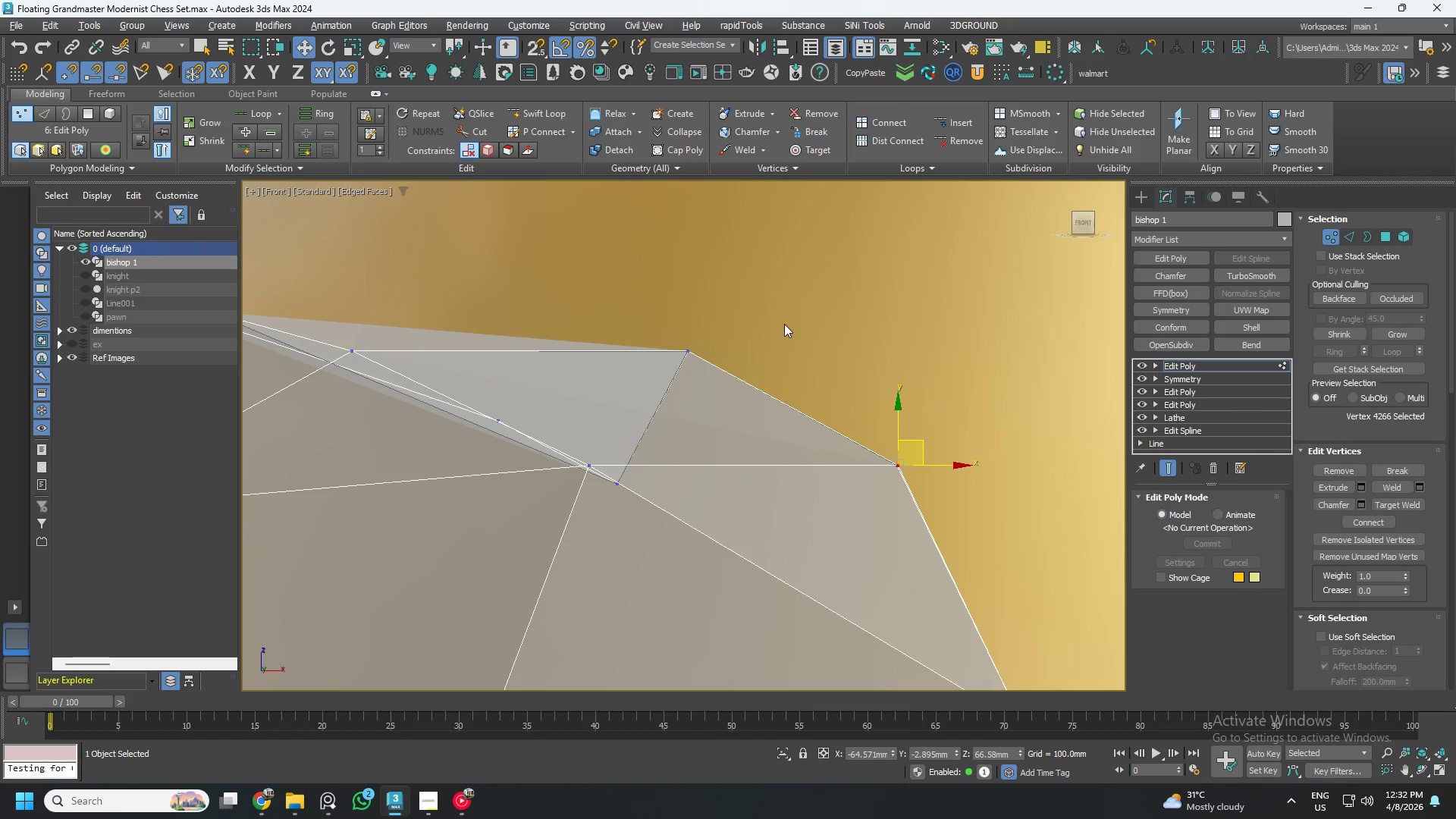 
left_click_drag(start_coordinate=[784, 322], to_coordinate=[609, 381])
 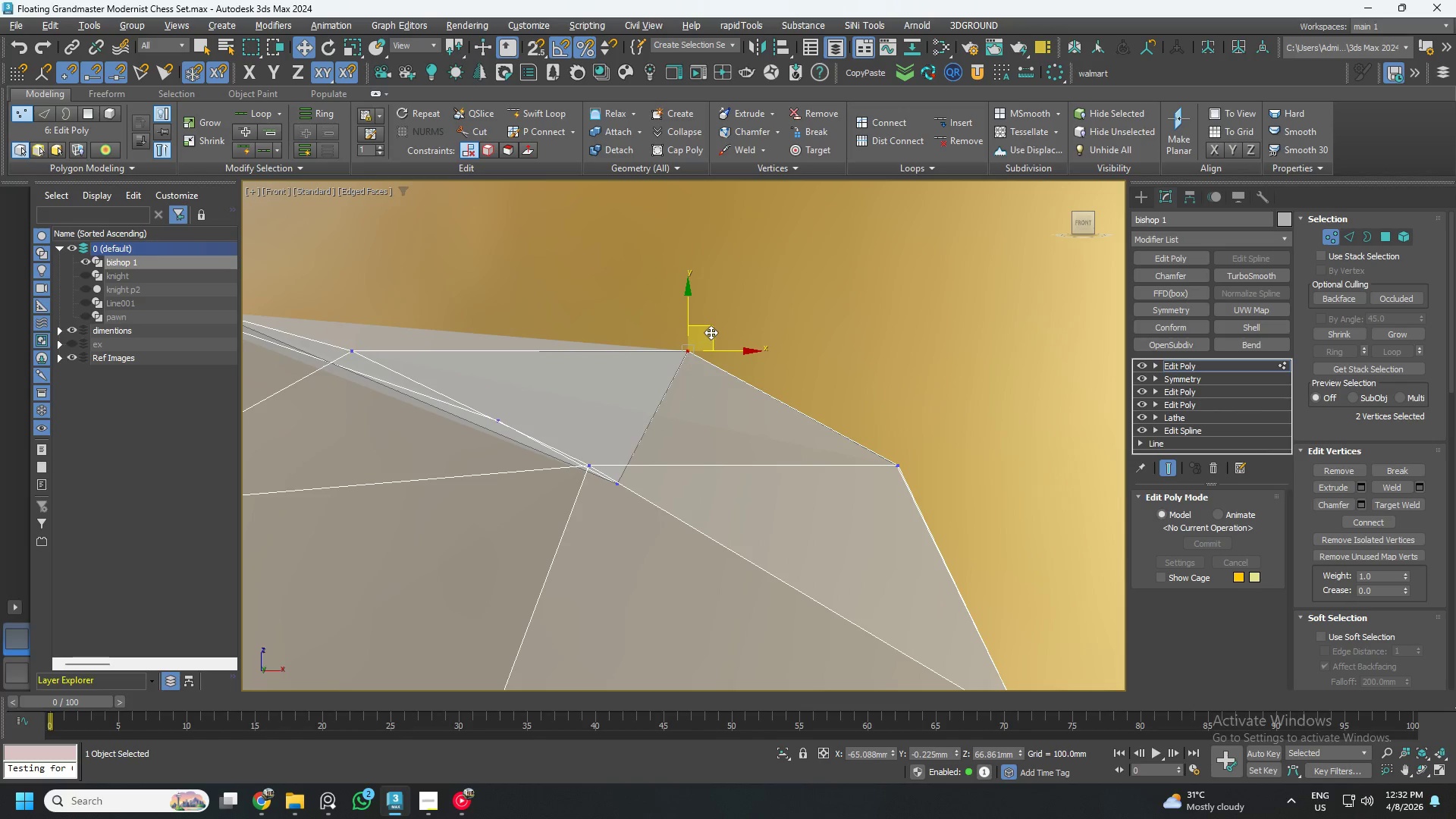 
left_click_drag(start_coordinate=[712, 331], to_coordinate=[676, 482])
 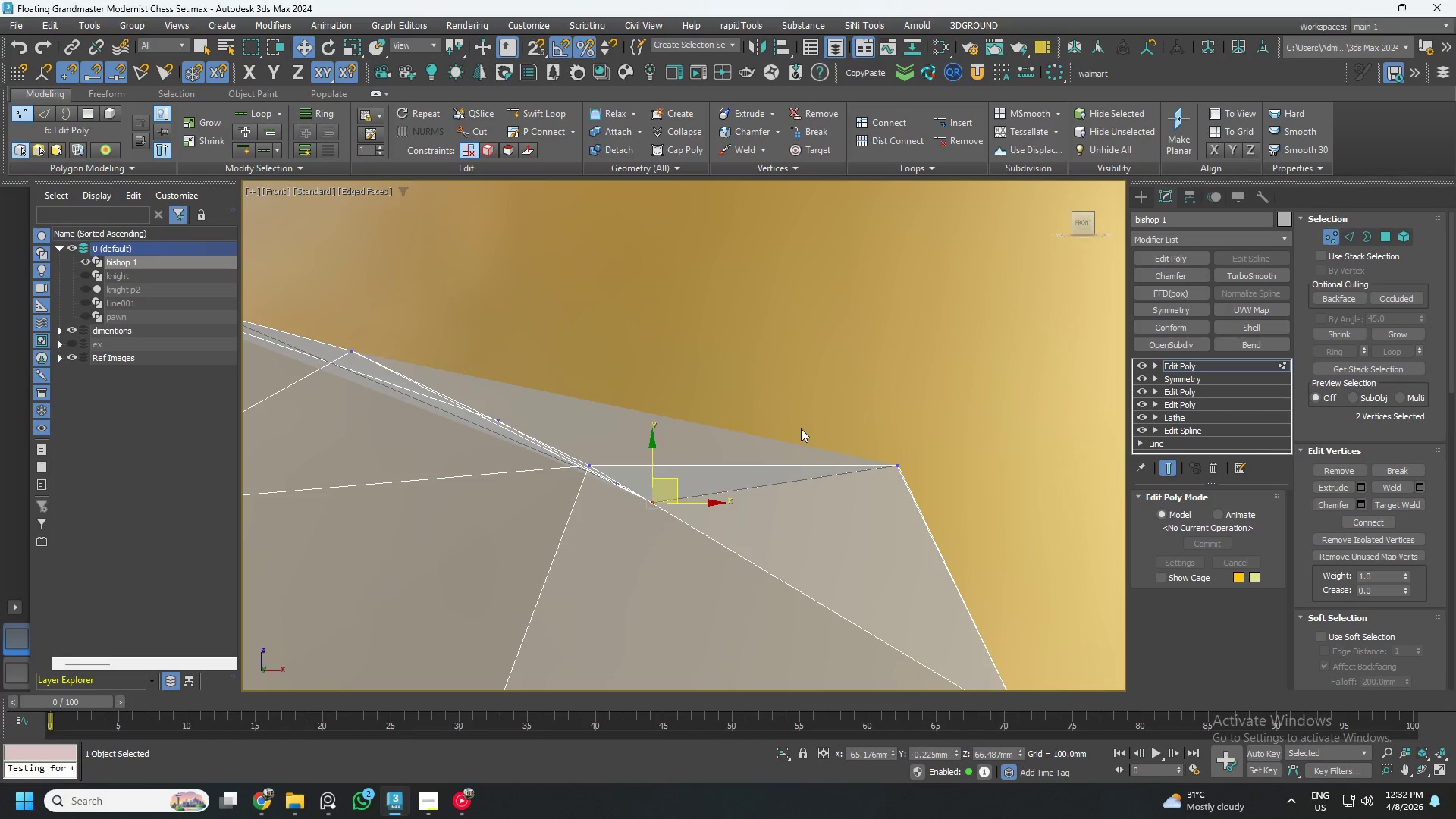 
left_click_drag(start_coordinate=[804, 422], to_coordinate=[943, 537])
 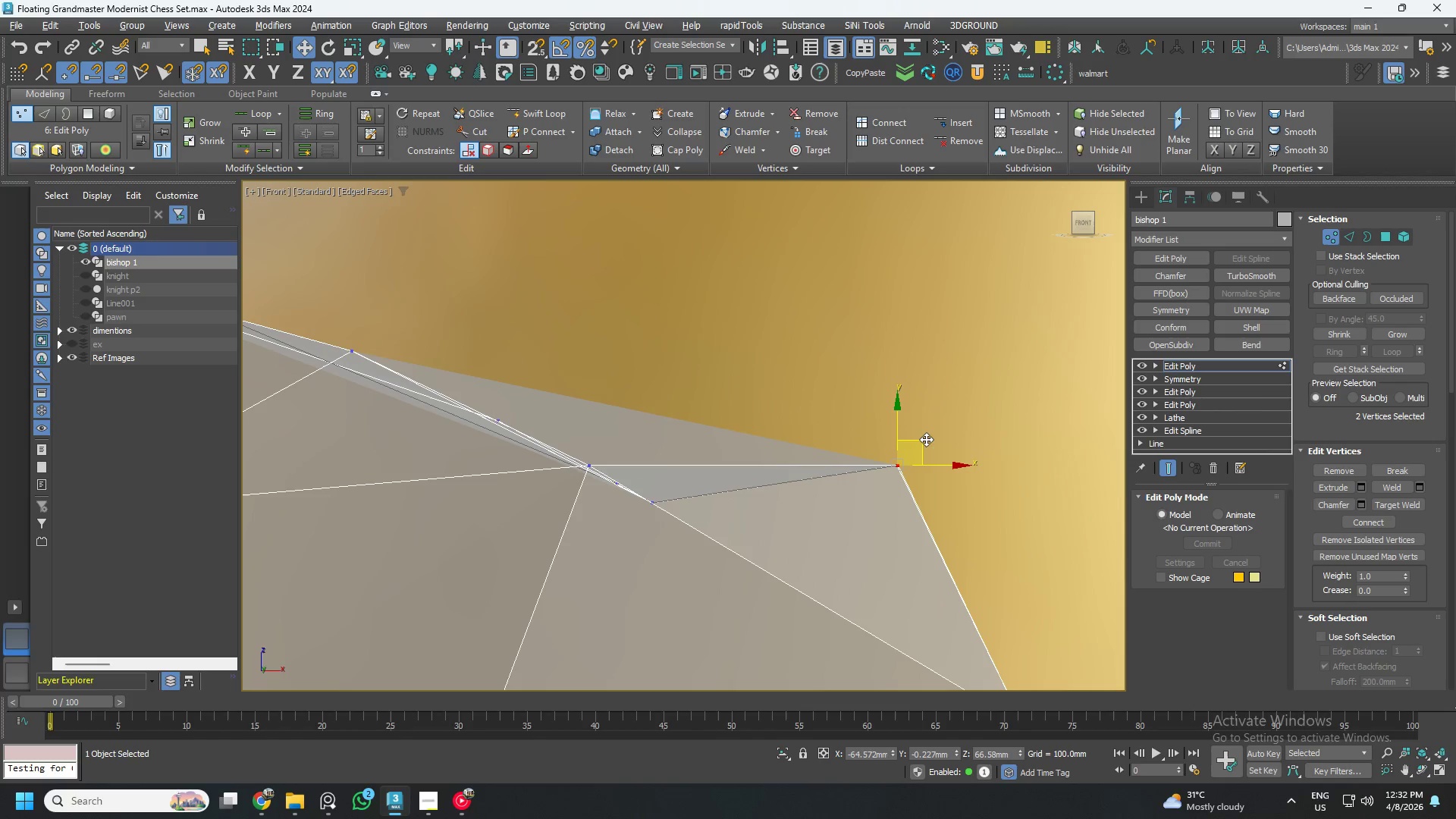 
left_click_drag(start_coordinate=[924, 441], to_coordinate=[837, 573])
 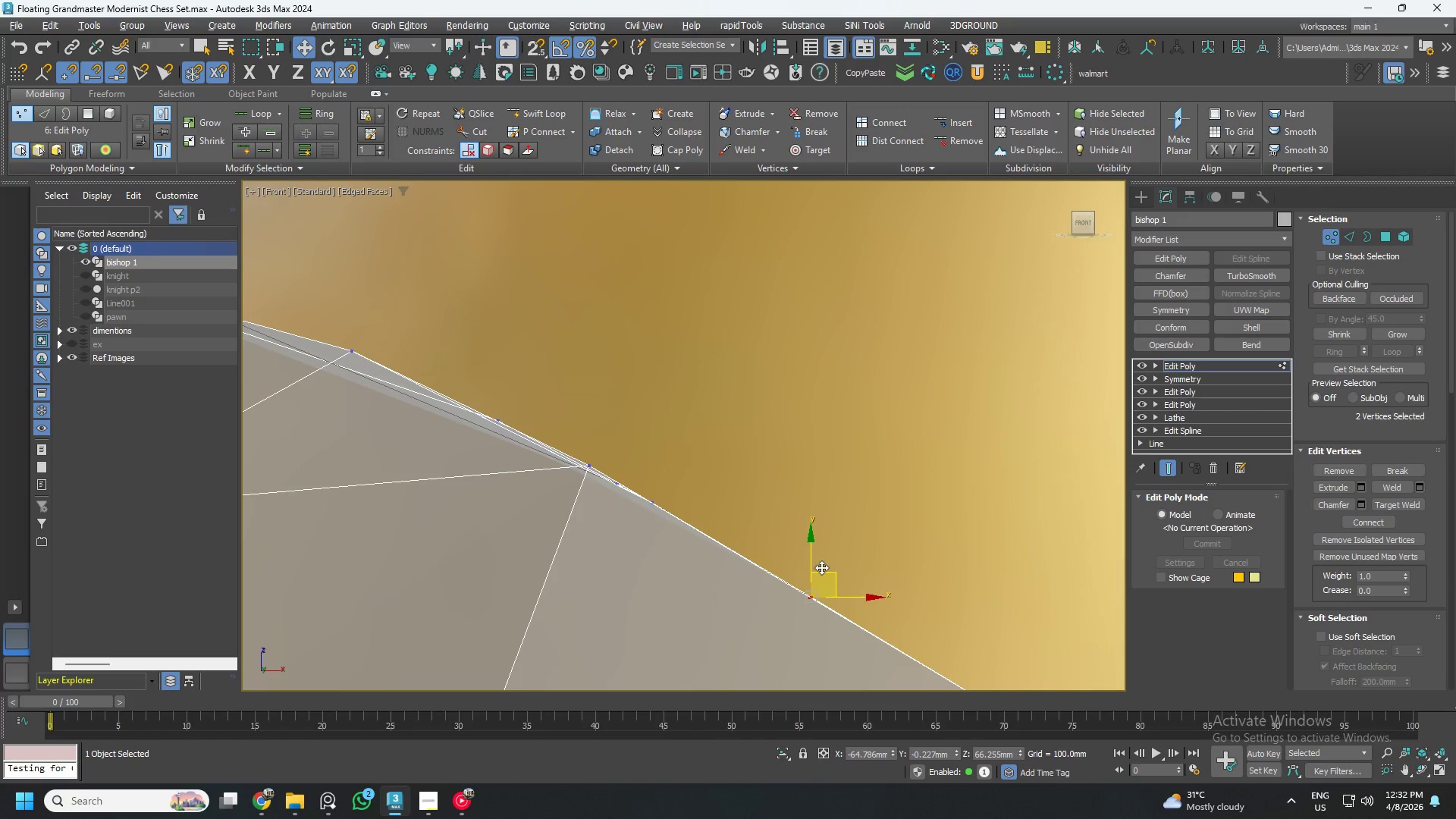 
scroll: coordinate [536, 513], scroll_direction: down, amount: 5.0
 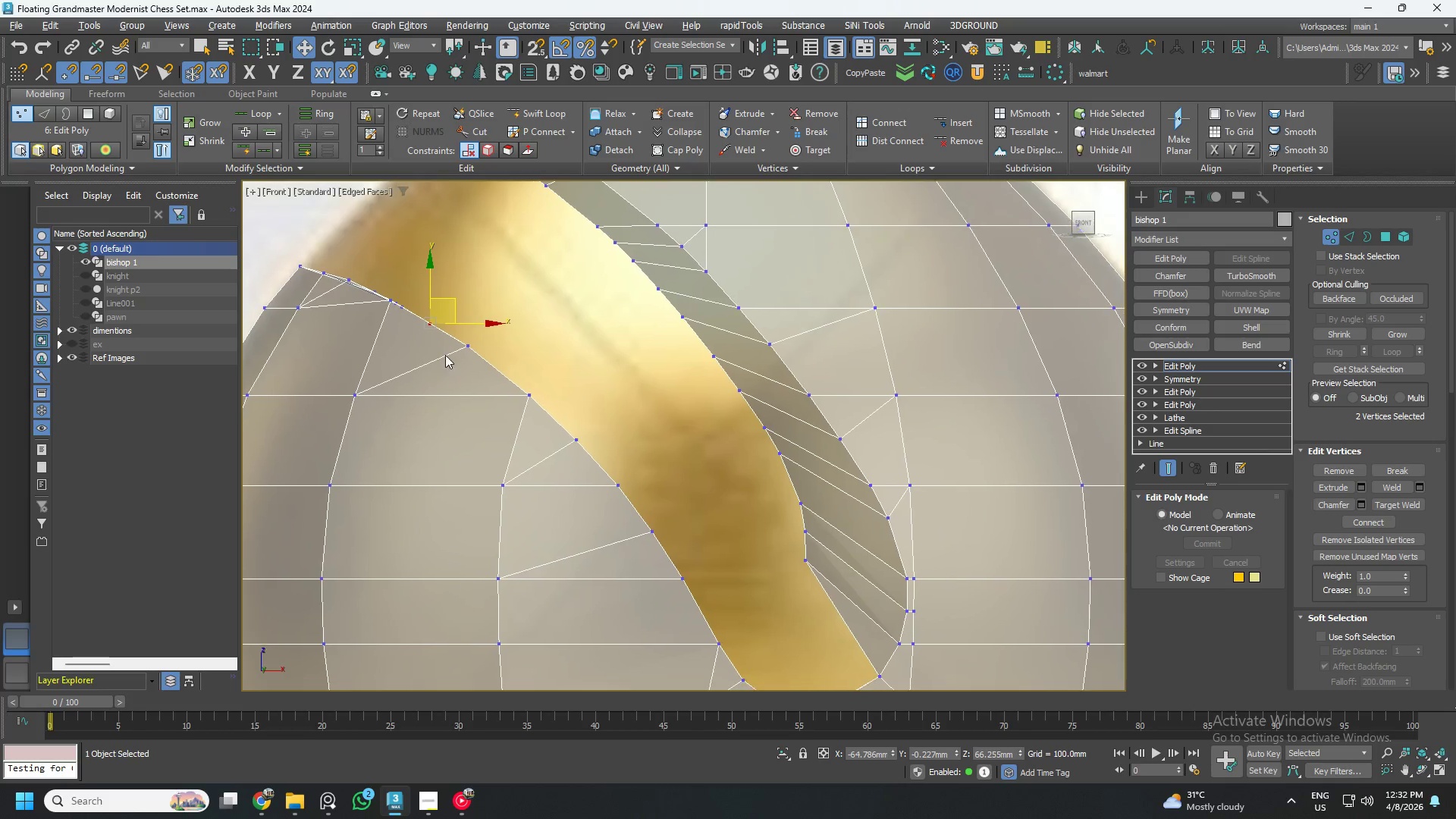 
left_click_drag(start_coordinate=[531, 275], to_coordinate=[576, 331])
 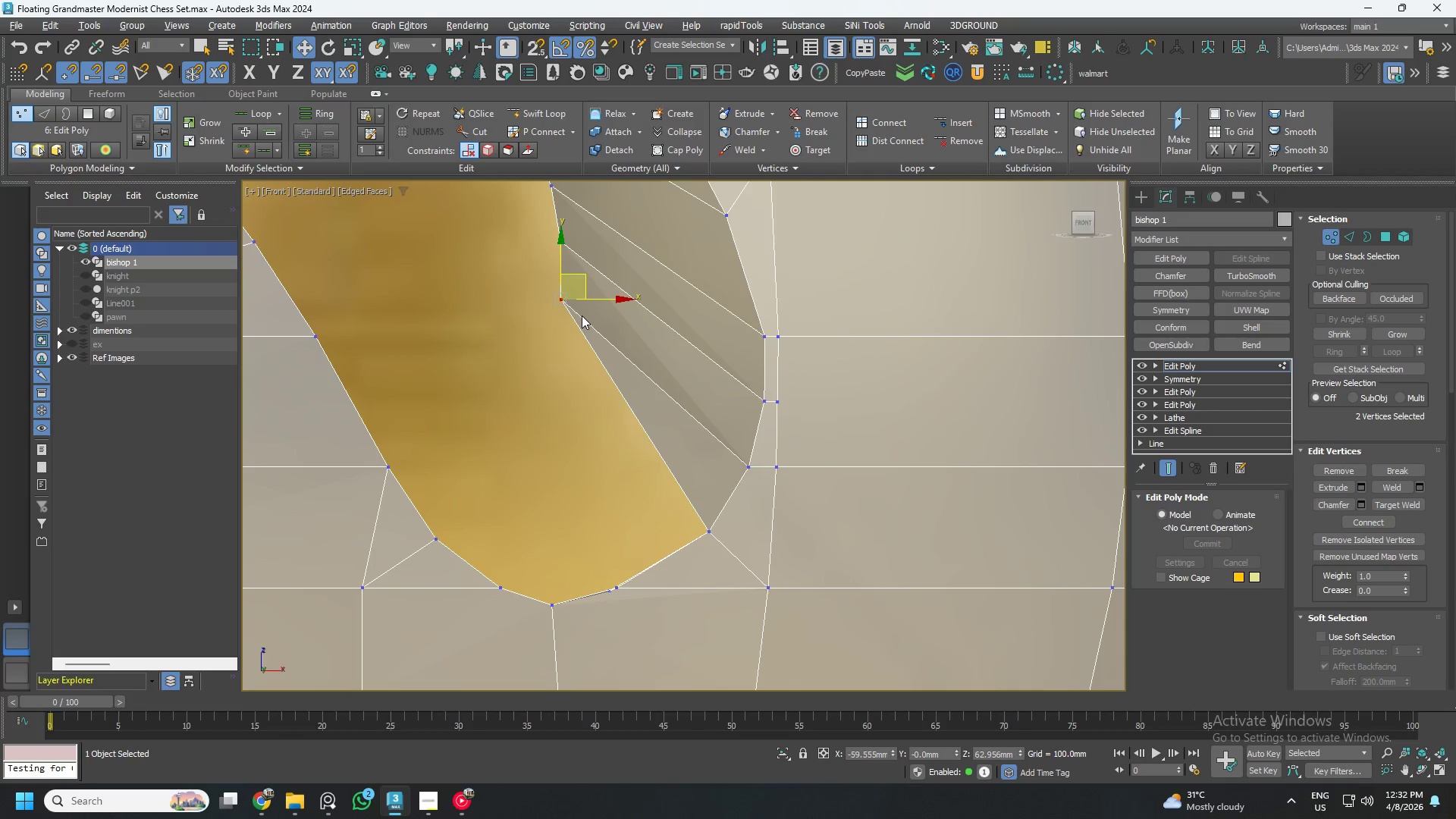 
scroll: coordinate [597, 430], scroll_direction: up, amount: 2.0
 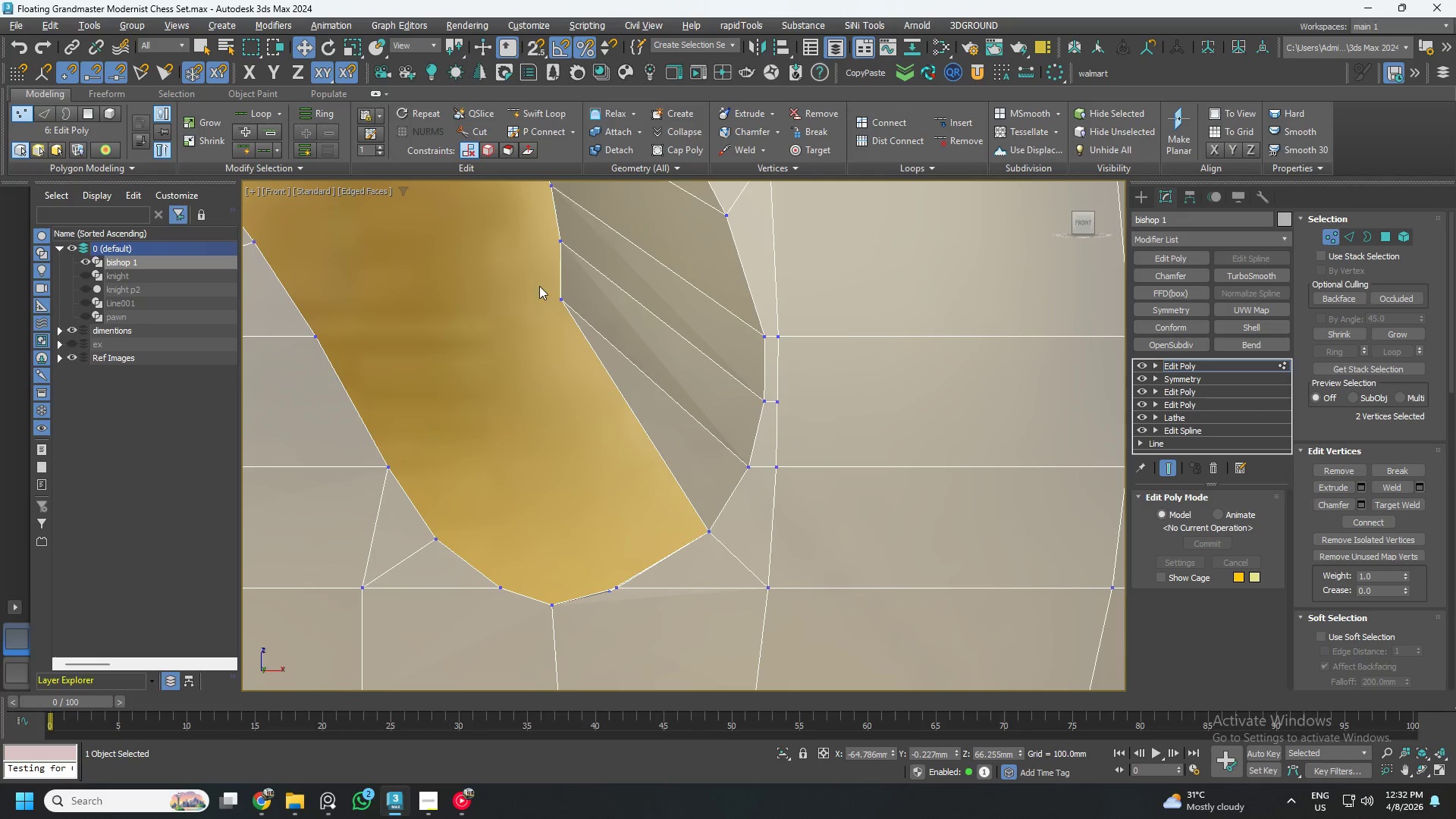 
key(S)
 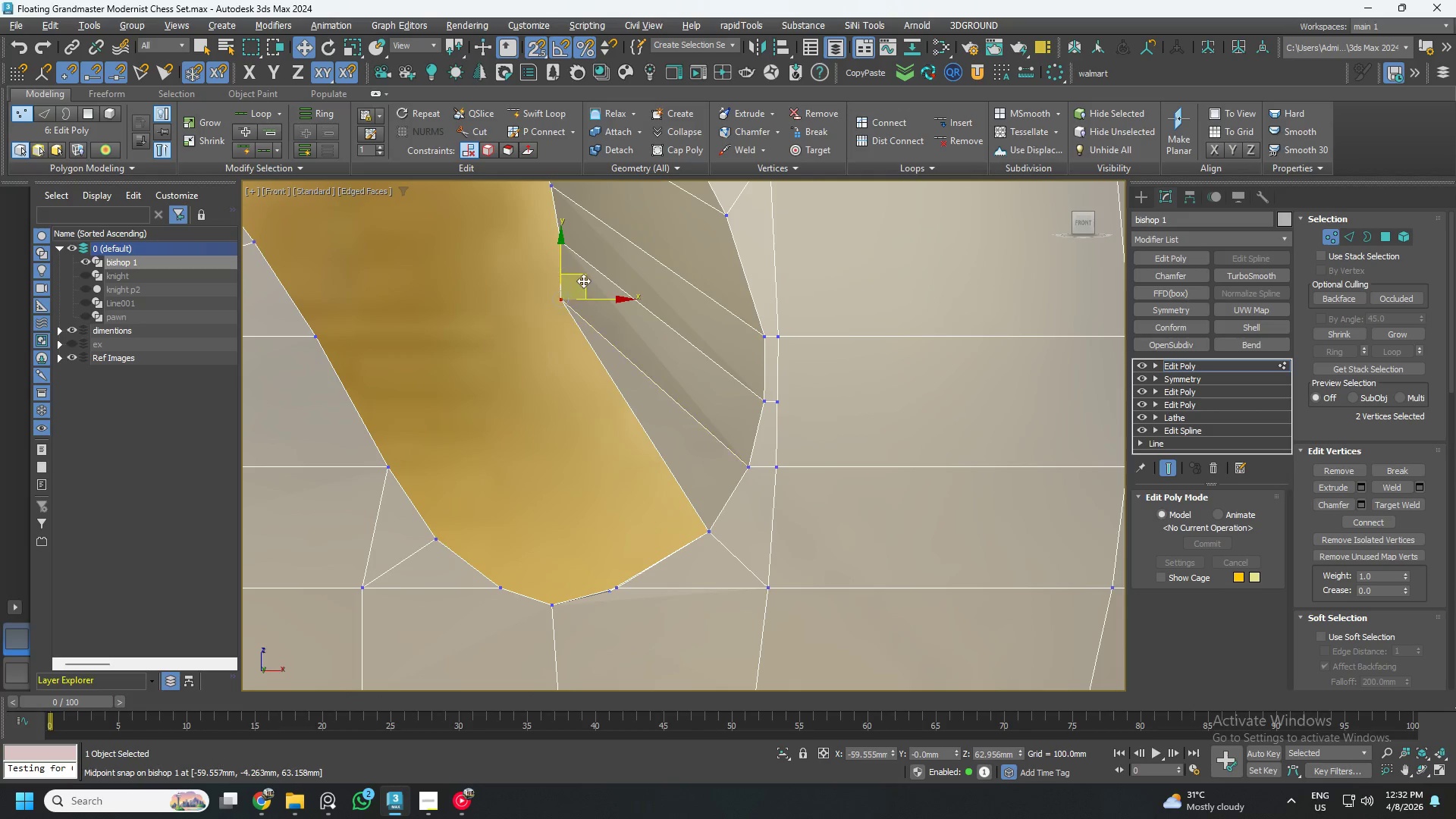 
left_click_drag(start_coordinate=[585, 281], to_coordinate=[730, 463])
 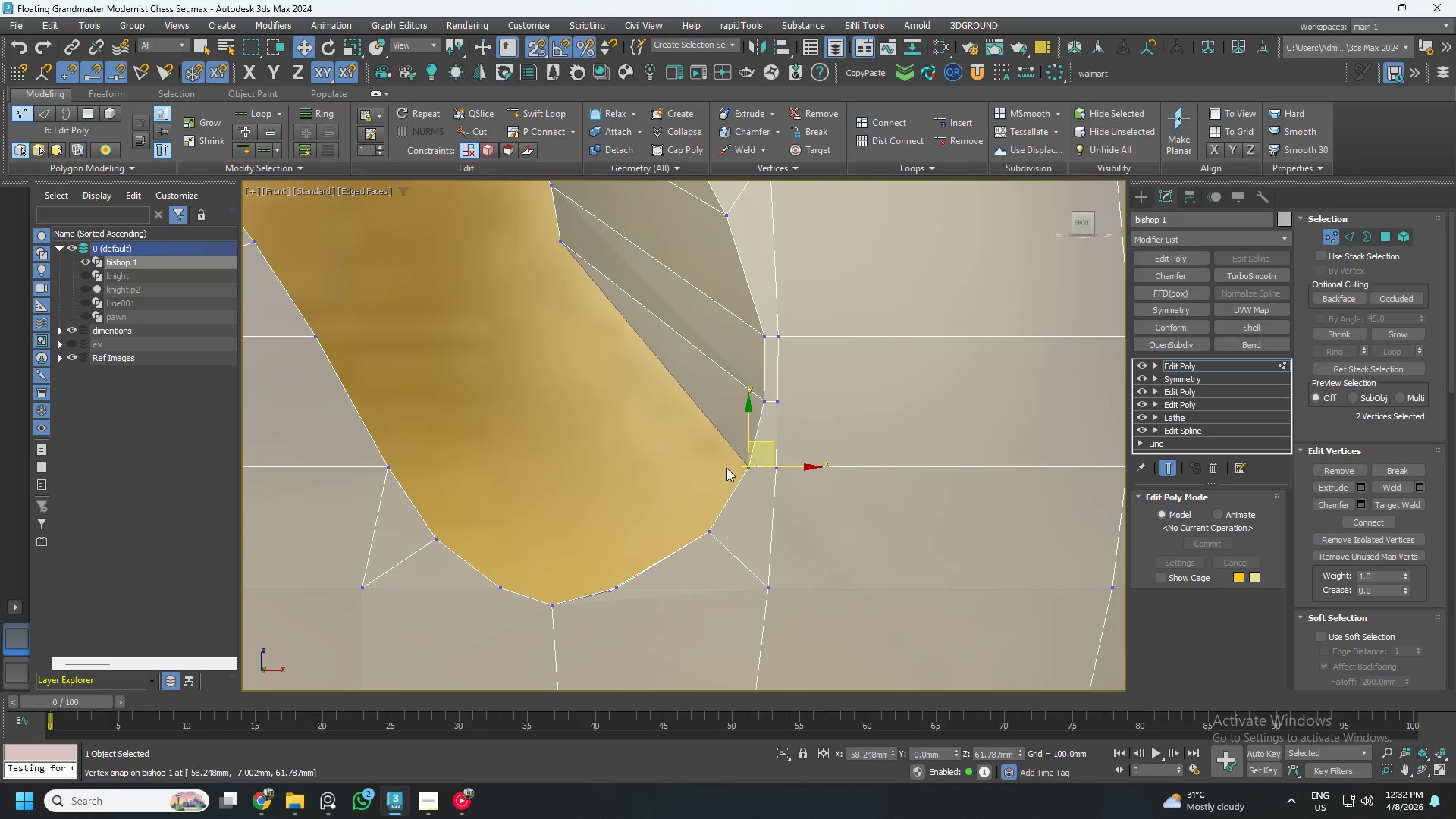 
key(Control+S)
 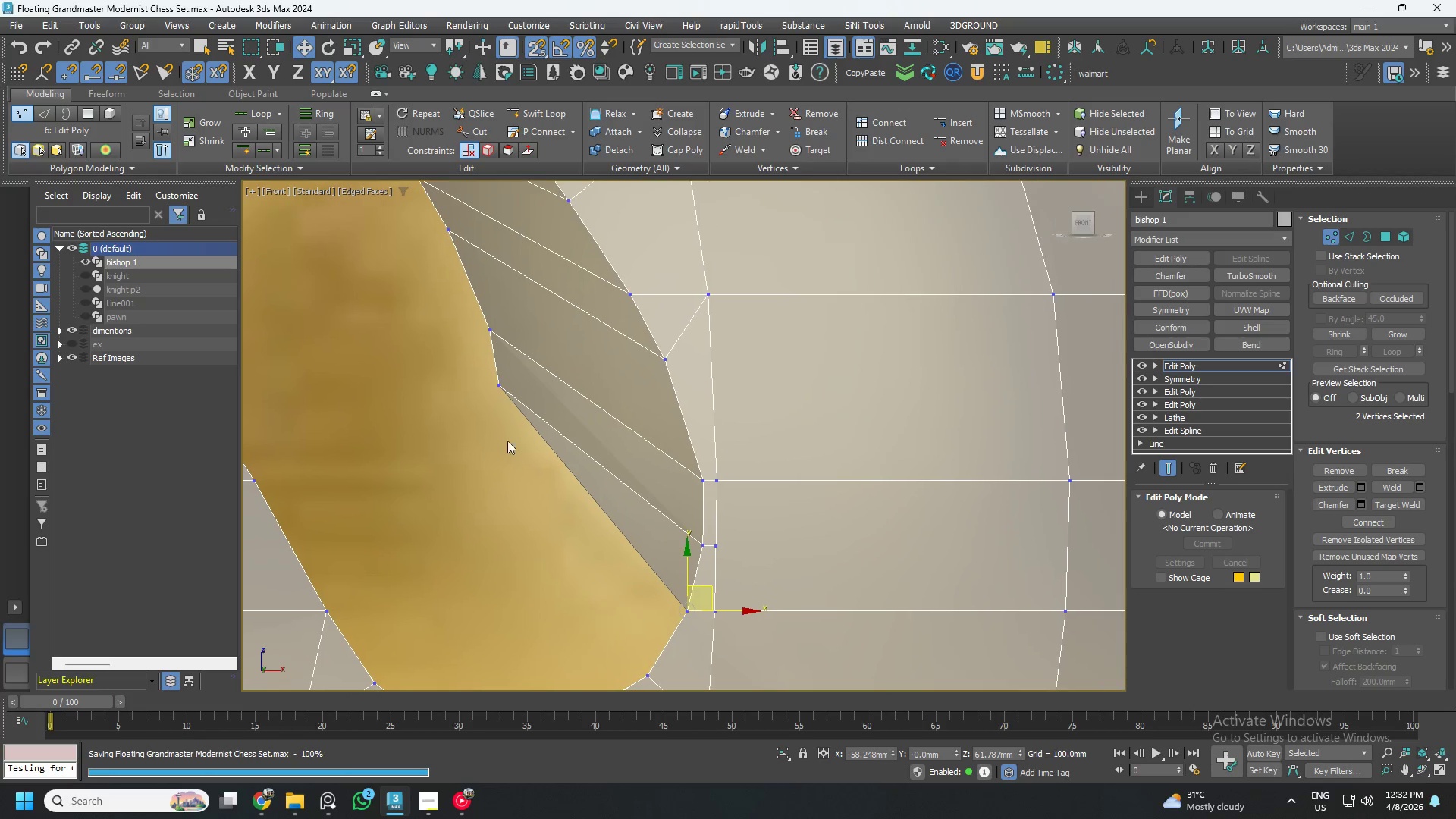 
left_click_drag(start_coordinate=[473, 361], to_coordinate=[514, 417])
 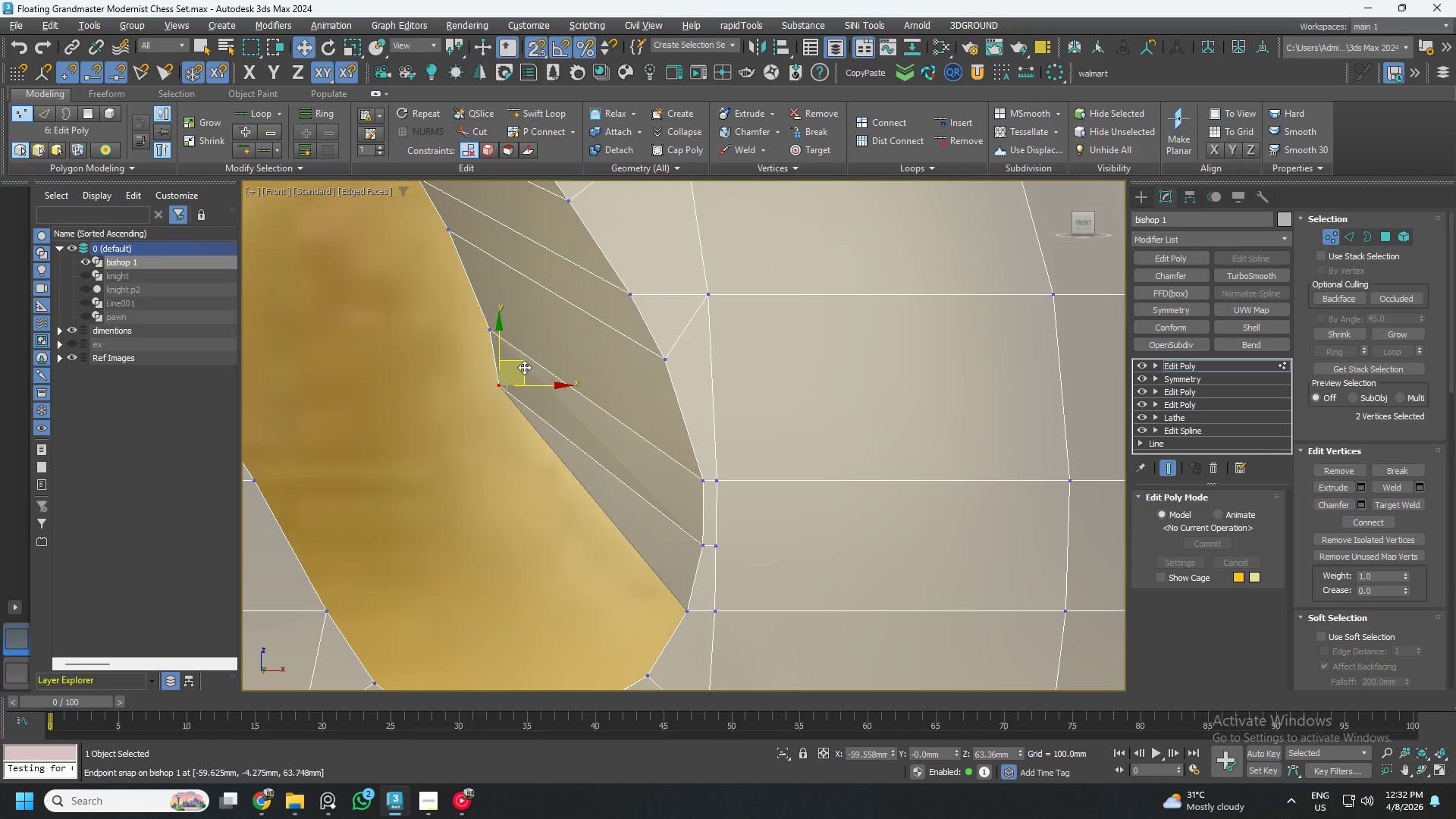 
left_click_drag(start_coordinate=[523, 366], to_coordinate=[704, 538])
 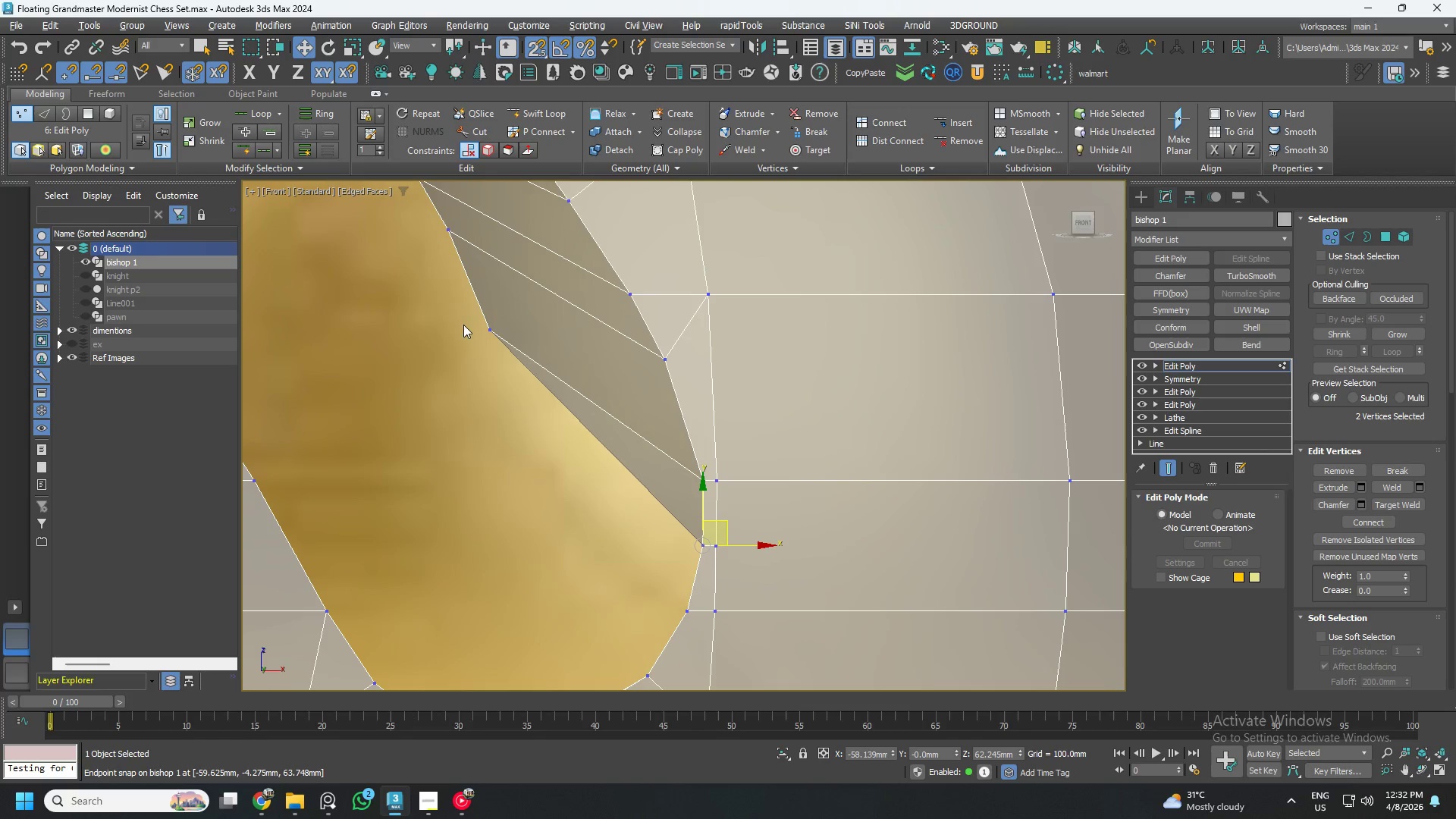 
left_click_drag(start_coordinate=[451, 309], to_coordinate=[519, 366])
 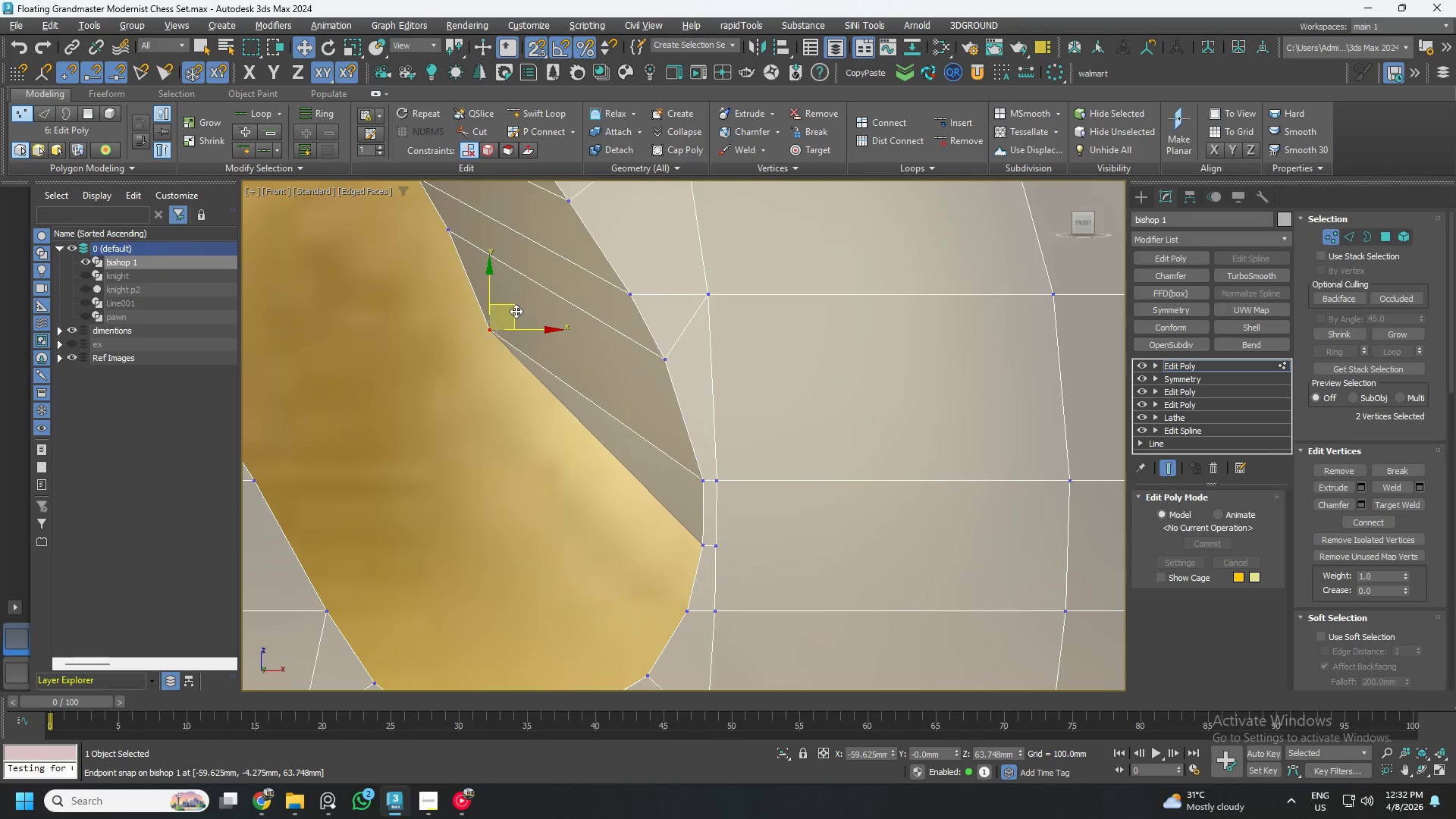 
left_click_drag(start_coordinate=[516, 311], to_coordinate=[690, 475])
 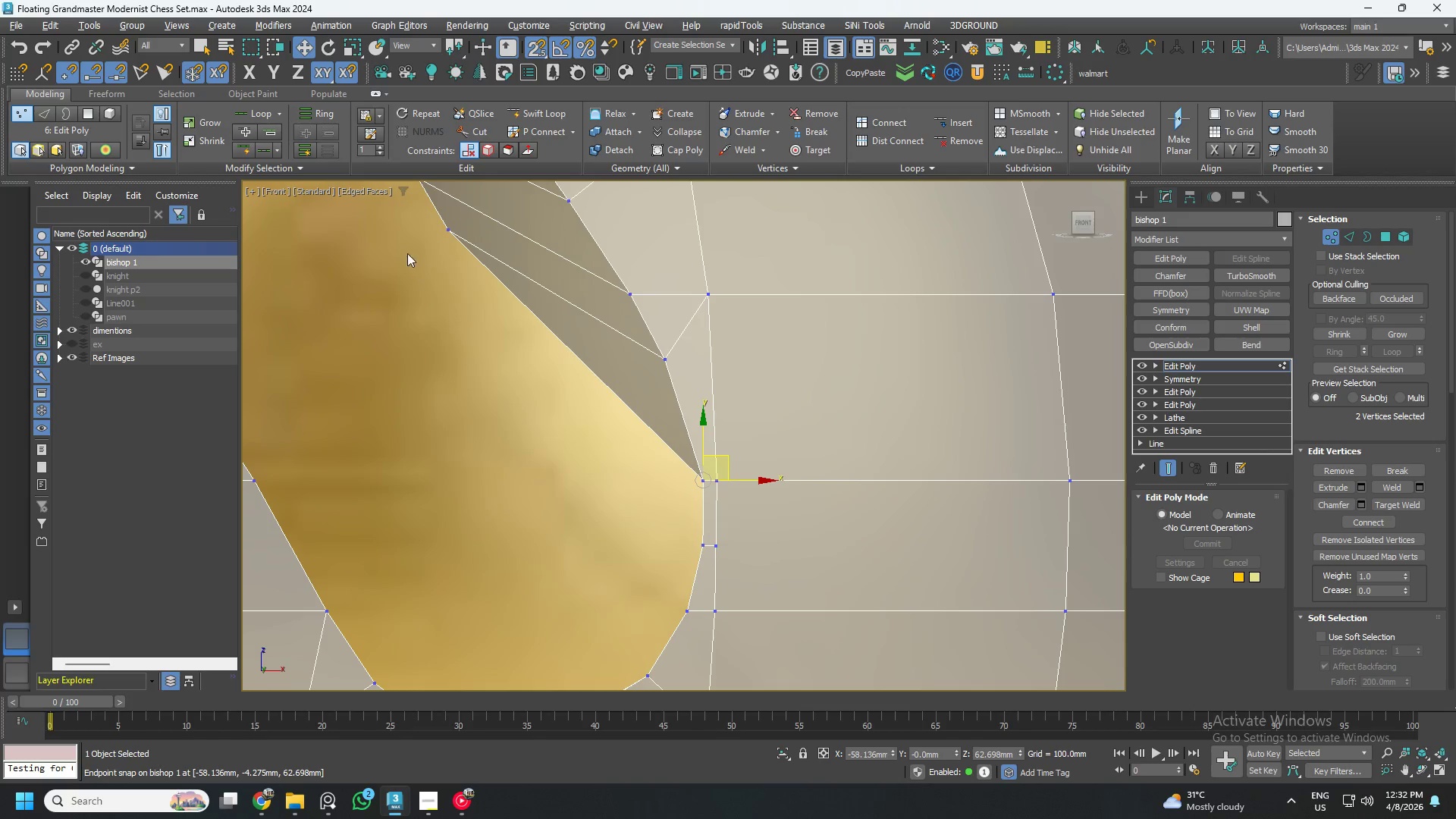 
left_click_drag(start_coordinate=[396, 221], to_coordinate=[462, 253])
 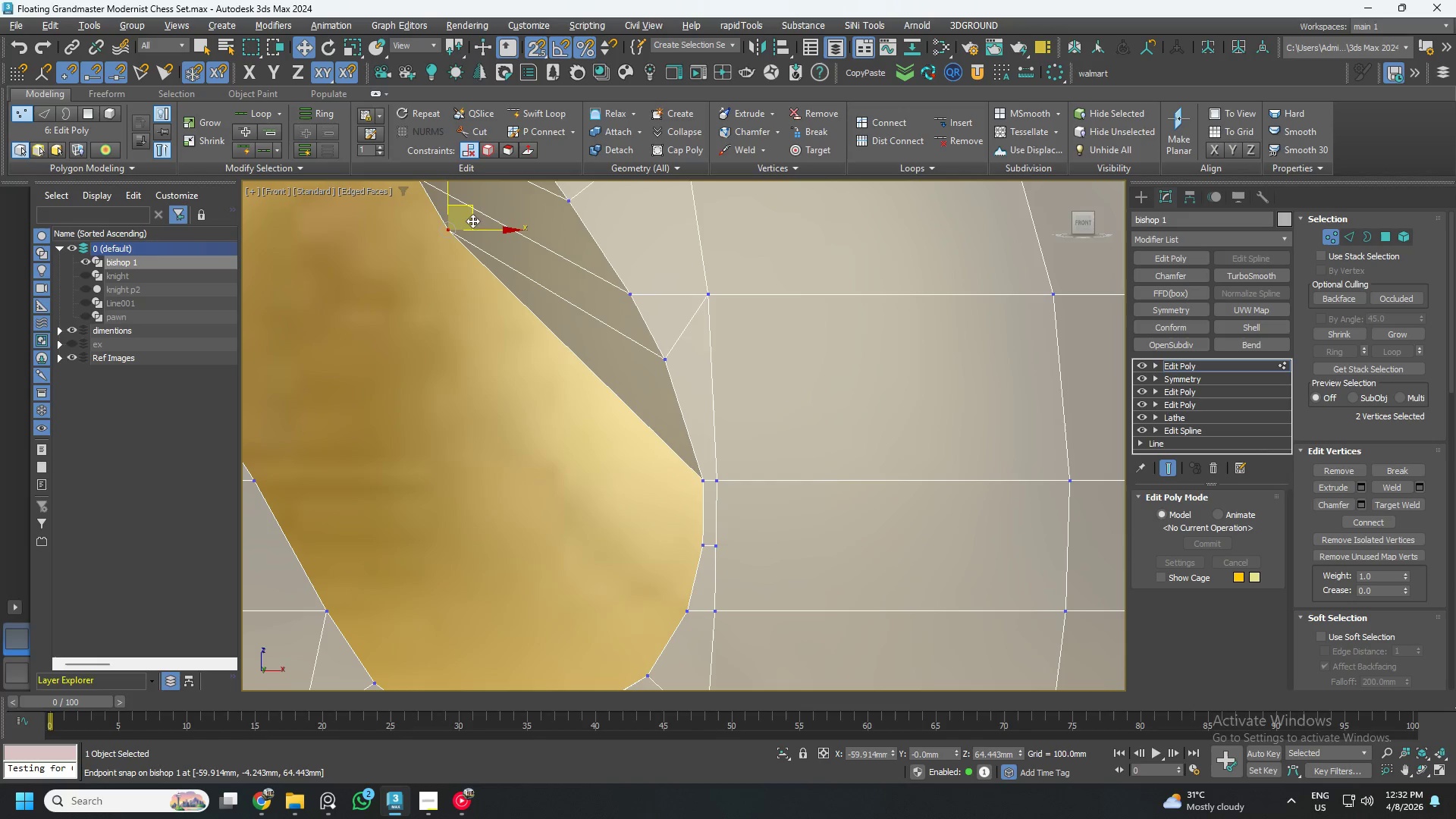 
left_click_drag(start_coordinate=[472, 218], to_coordinate=[673, 367])
 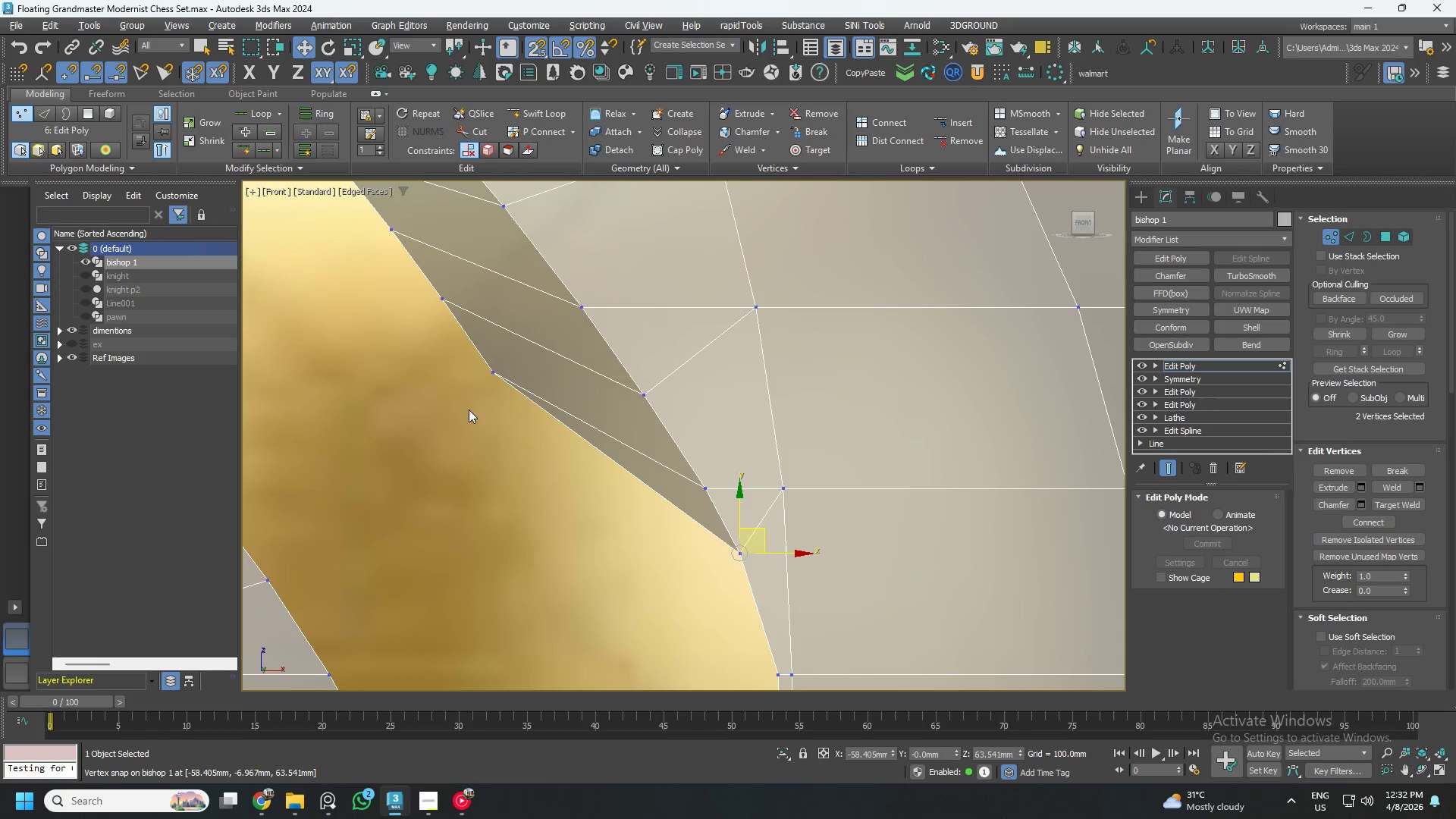 
left_click_drag(start_coordinate=[444, 356], to_coordinate=[519, 419])
 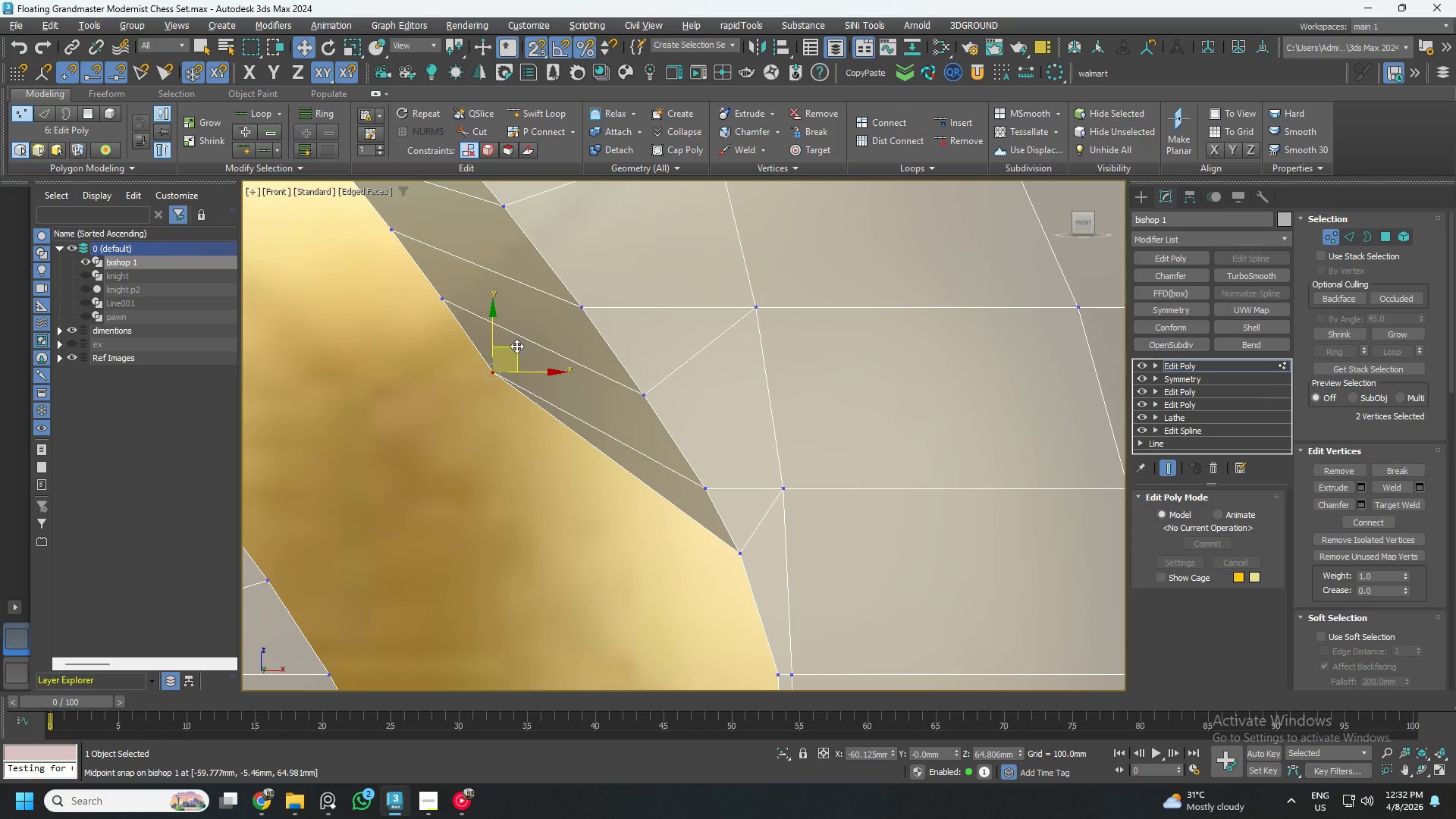 
left_click_drag(start_coordinate=[516, 350], to_coordinate=[703, 494])
 